 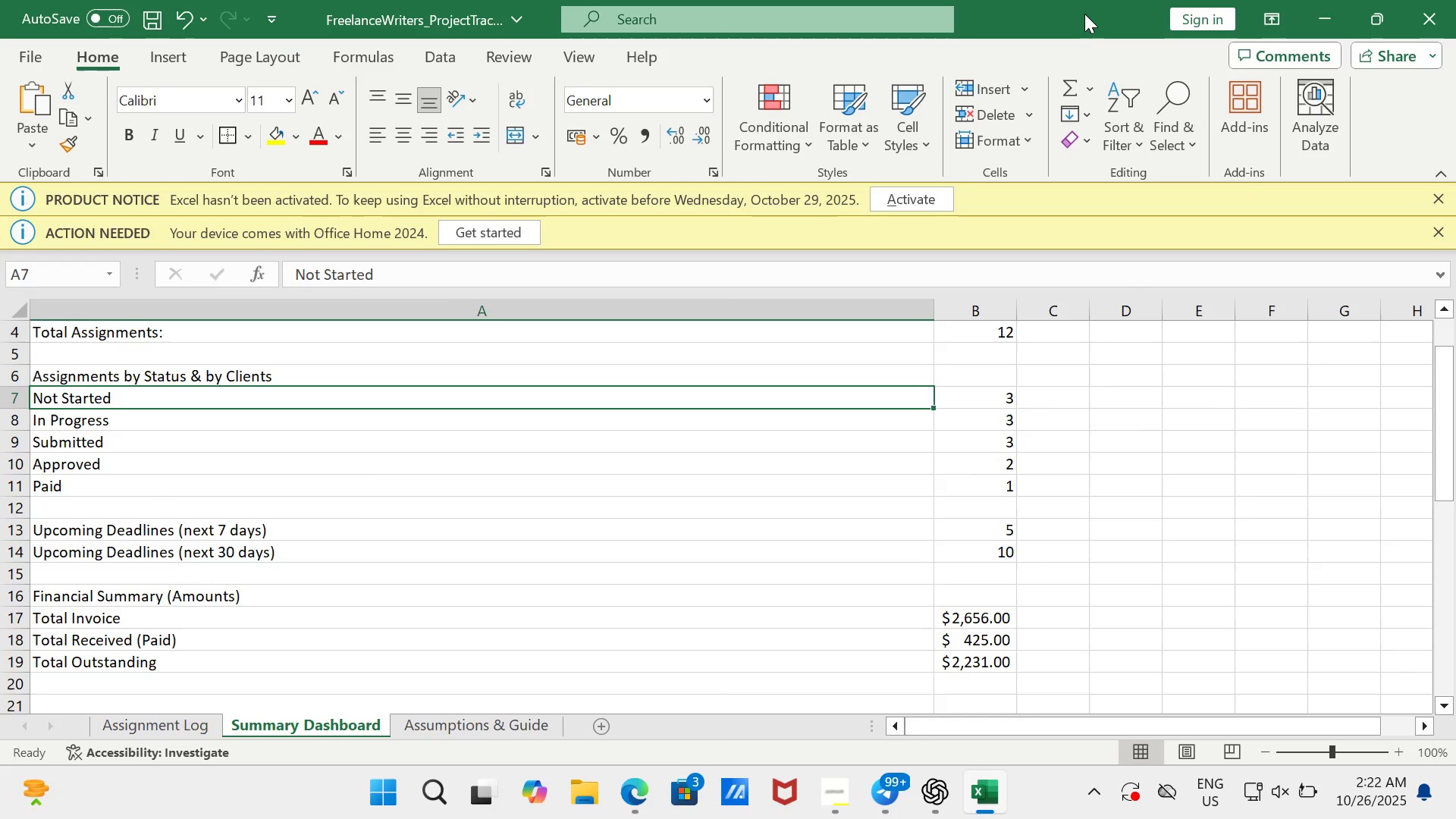 
double_click([82, 417])
 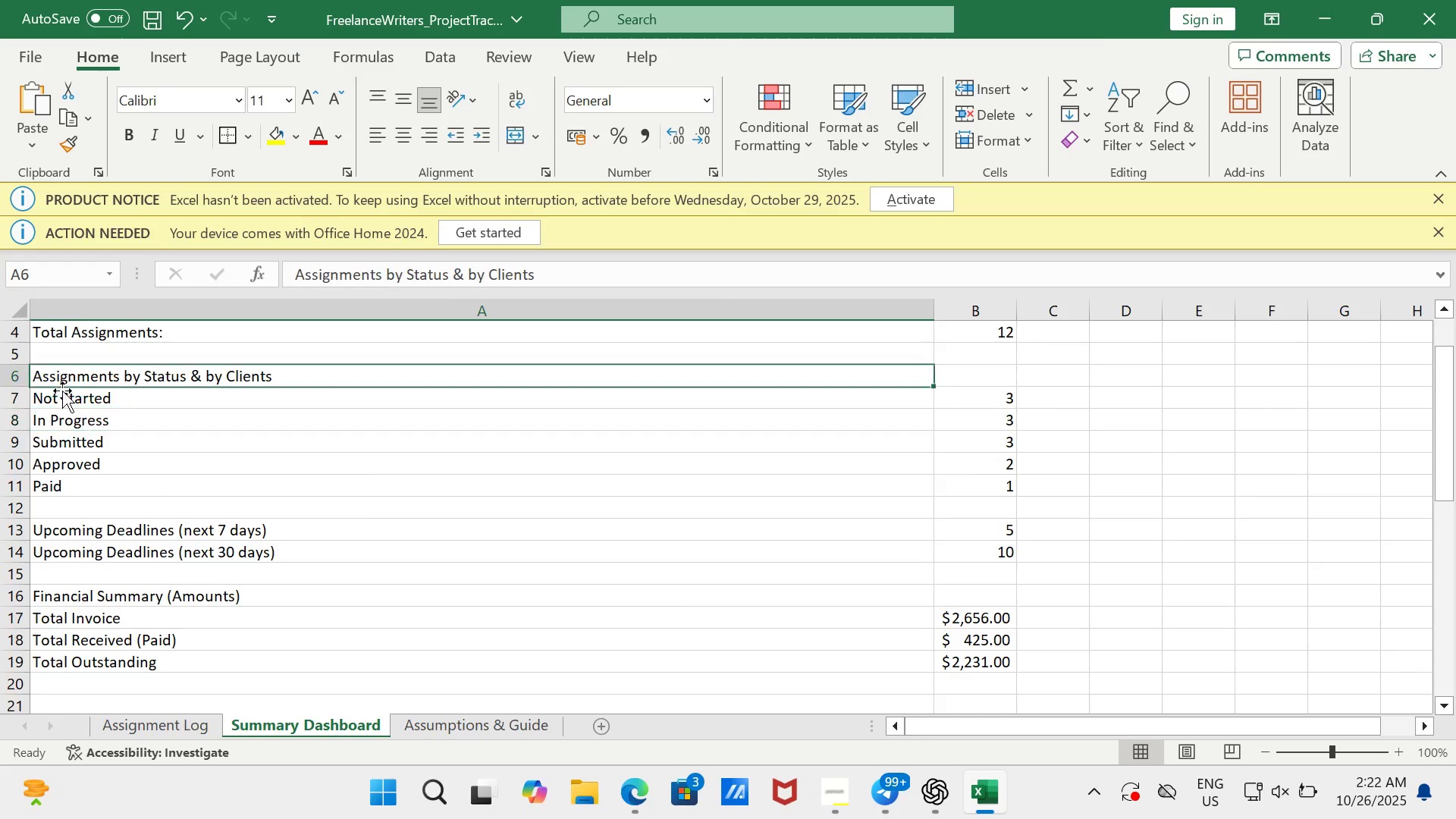 
triple_click([74, 378])
 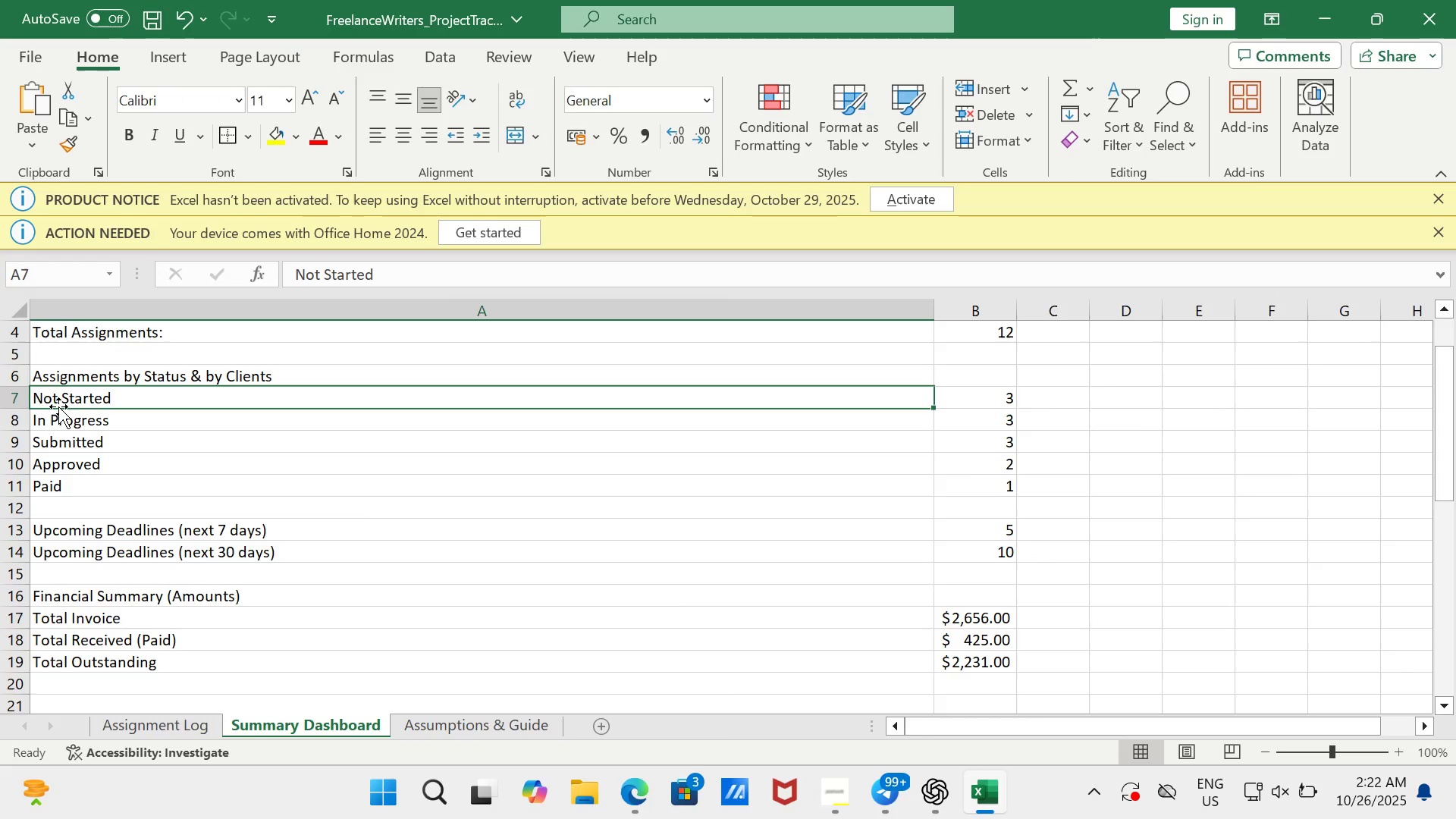 
triple_click([58, 406])
 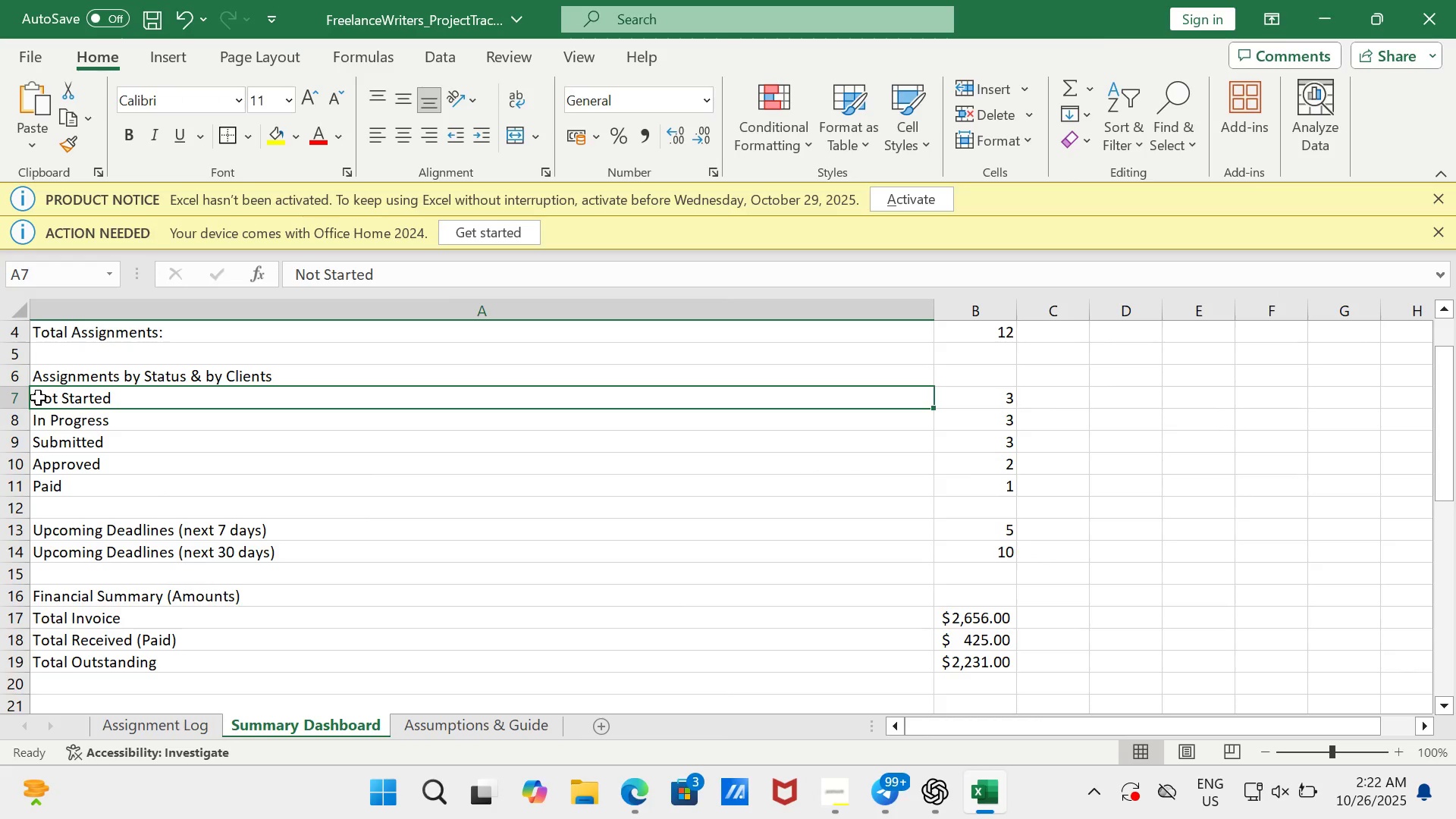 
double_click([38, 397])
 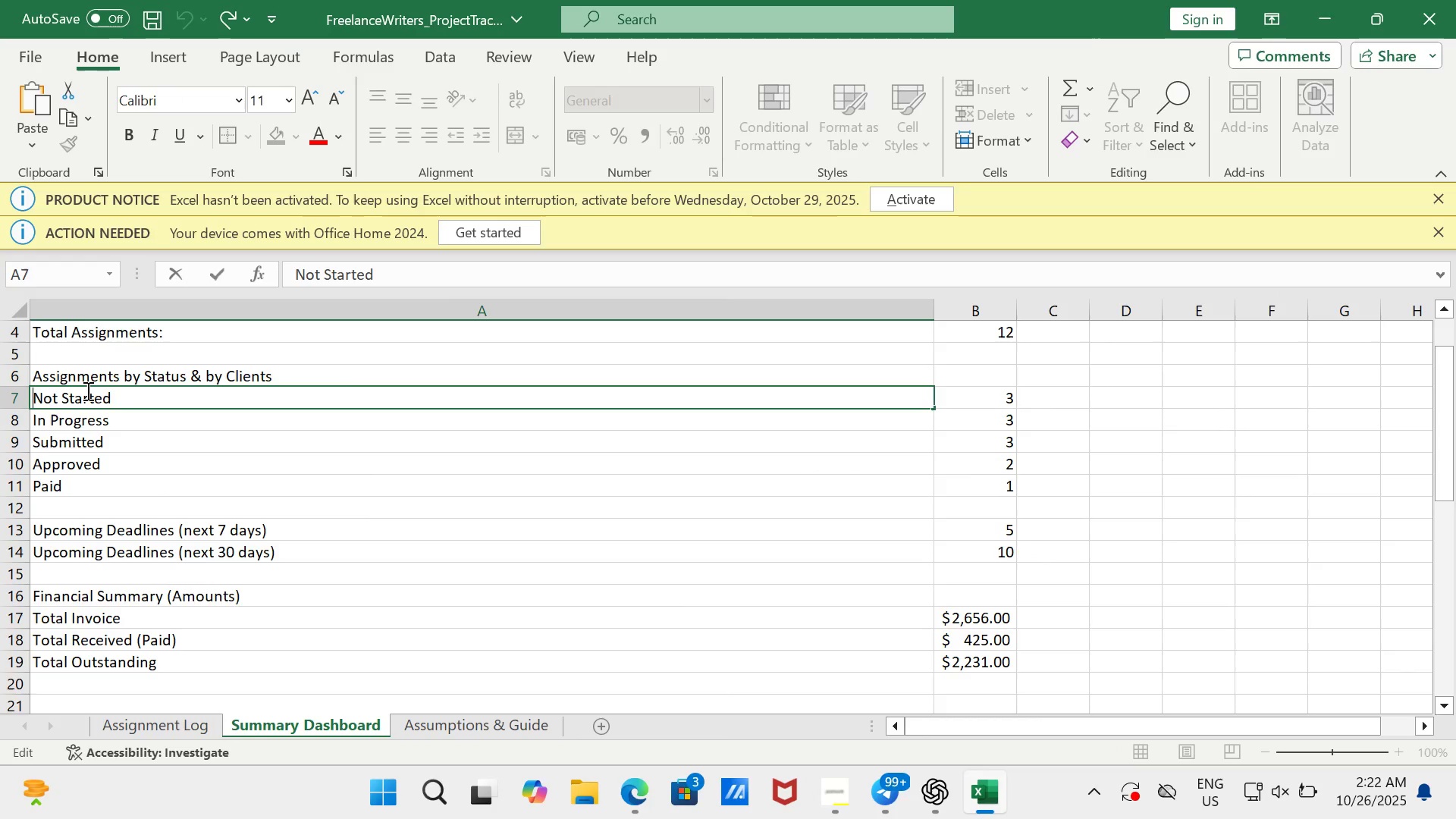 
key(Space)
 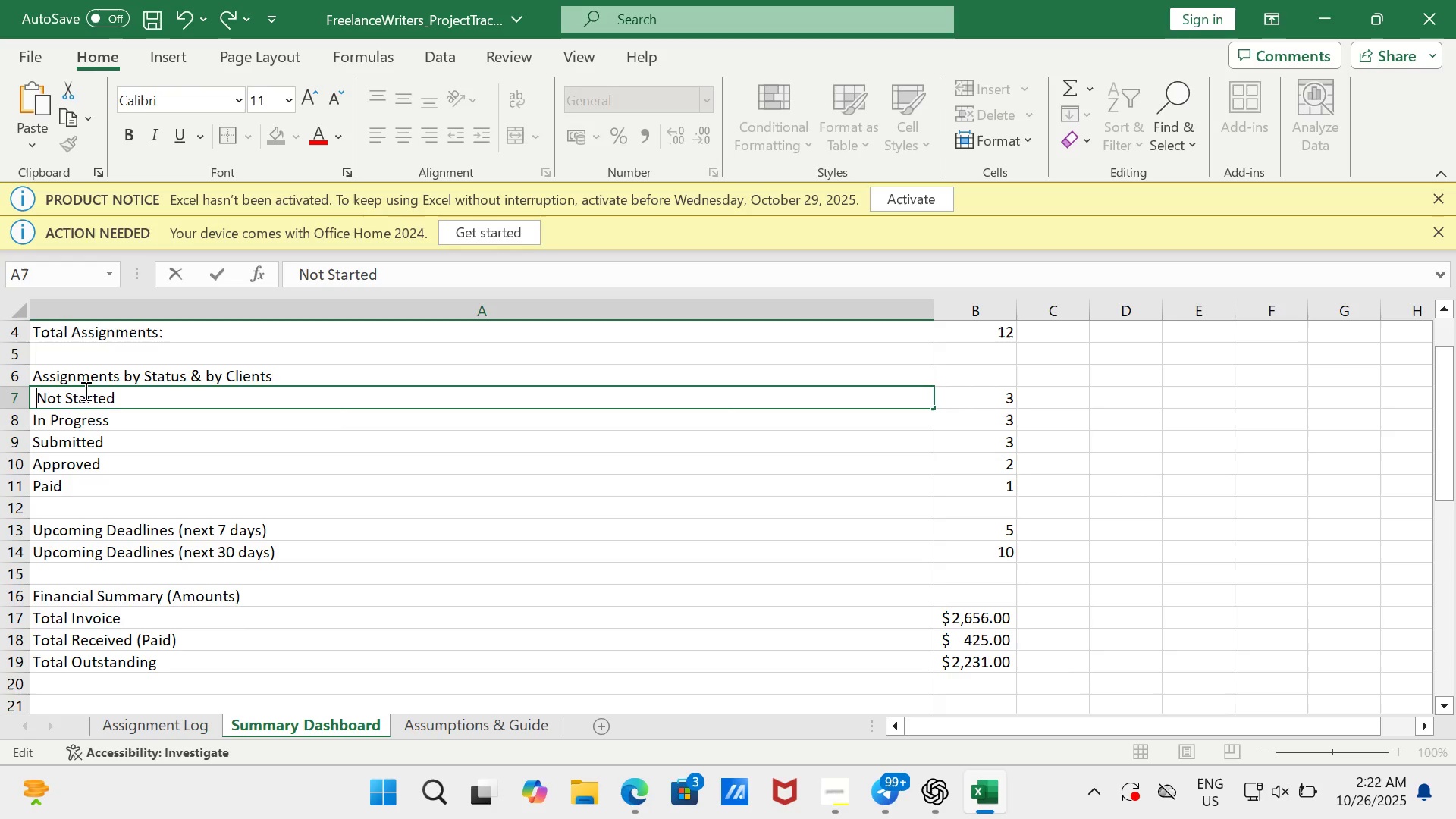 
key(Minus)
 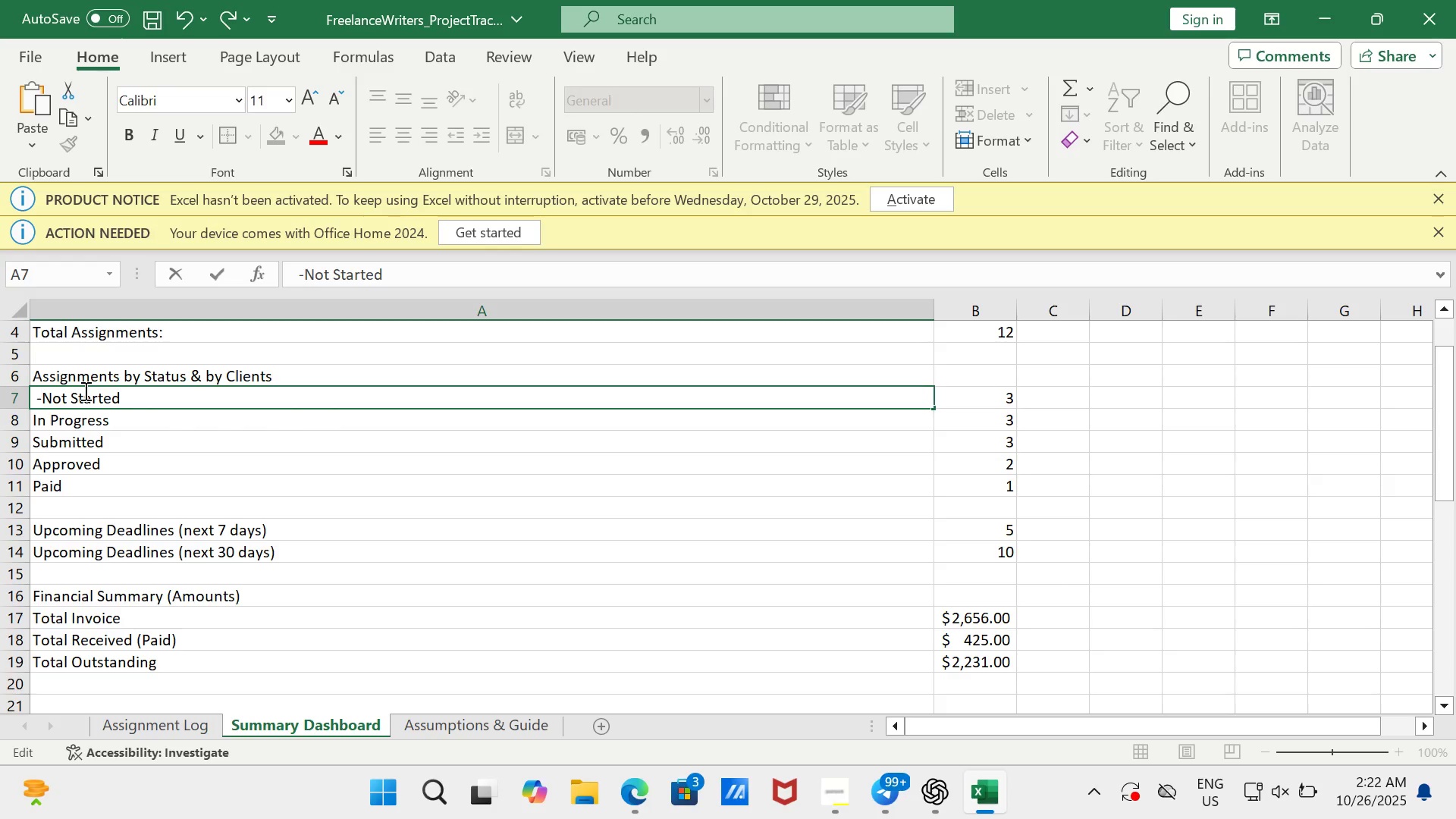 
key(Space)
 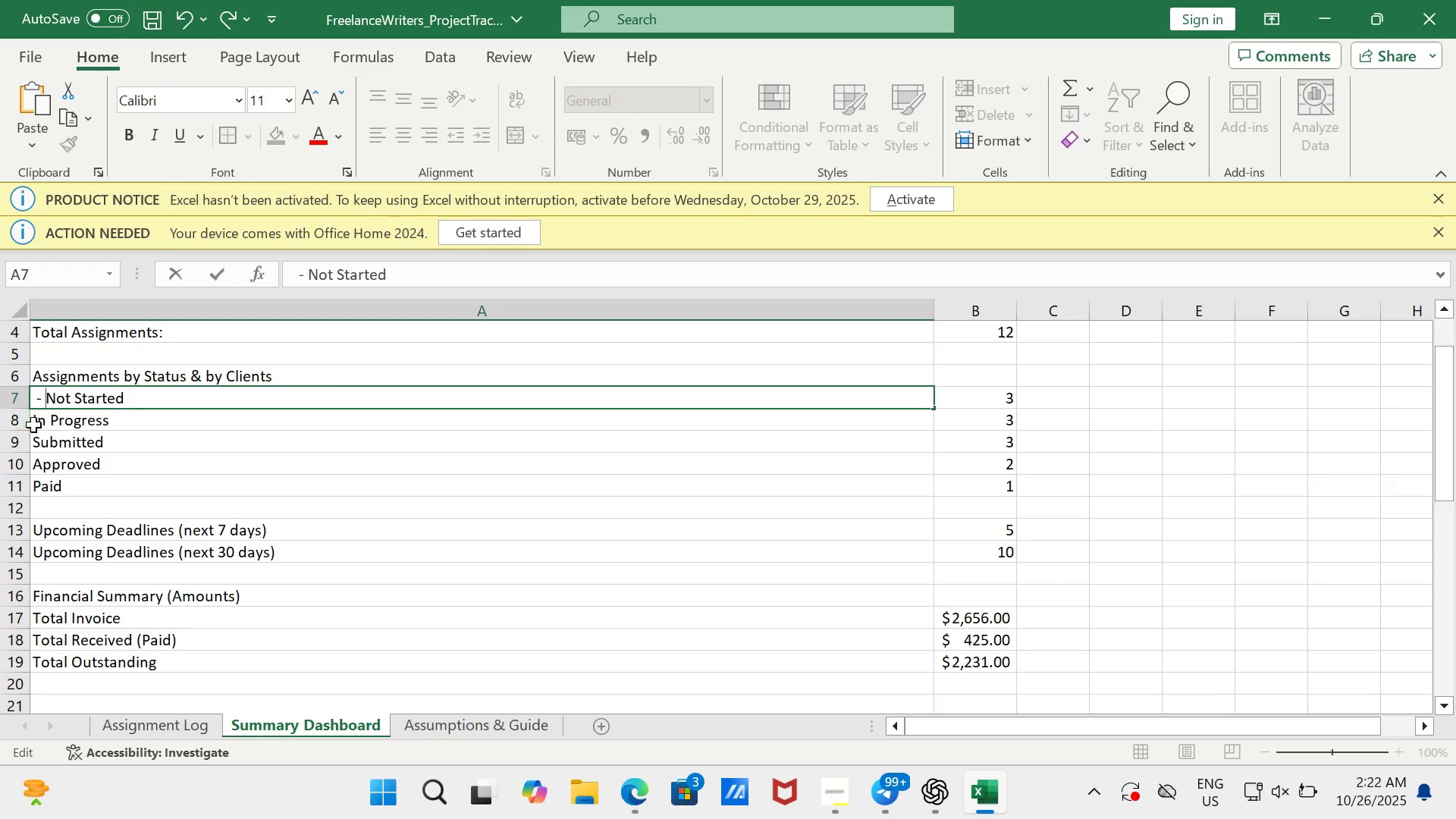 
left_click([40, 425])
 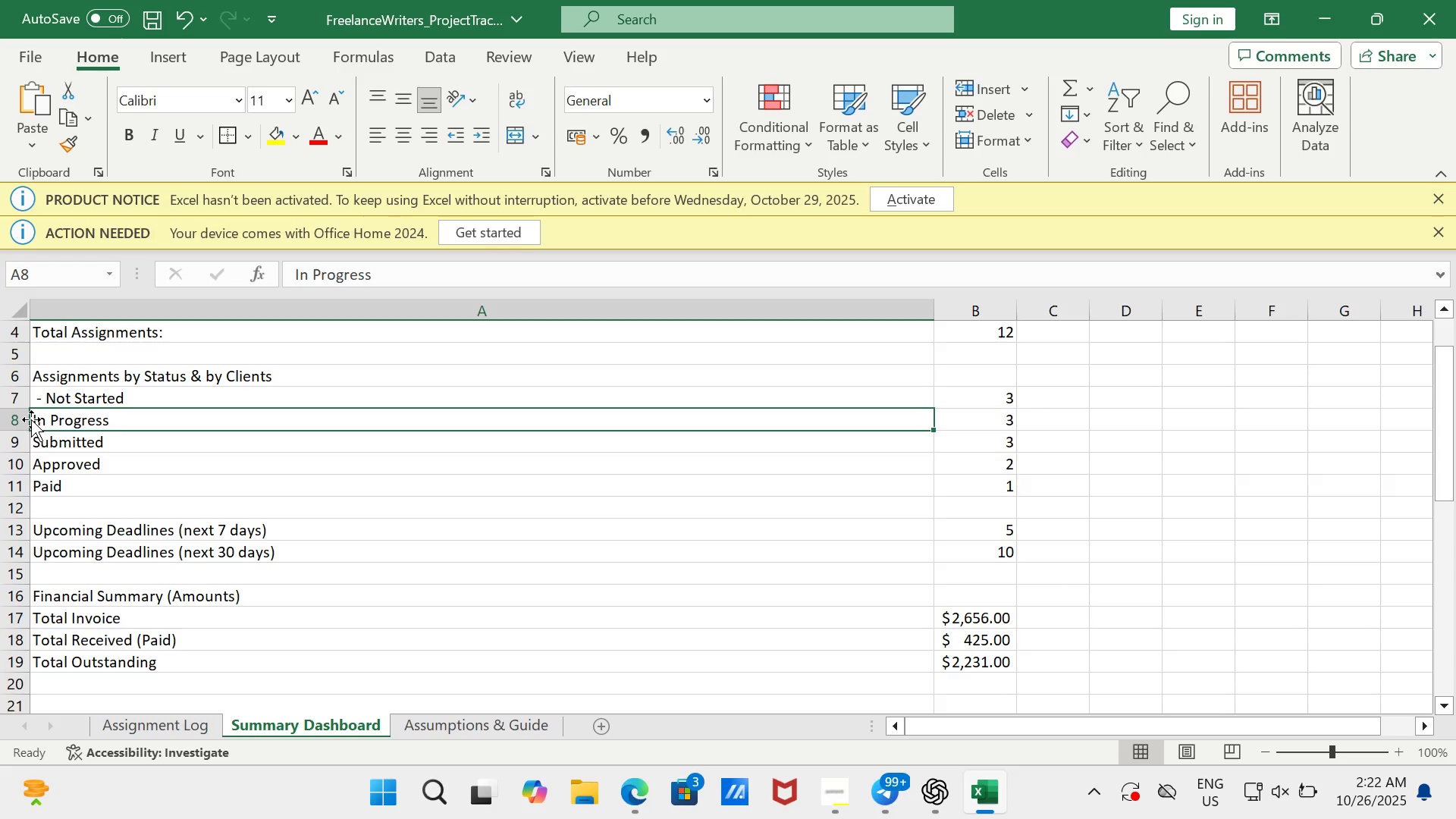 
left_click([31, 419])
 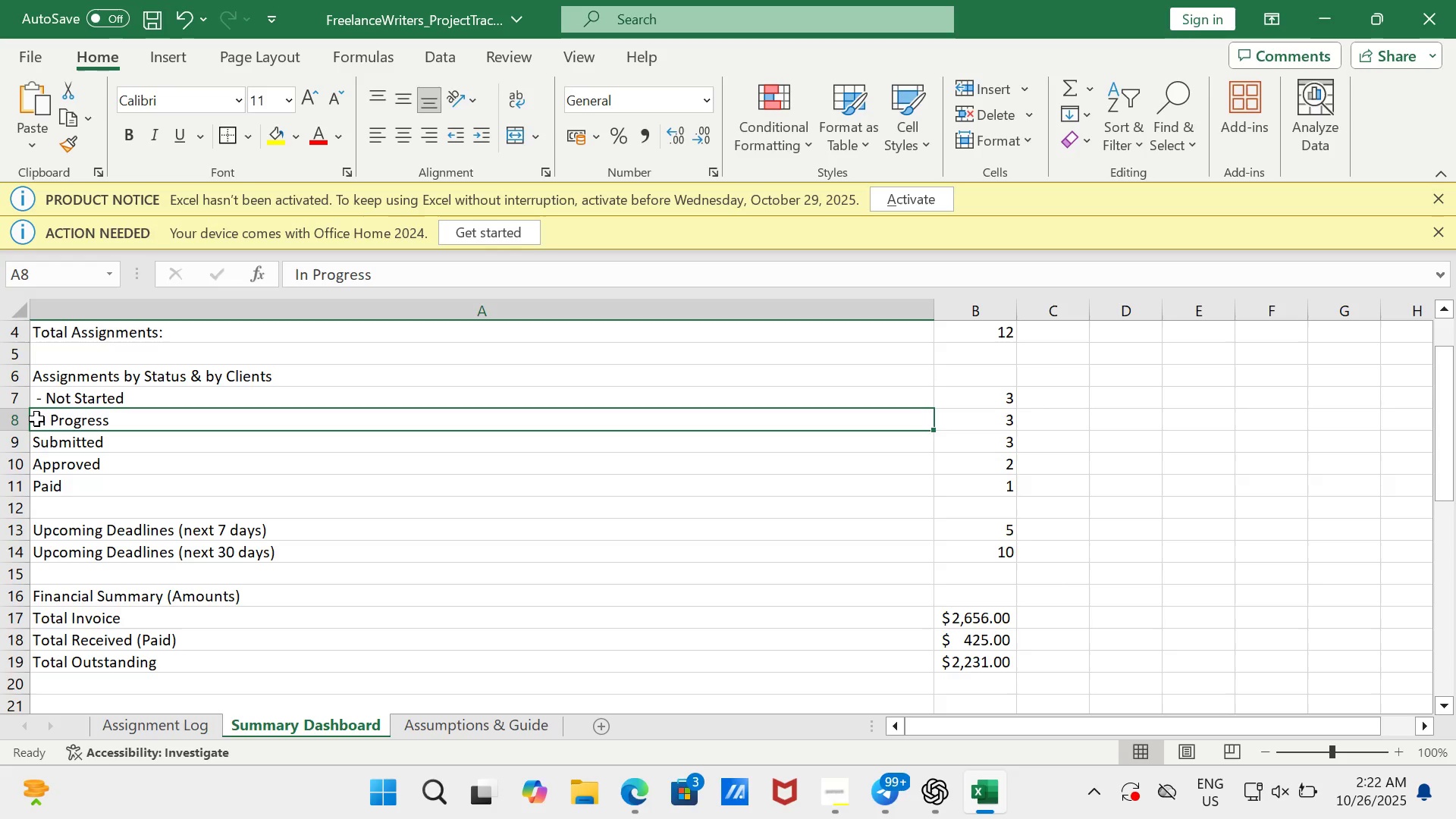 
triple_click([36, 419])
 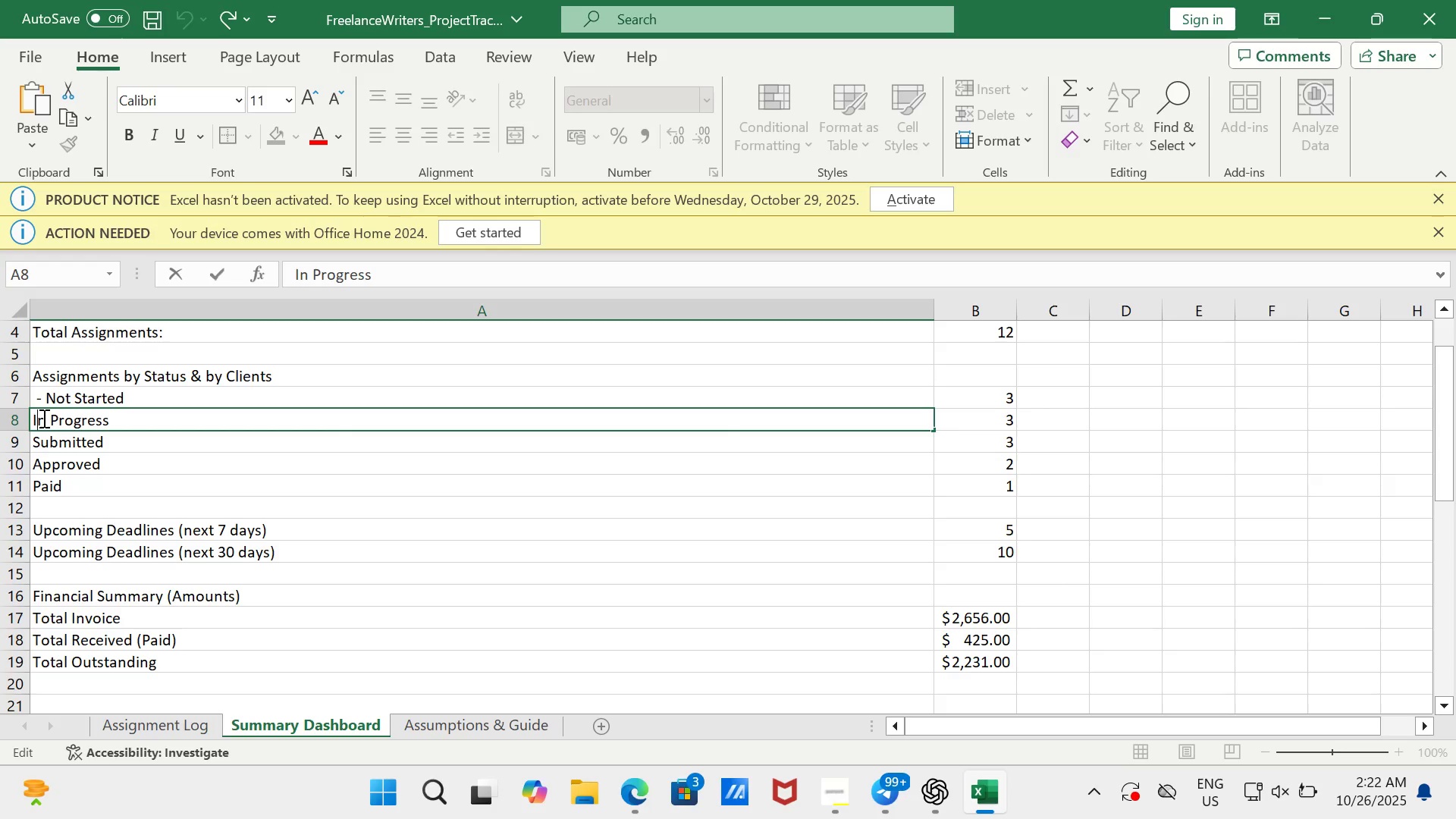 
key(ArrowLeft)
 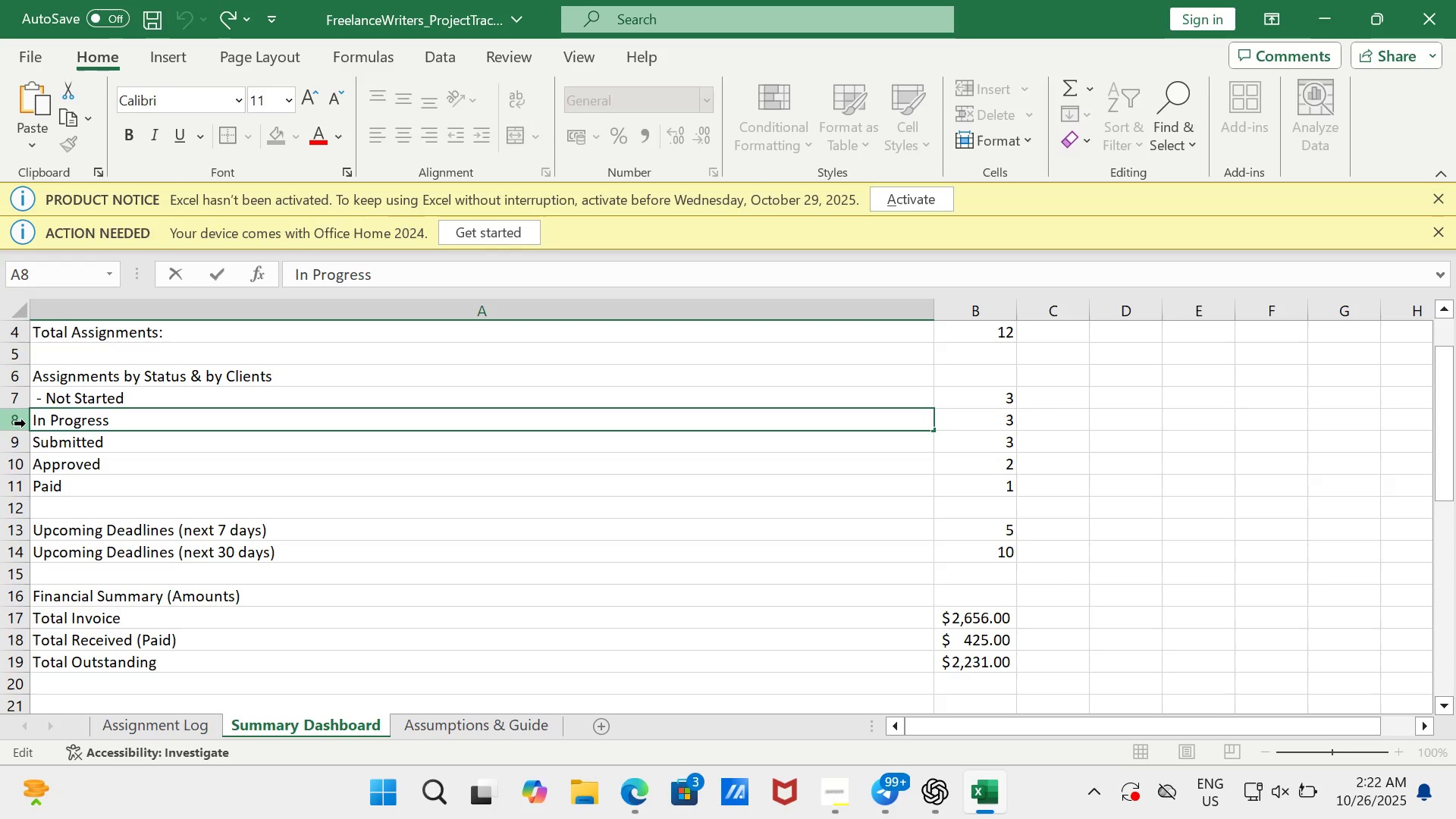 
key(Space)
 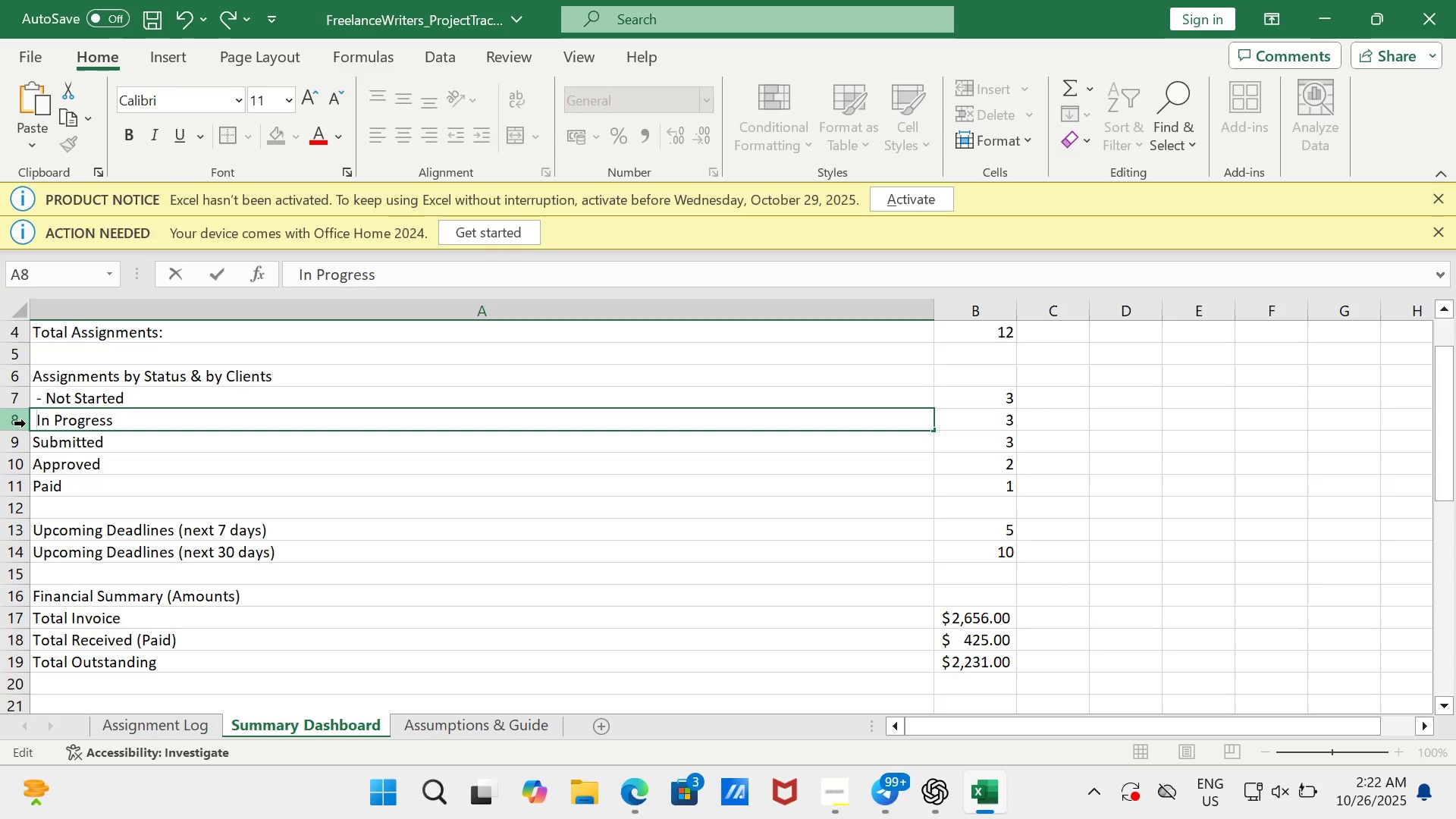 
key(Minus)
 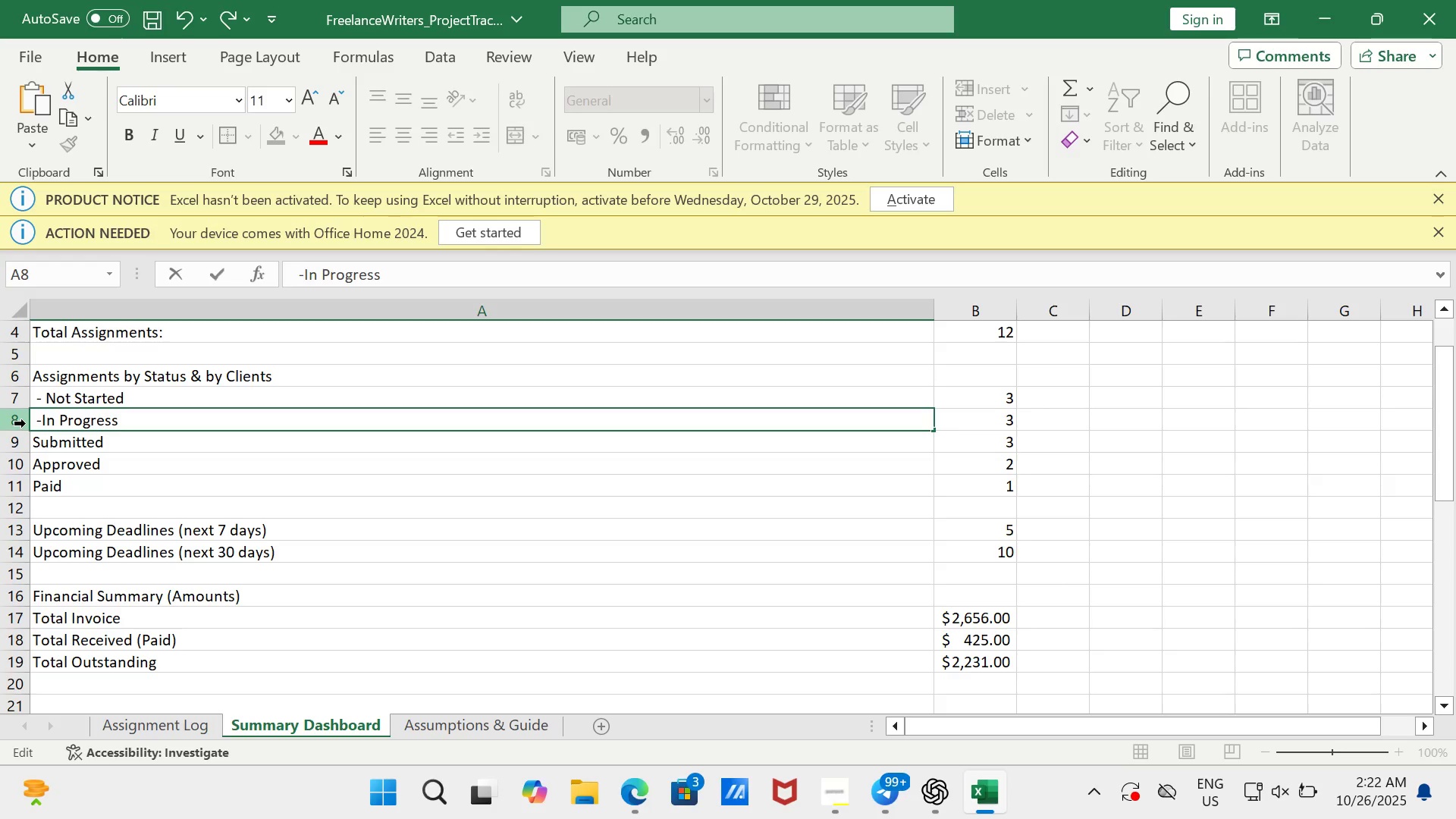 
key(Space)
 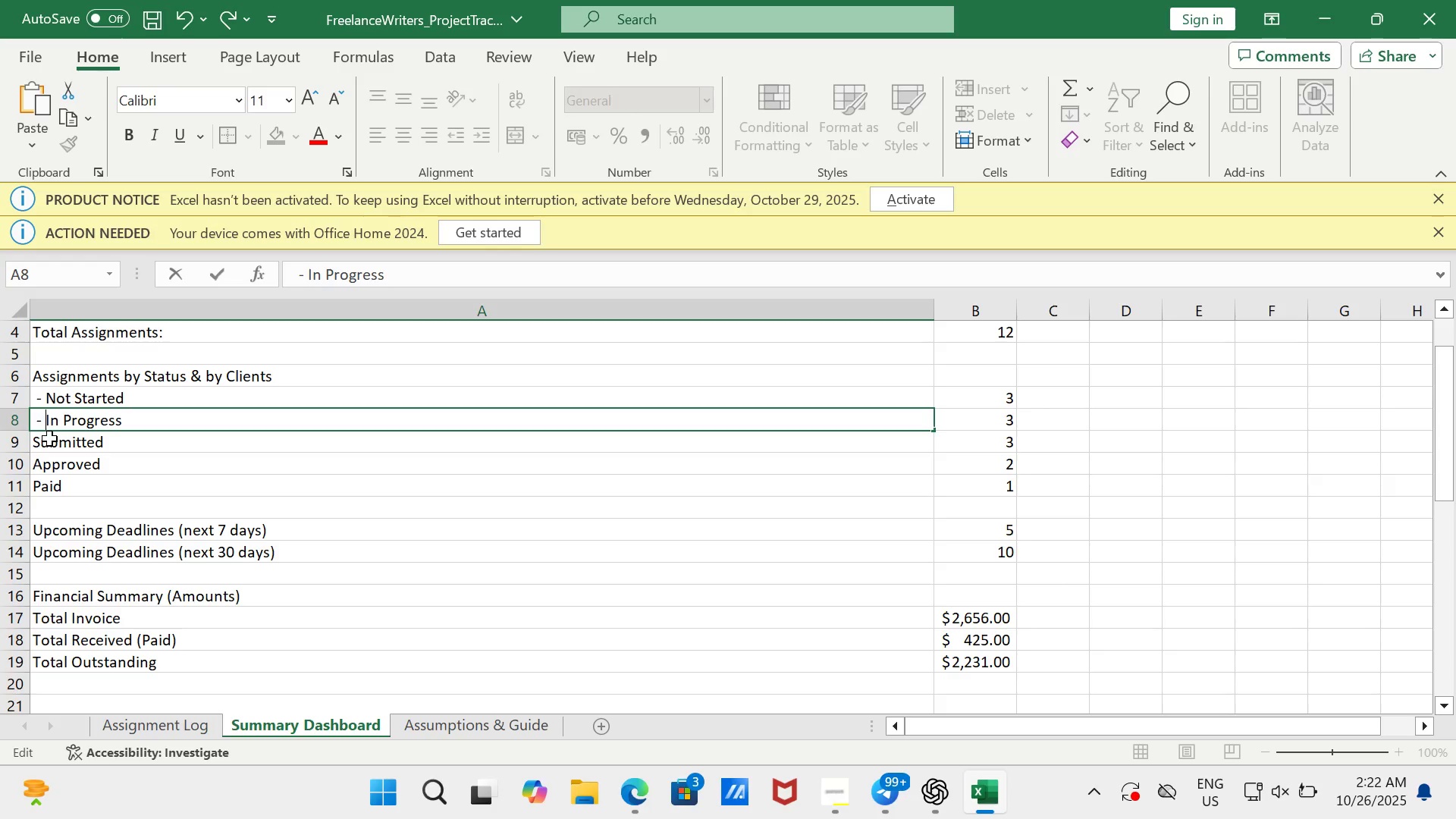 
left_click([50, 438])
 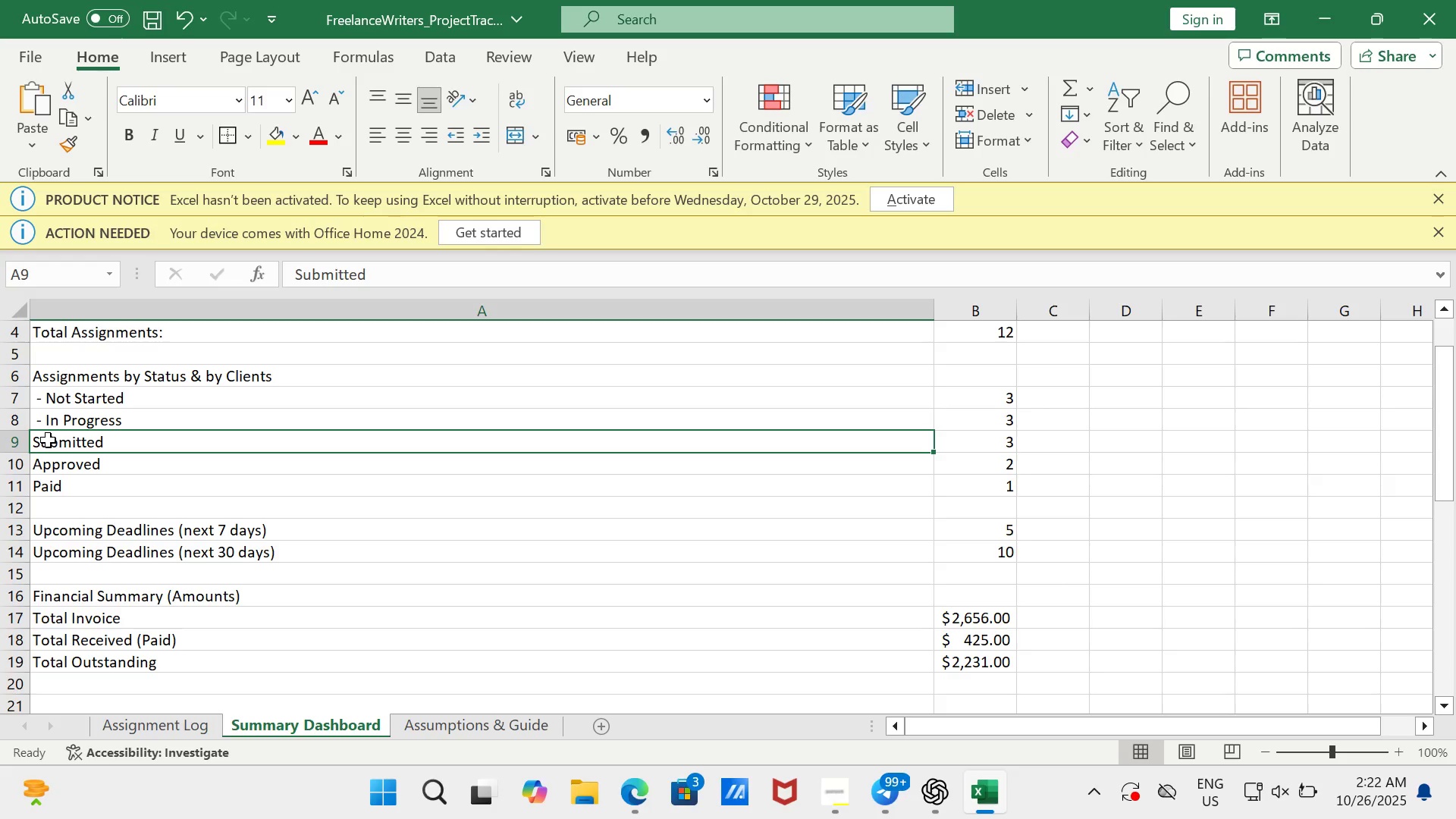 
double_click([48, 440])
 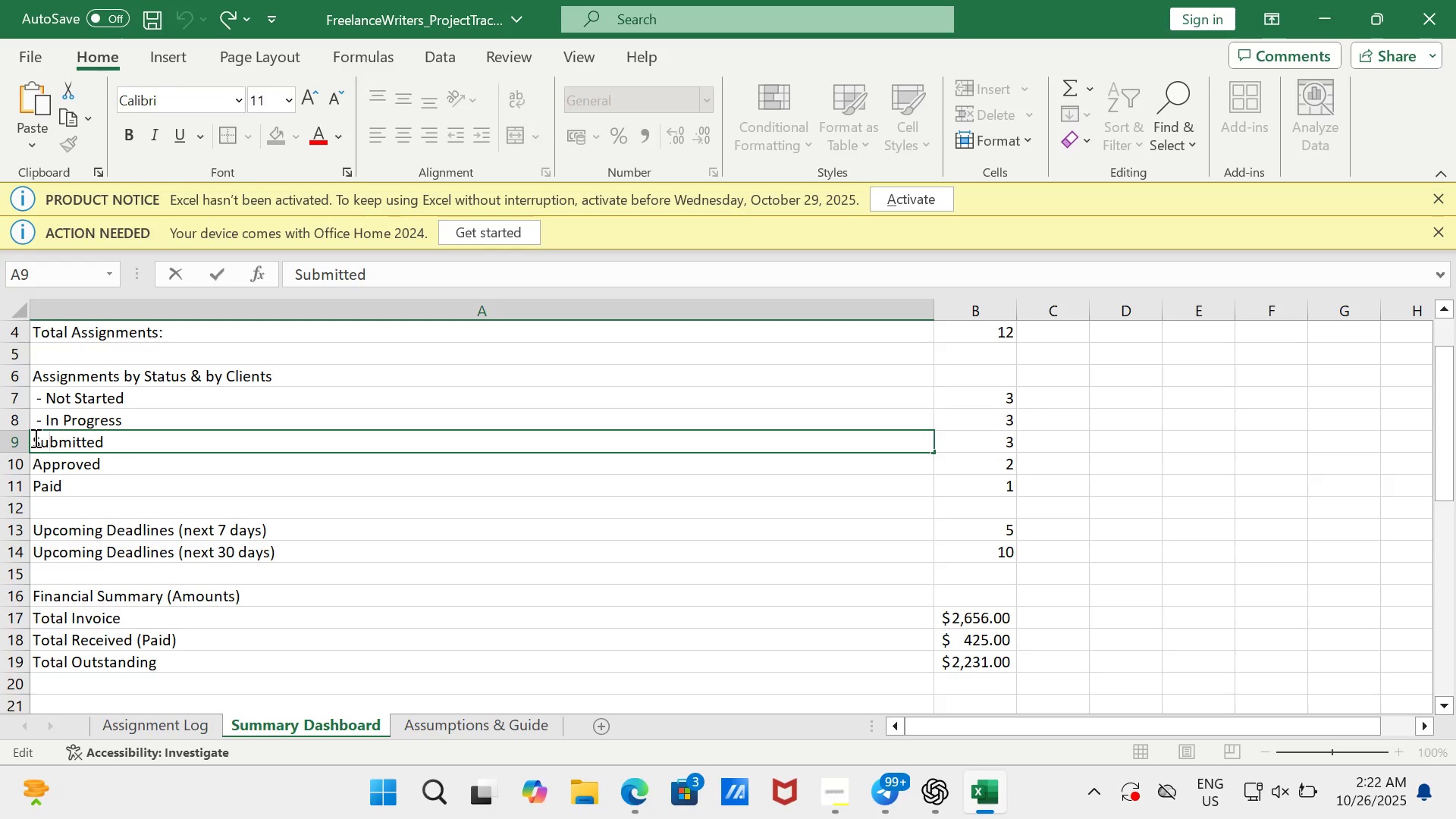 
left_click([34, 438])
 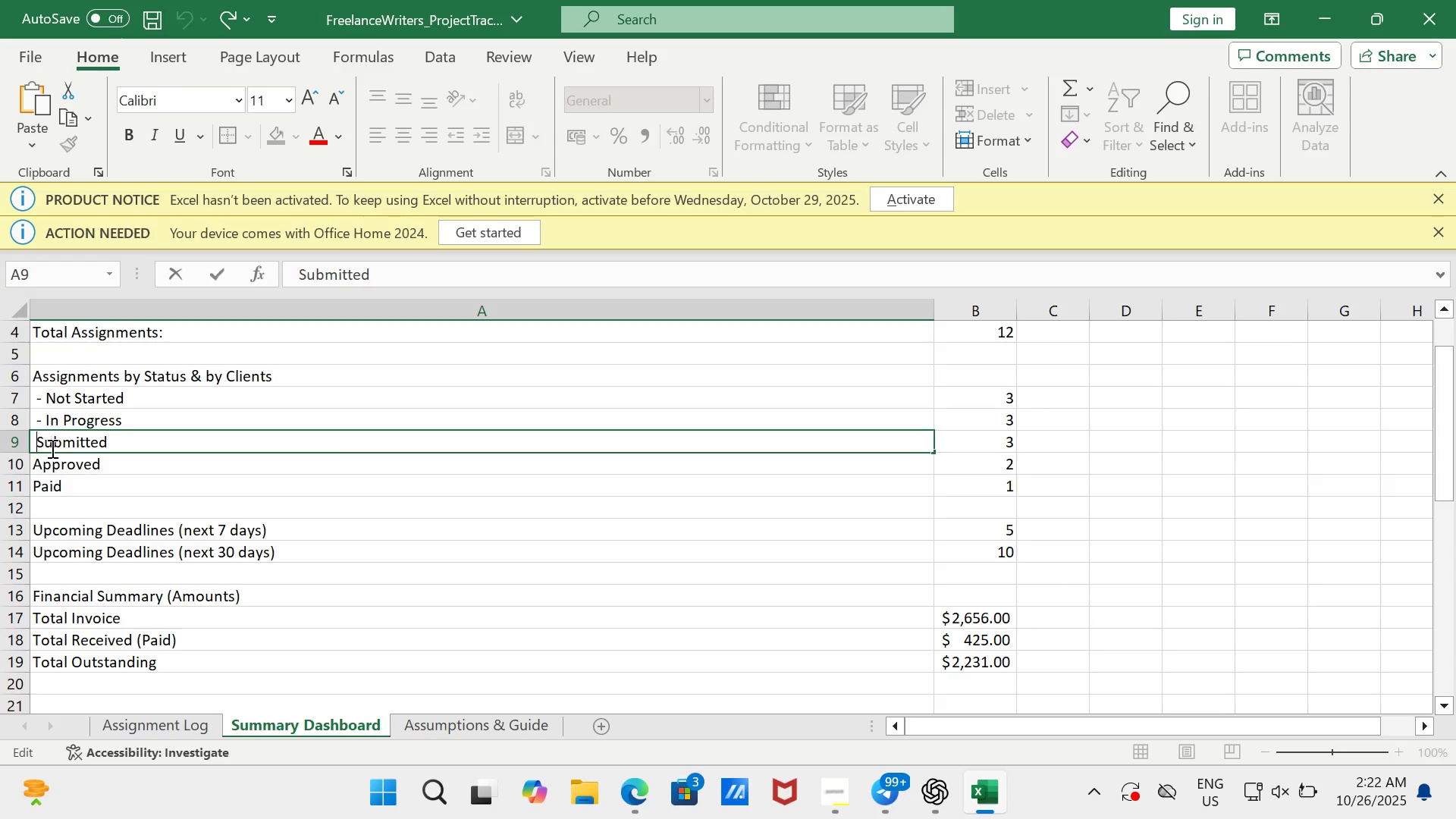 
key(Space)
 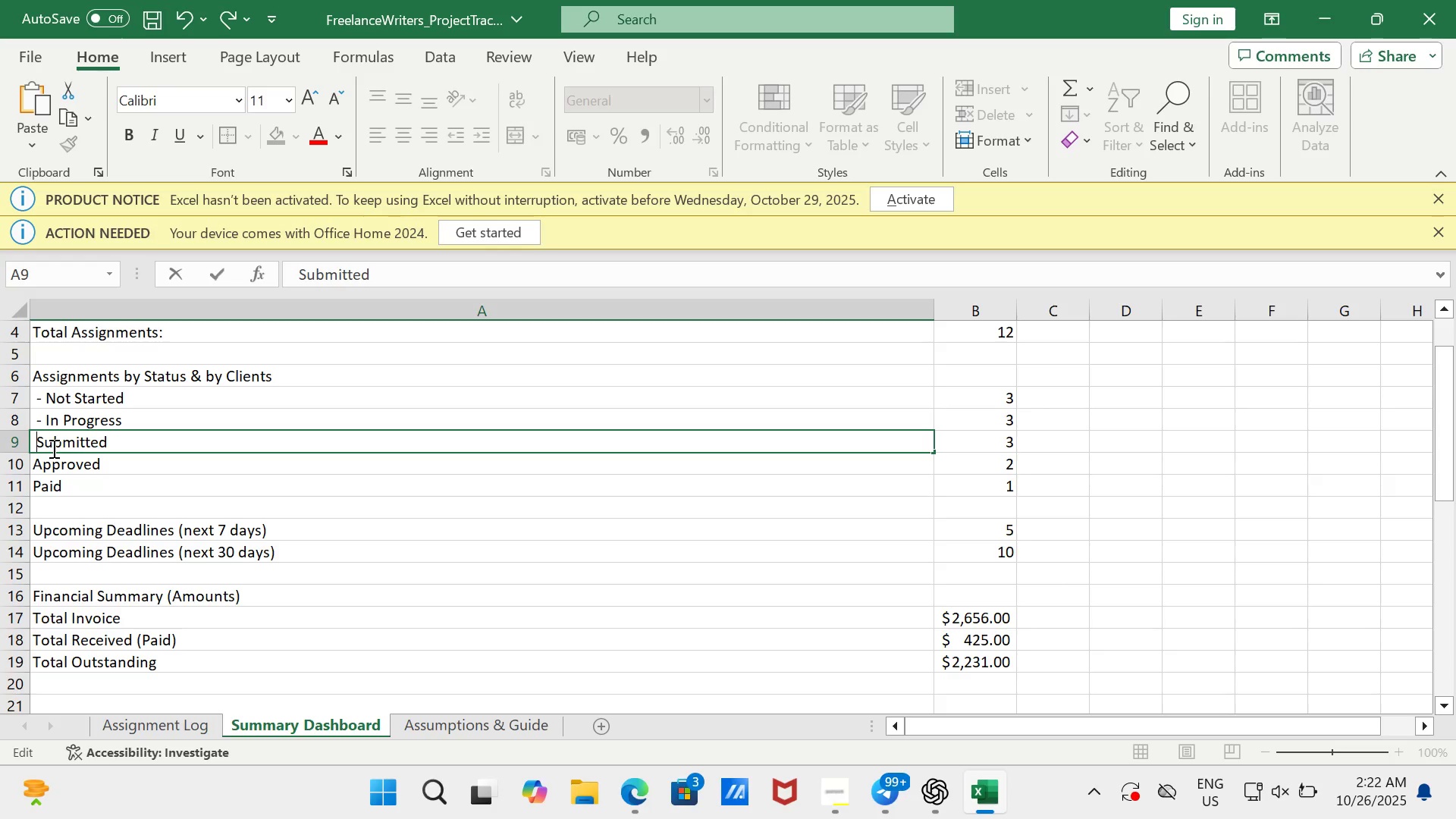 
key(Minus)
 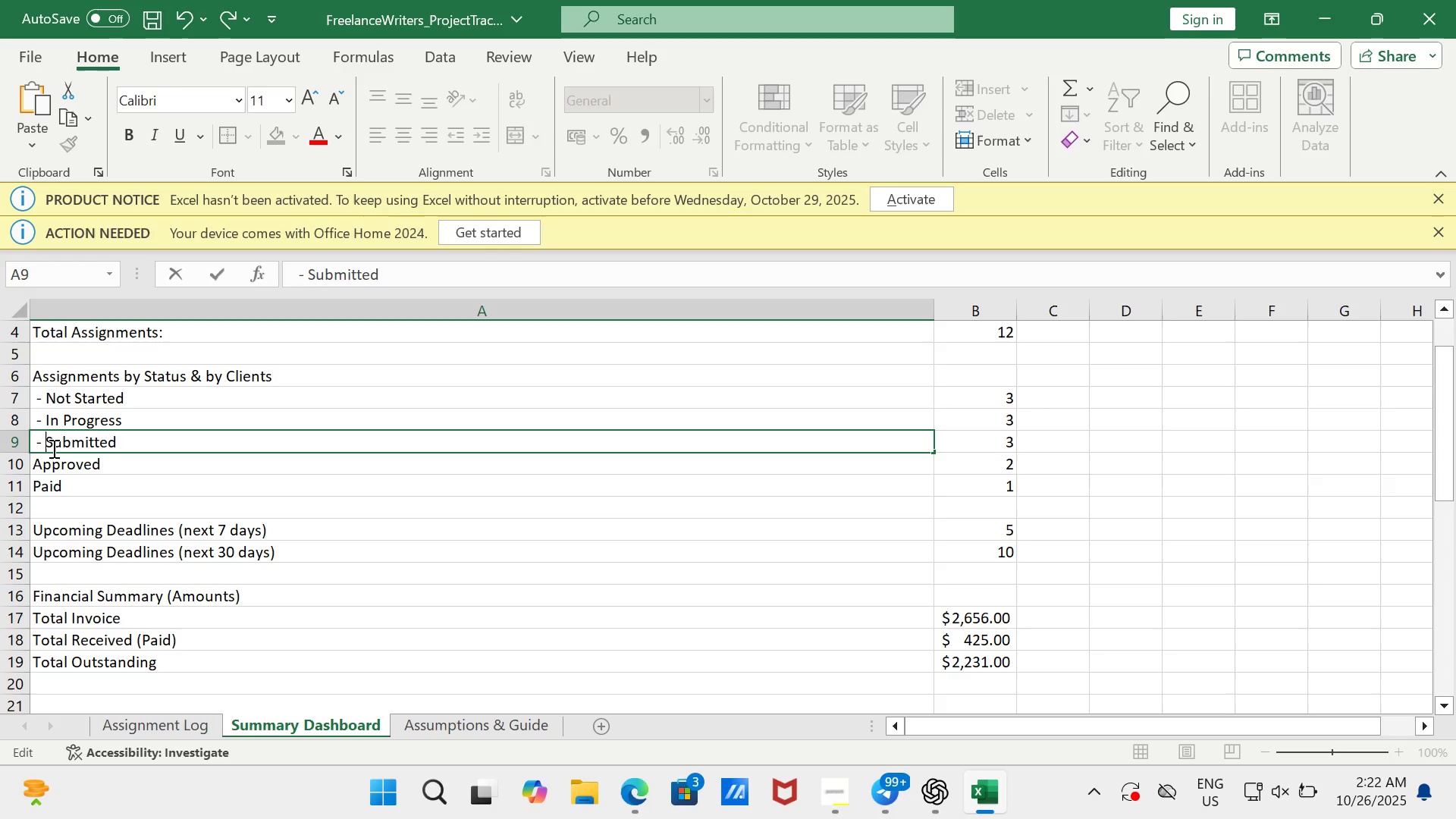 
key(Space)
 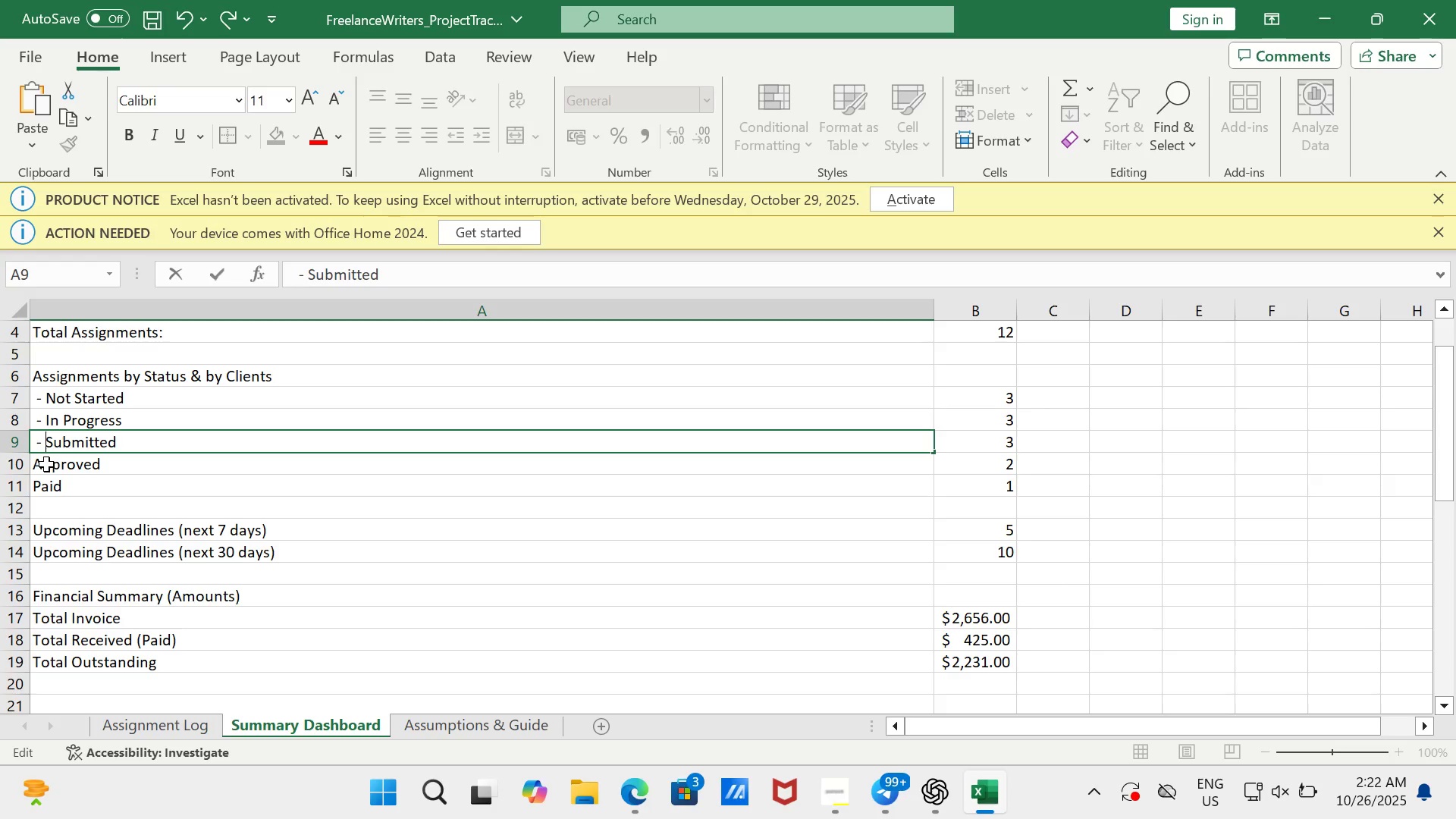 
left_click([46, 464])
 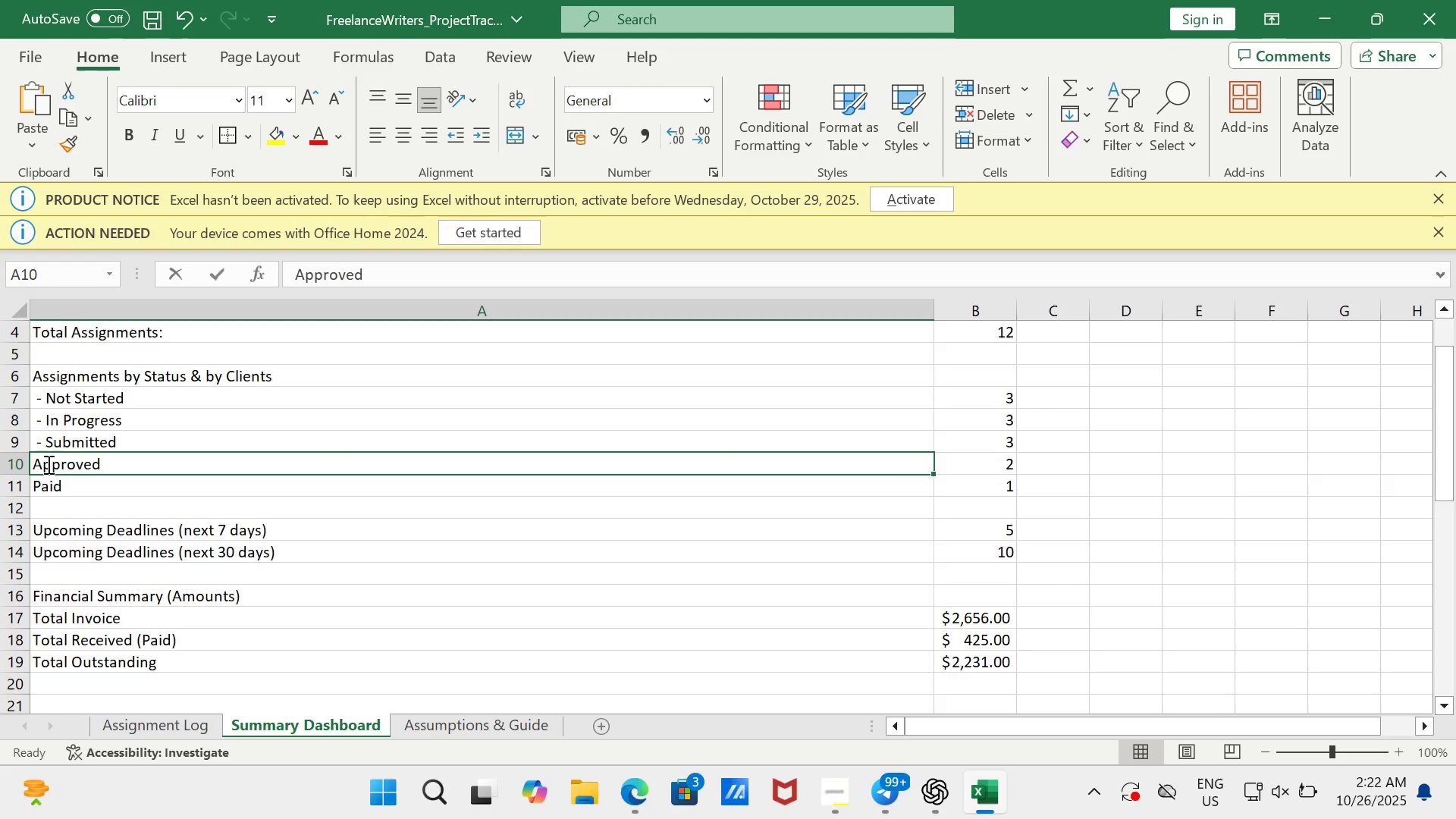 
double_click([47, 464])
 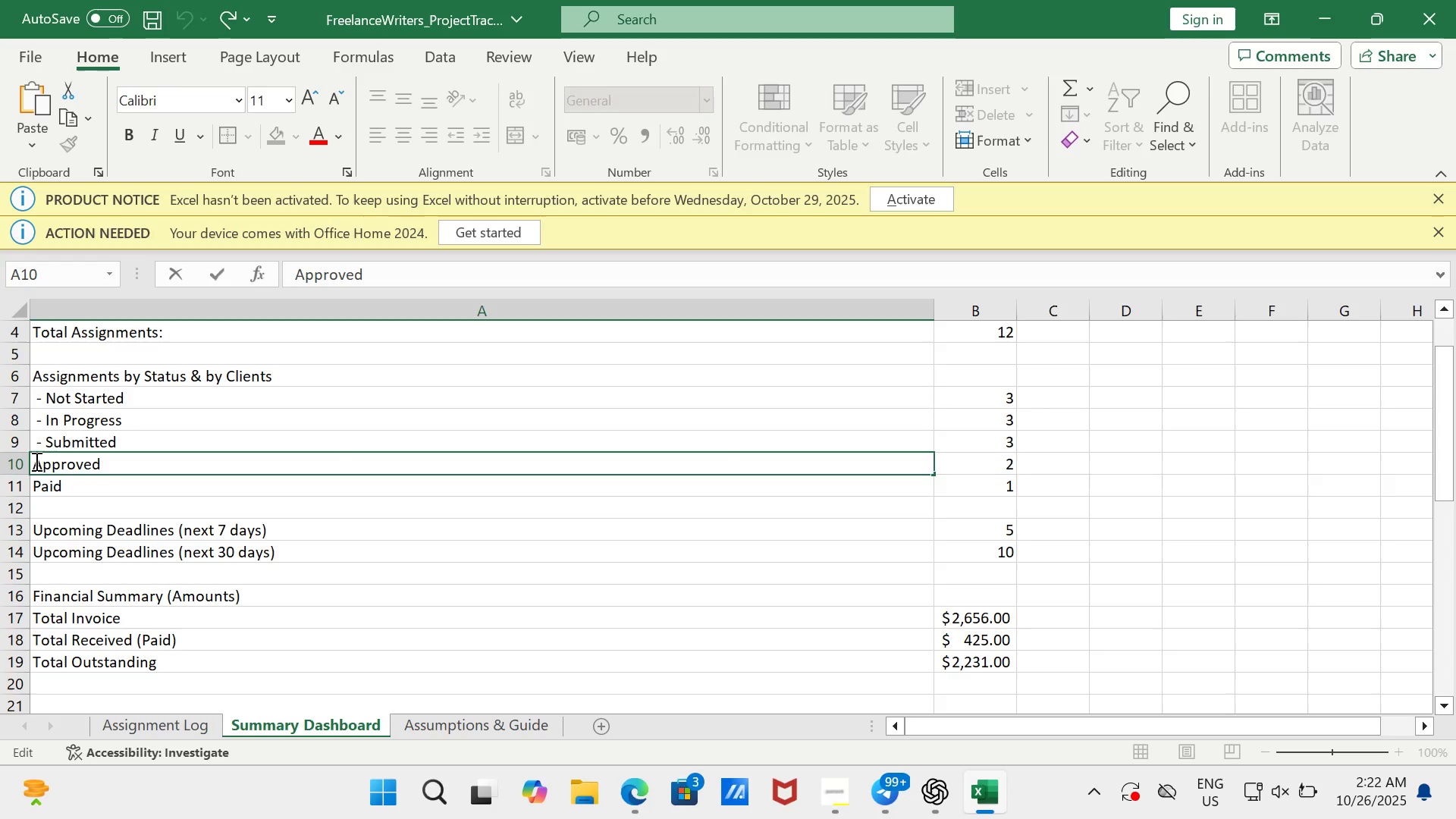 
left_click([35, 461])
 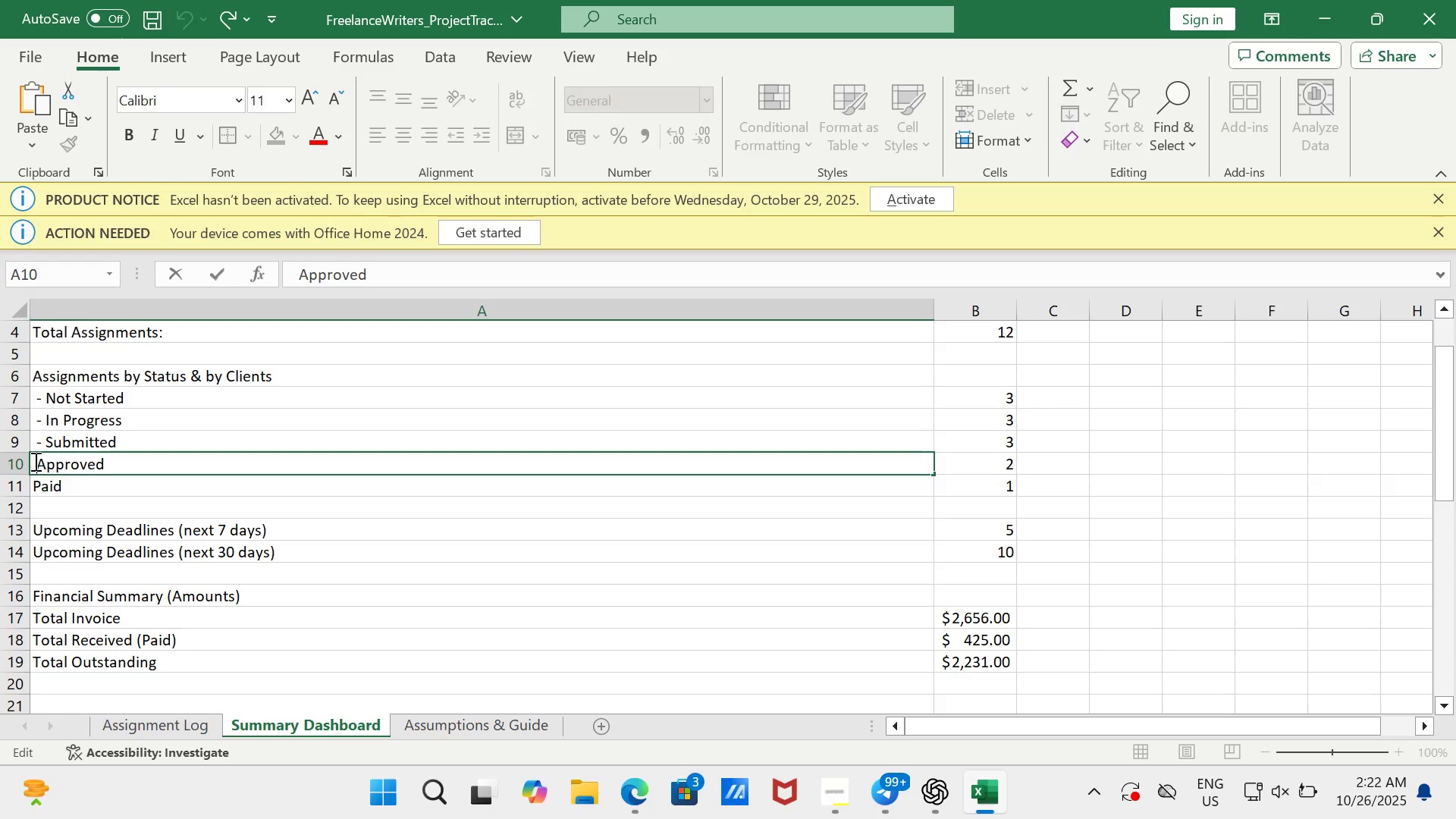 
key(Space)
 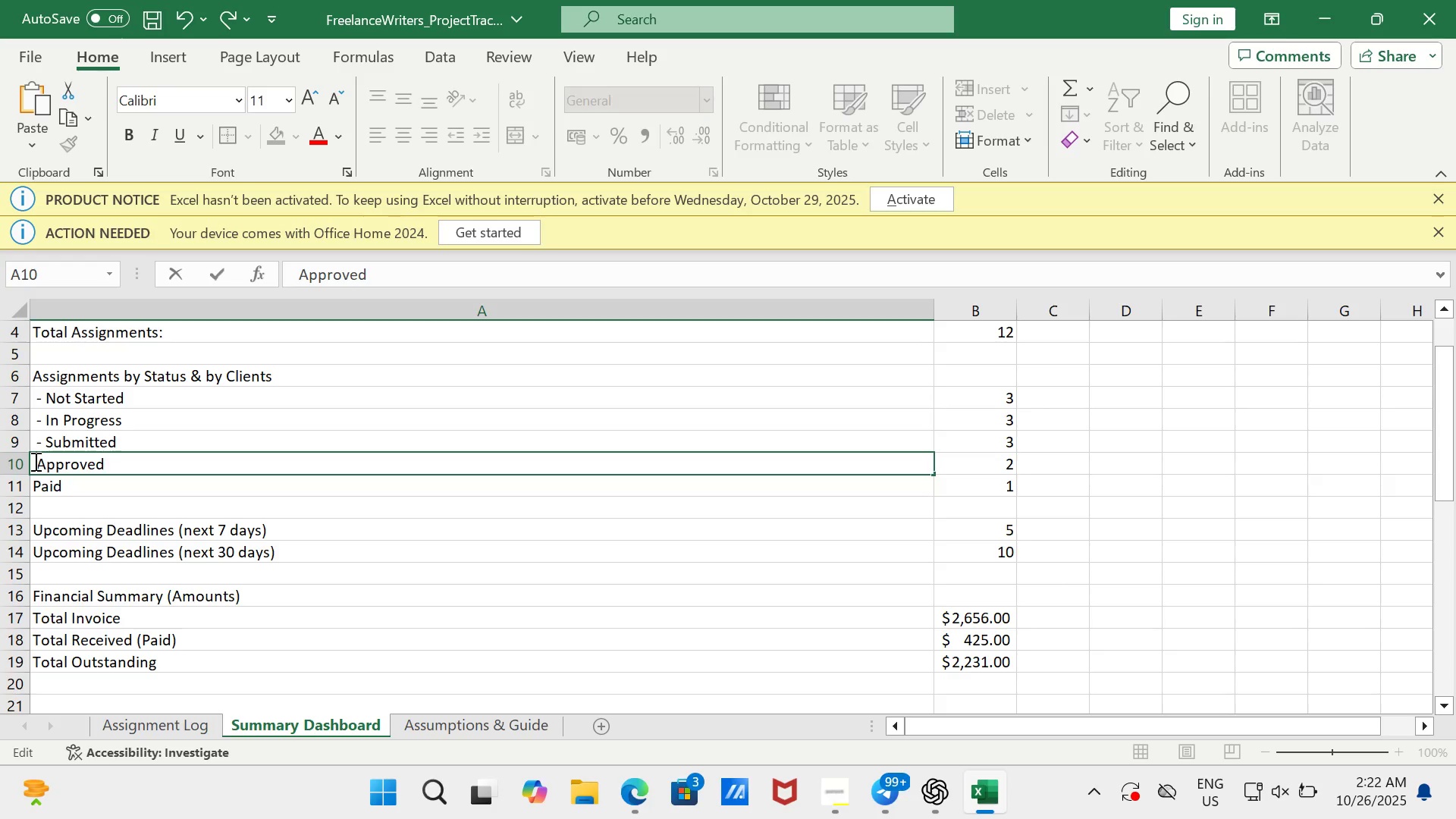 
key(Minus)
 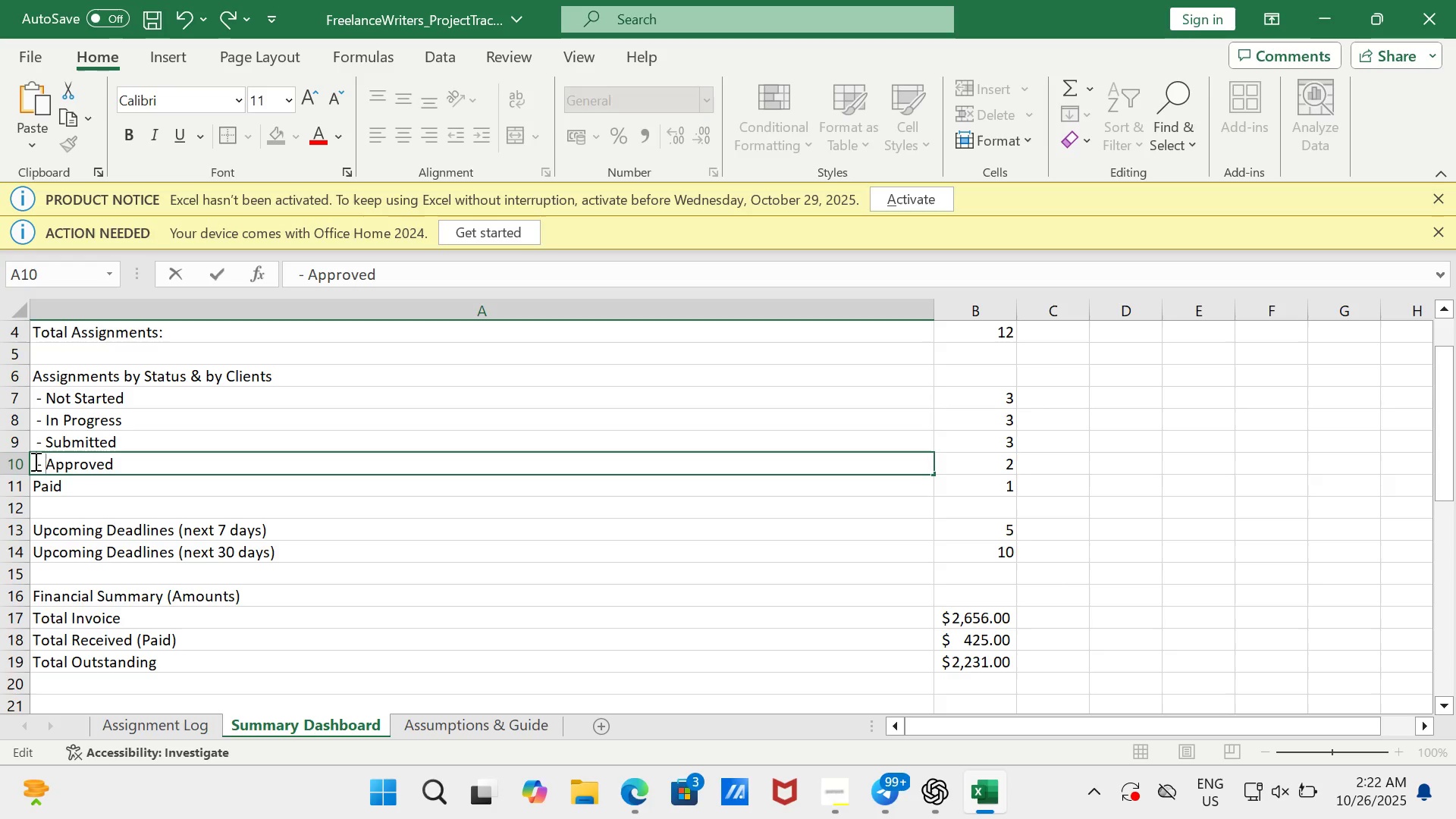 
key(Space)
 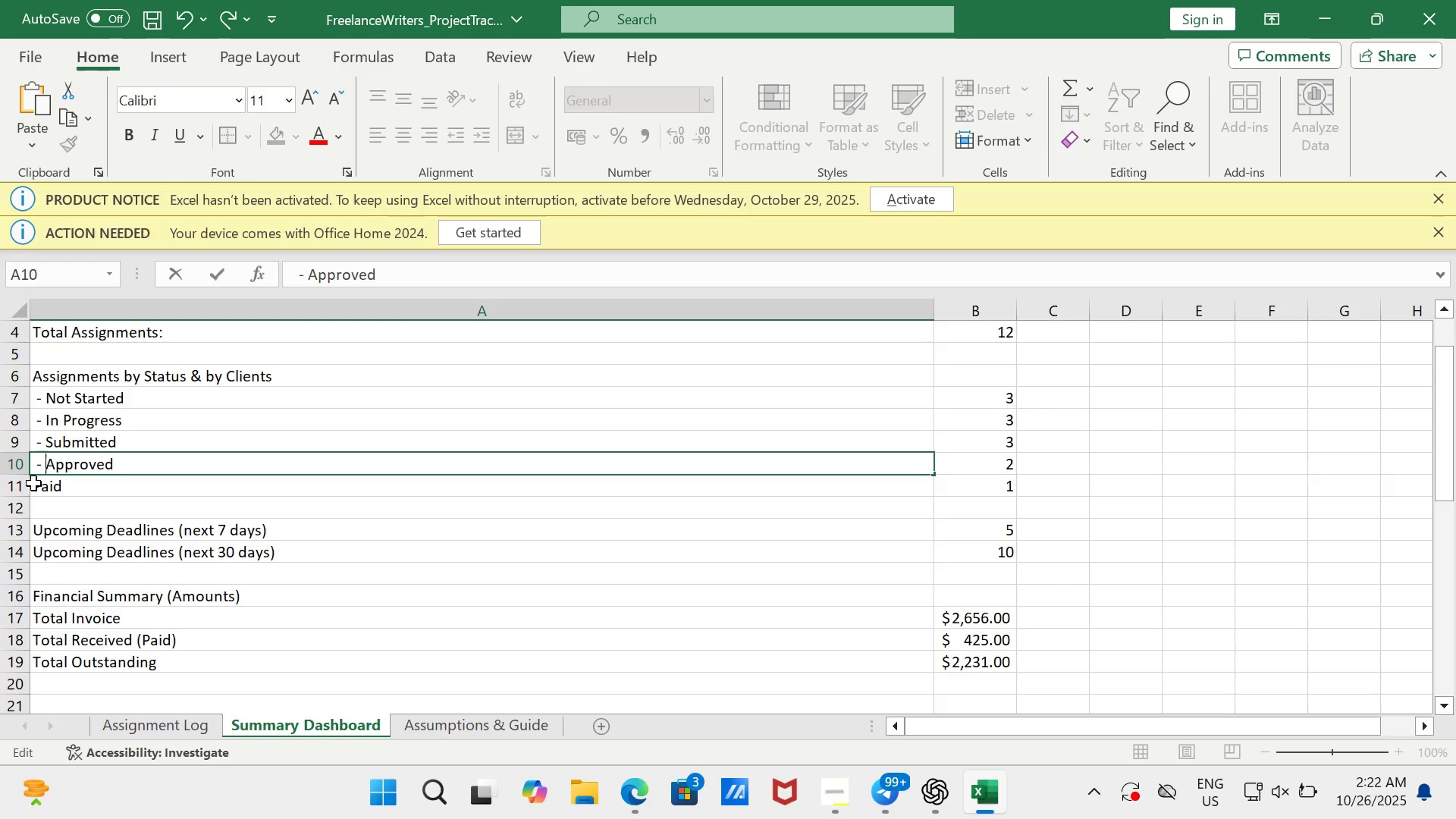 
left_click([35, 486])
 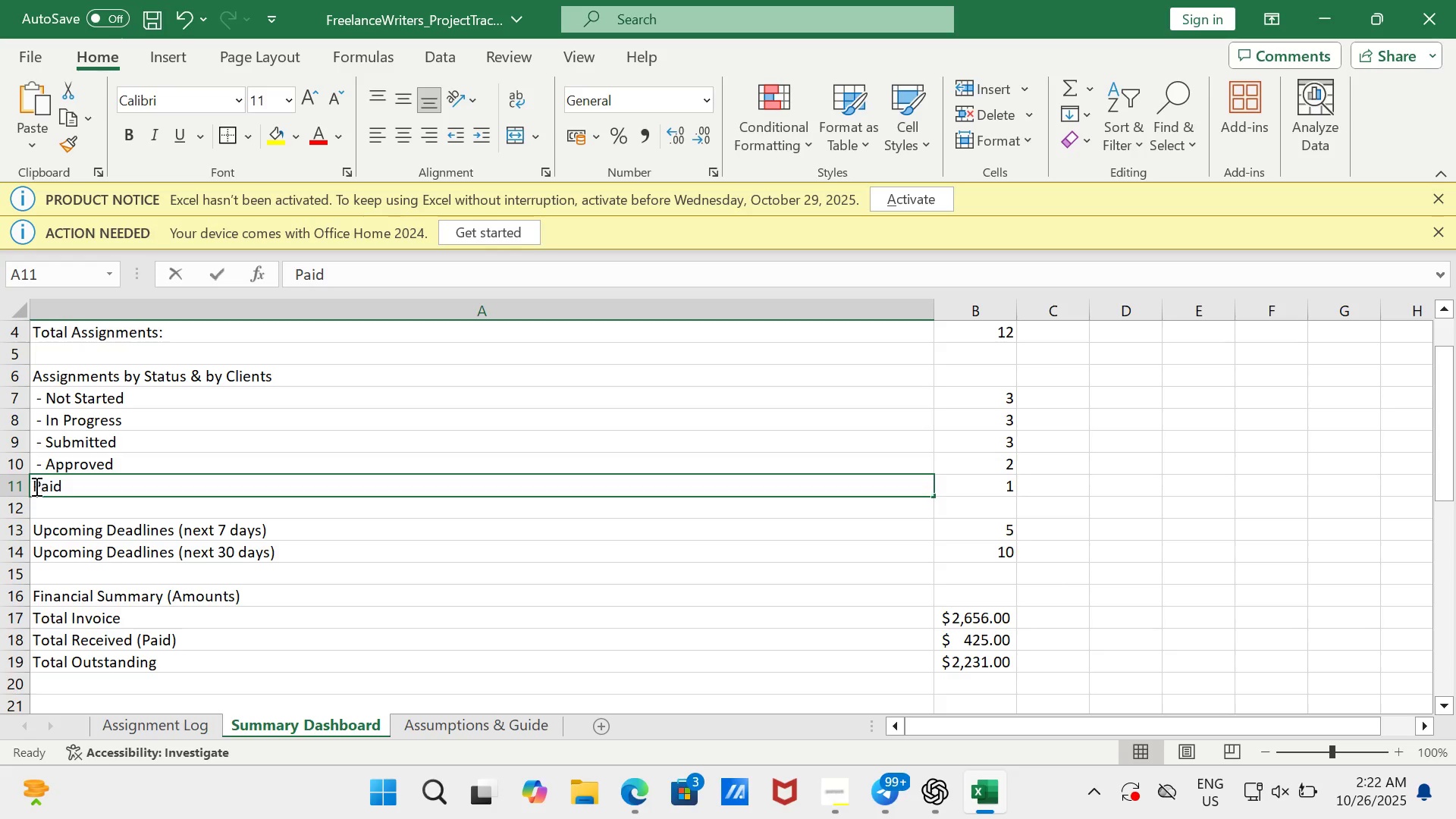 
double_click([35, 486])
 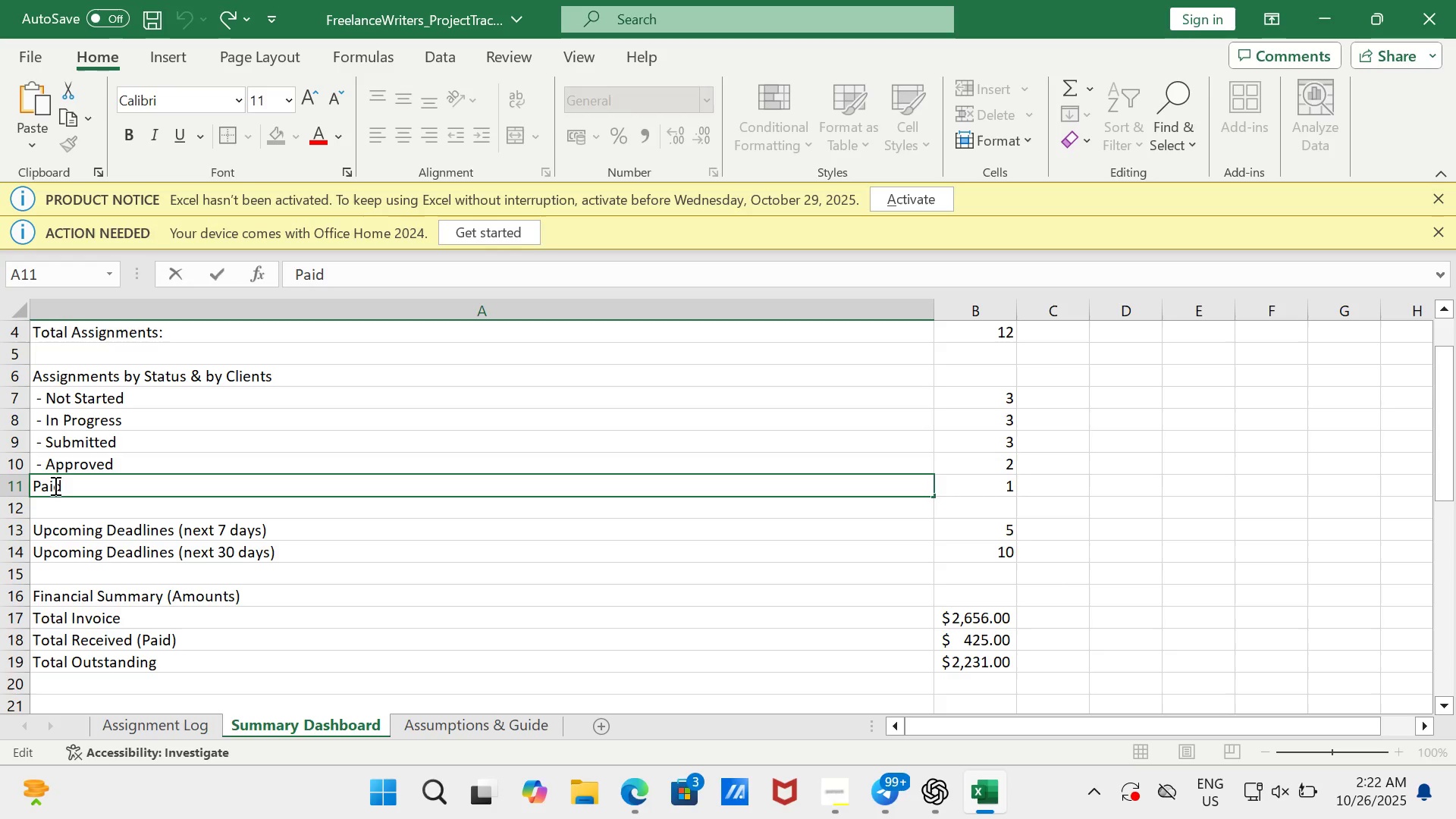 
key(Space)
 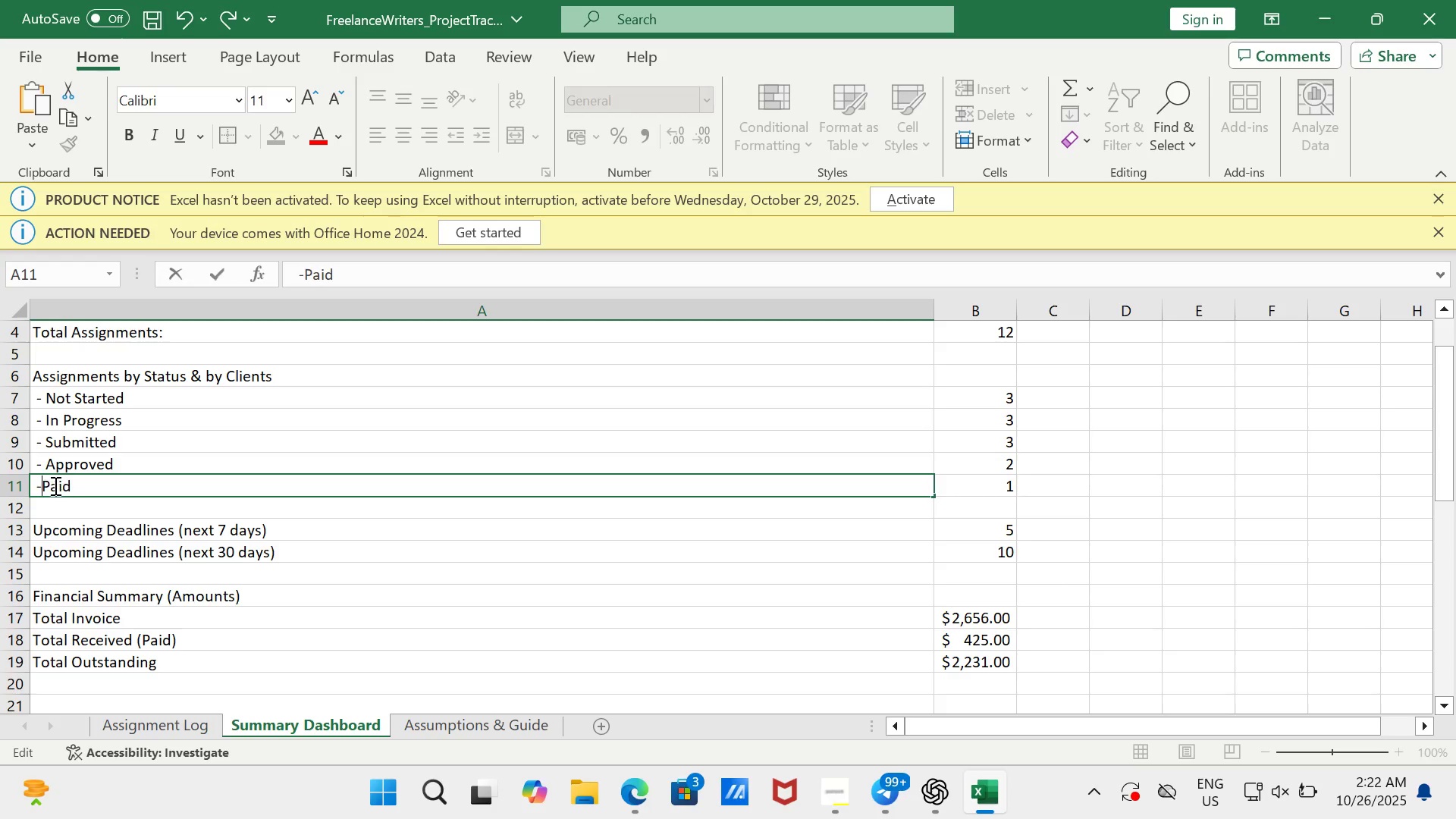 
key(Minus)
 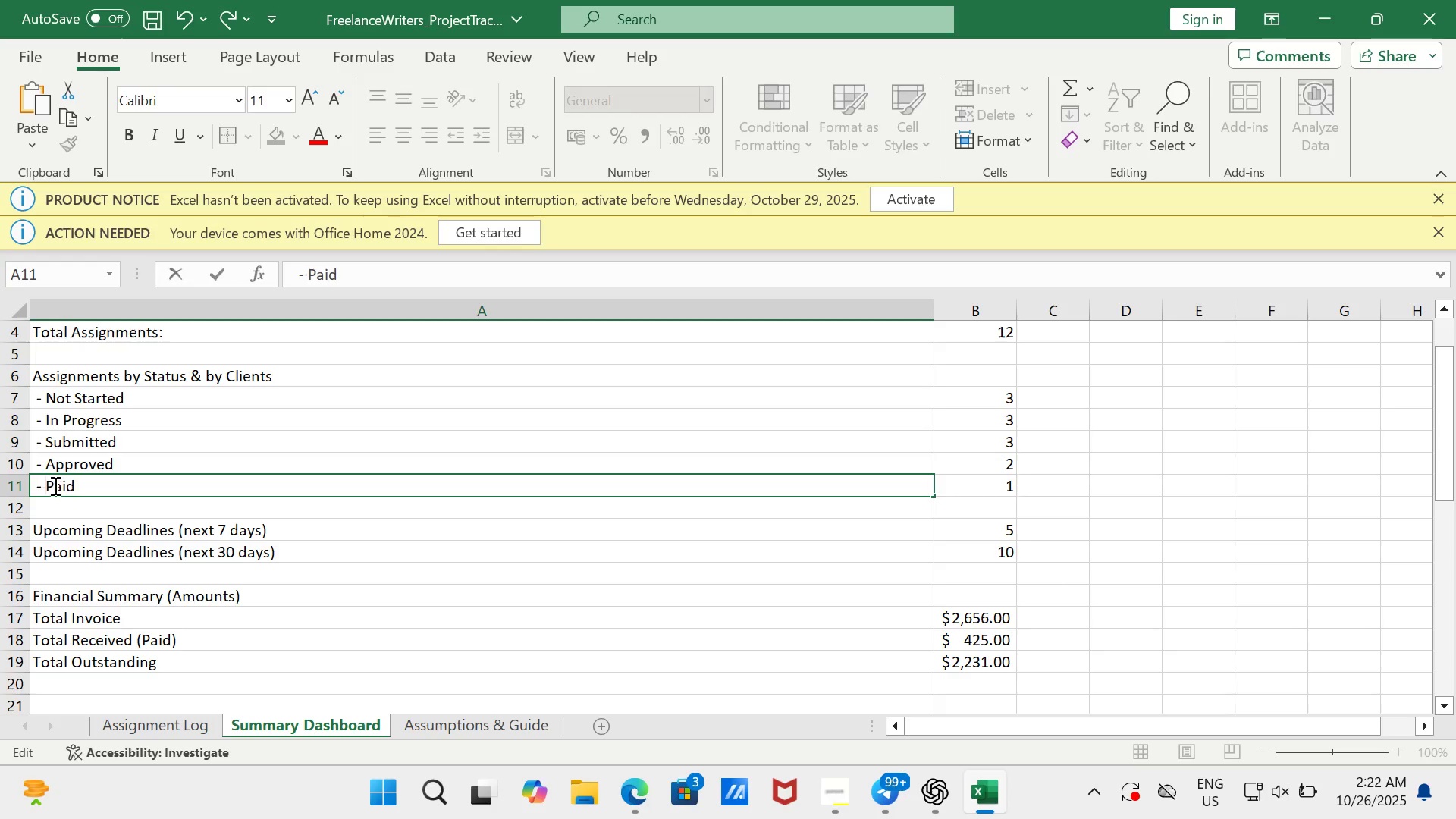 
key(Space)
 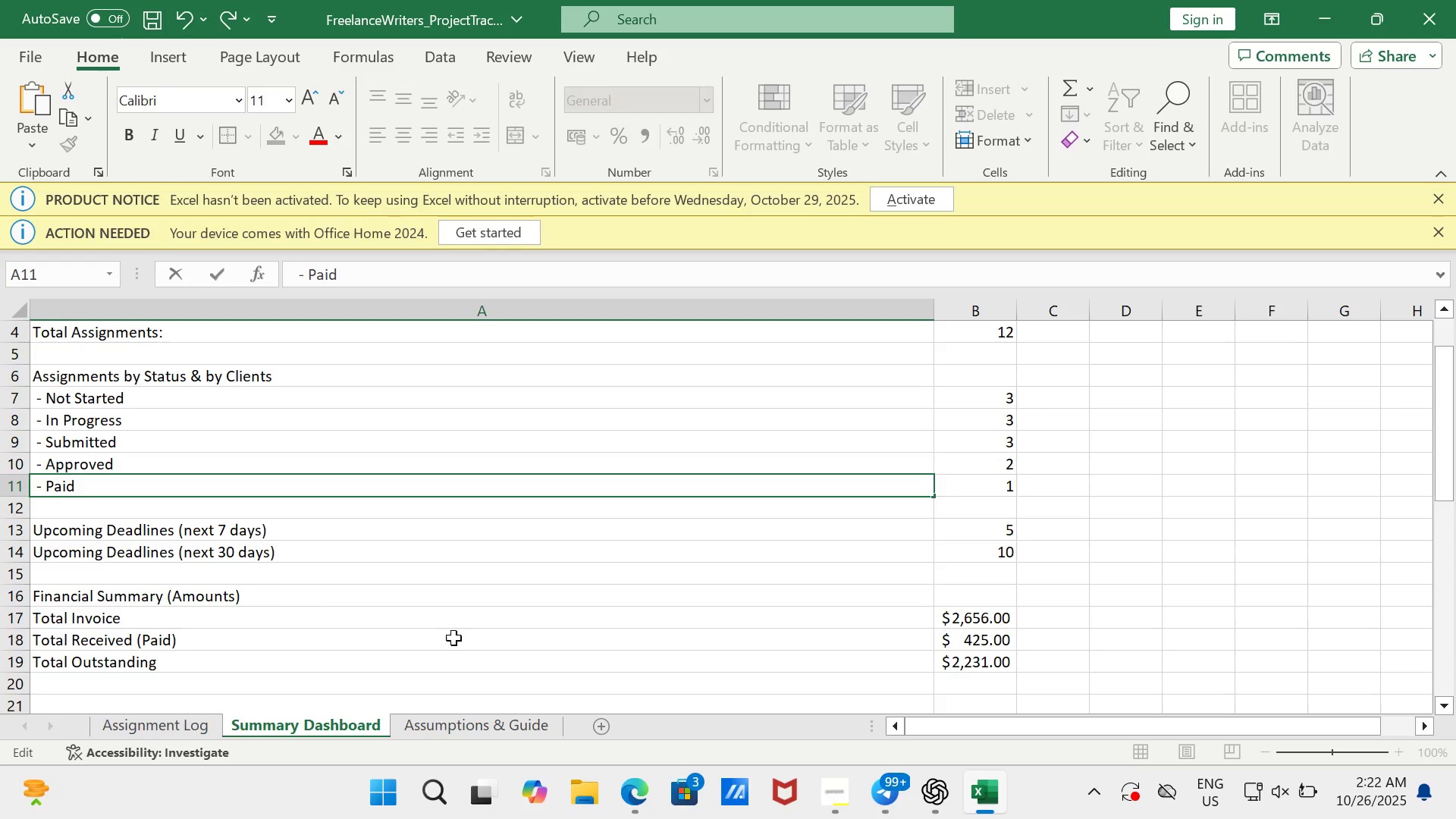 
left_click([482, 638])
 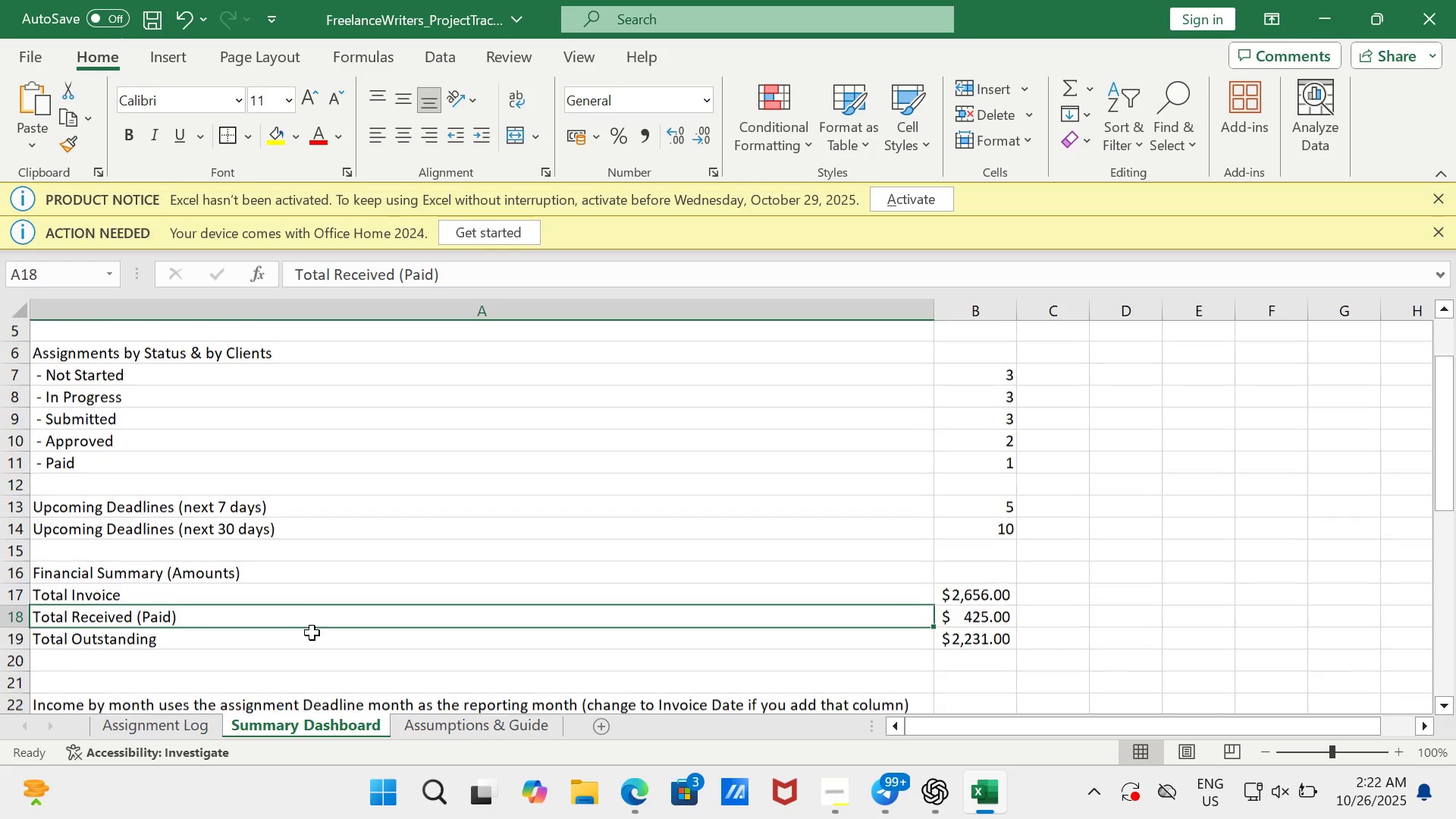 
scroll: coordinate [312, 632], scroll_direction: down, amount: 1.0
 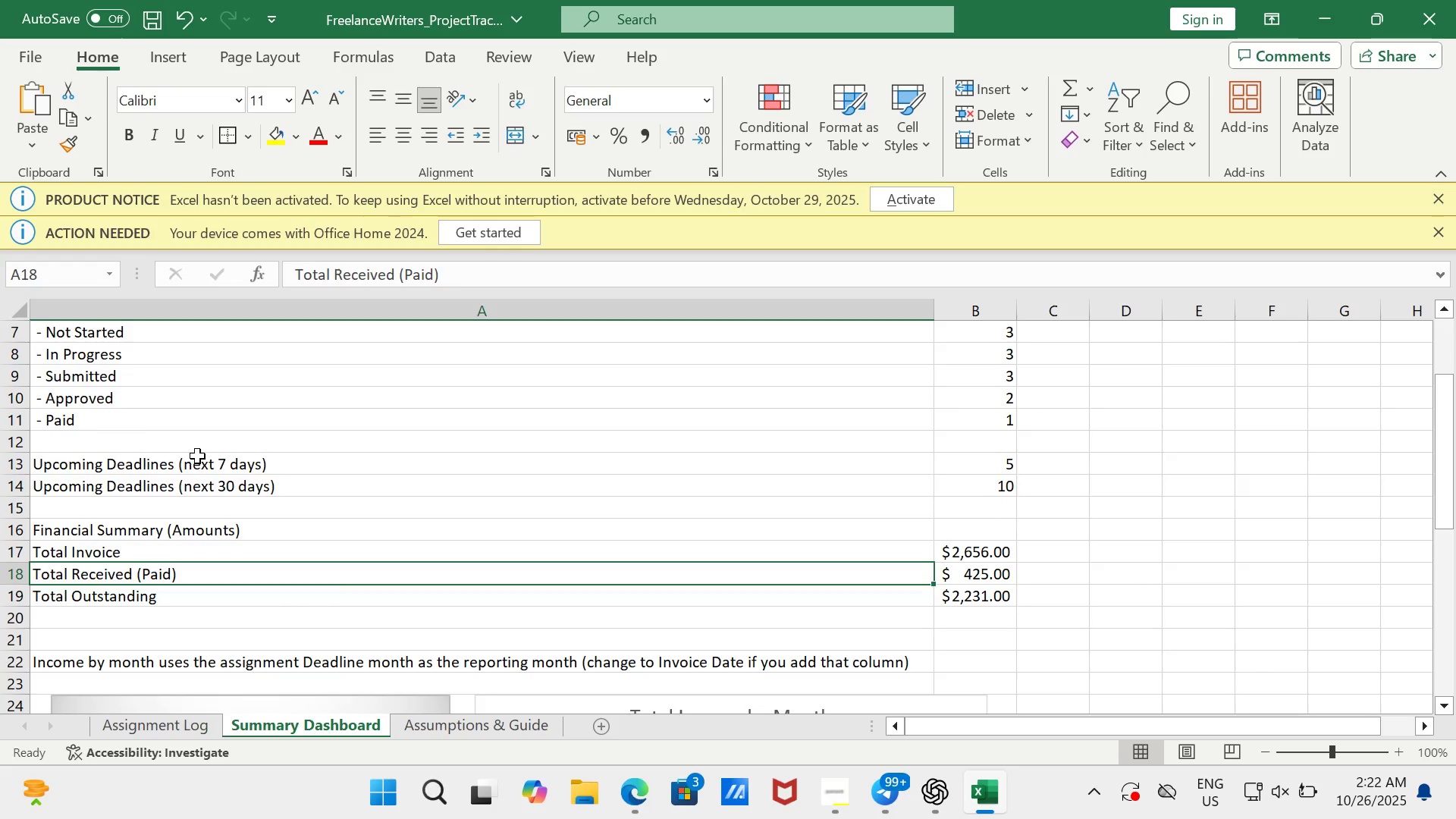 
left_click([197, 456])
 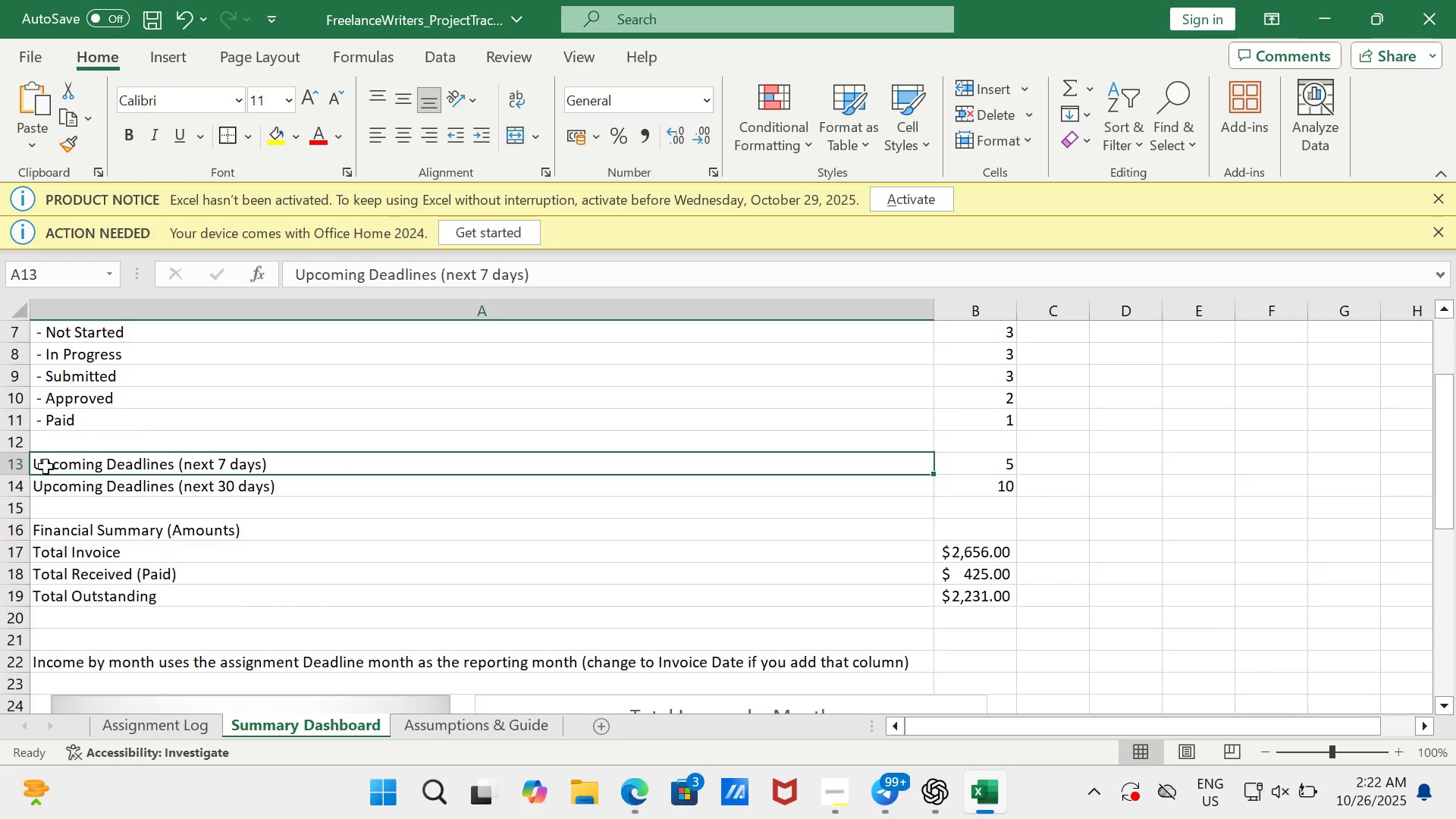 
left_click([46, 466])
 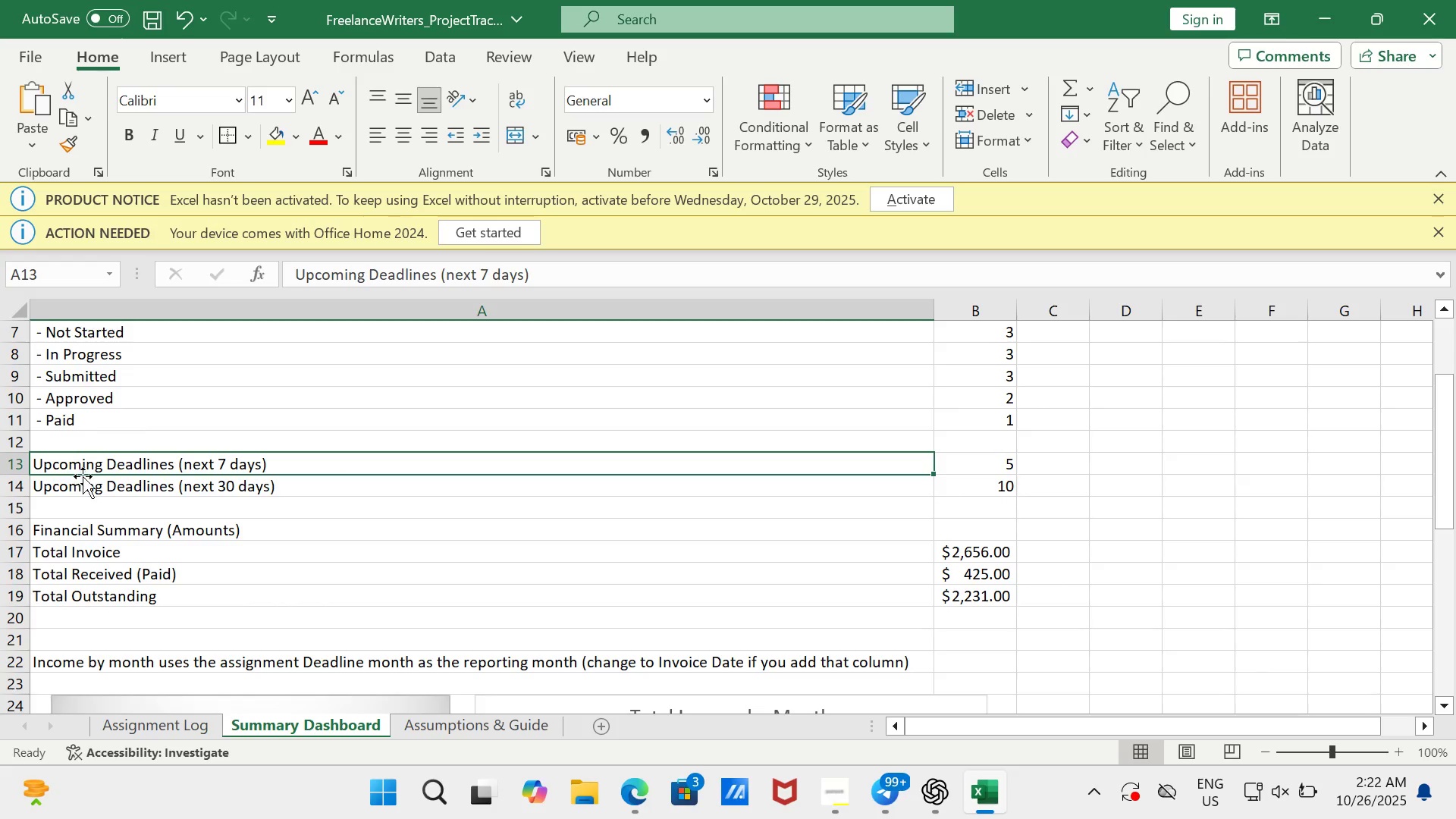 
left_click([83, 474])
 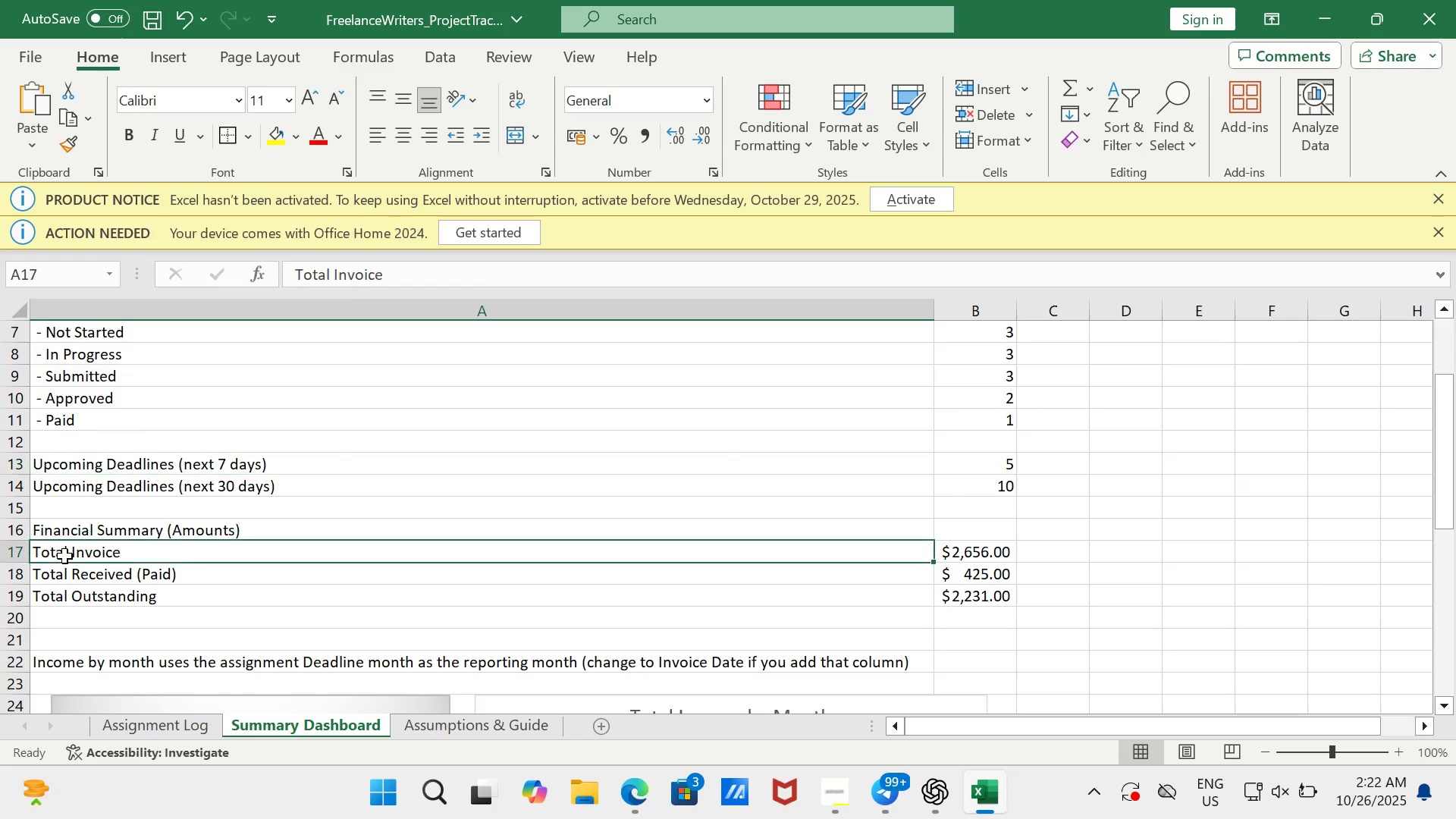 
left_click([64, 556])
 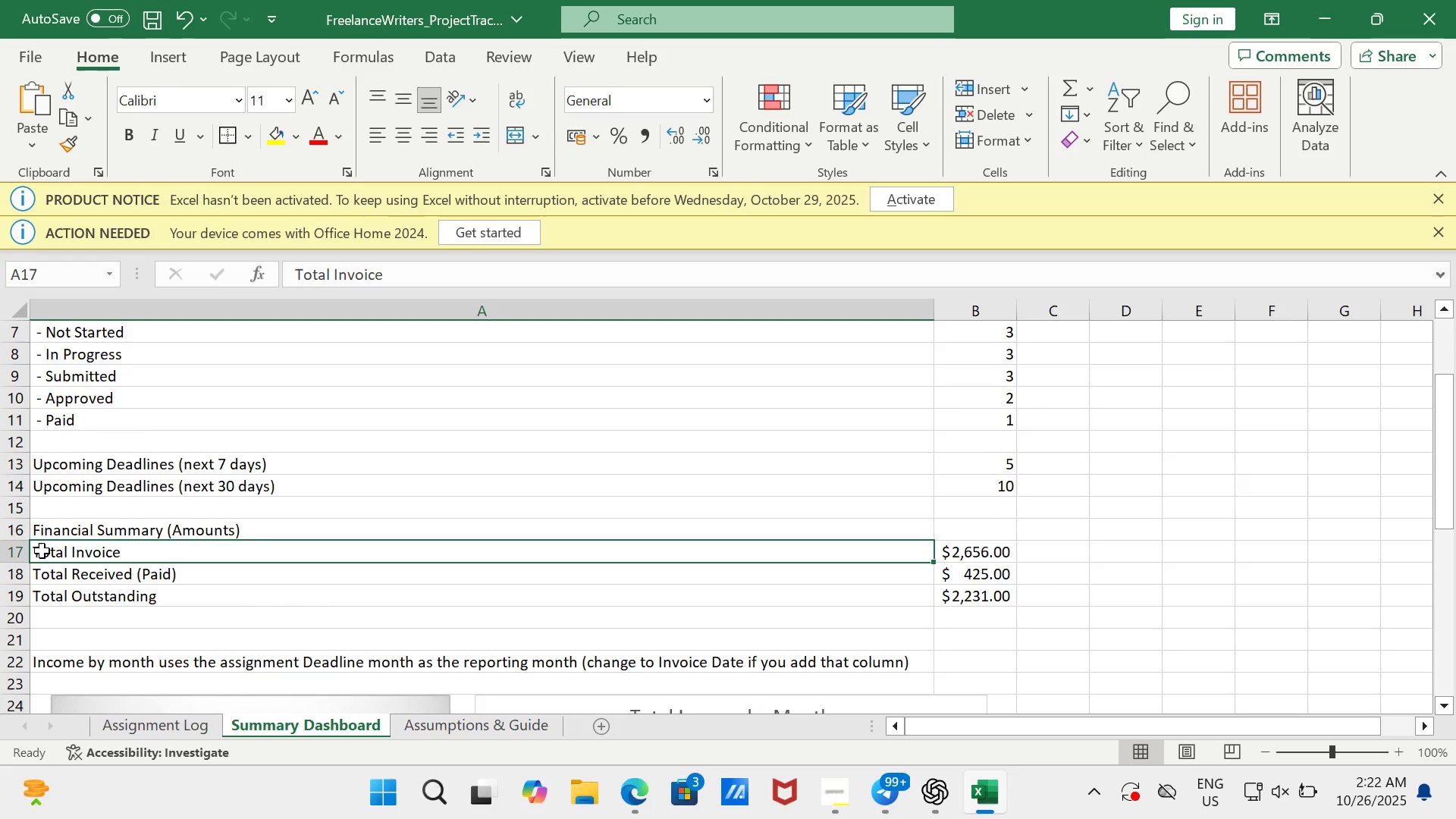 
left_click([42, 551])
 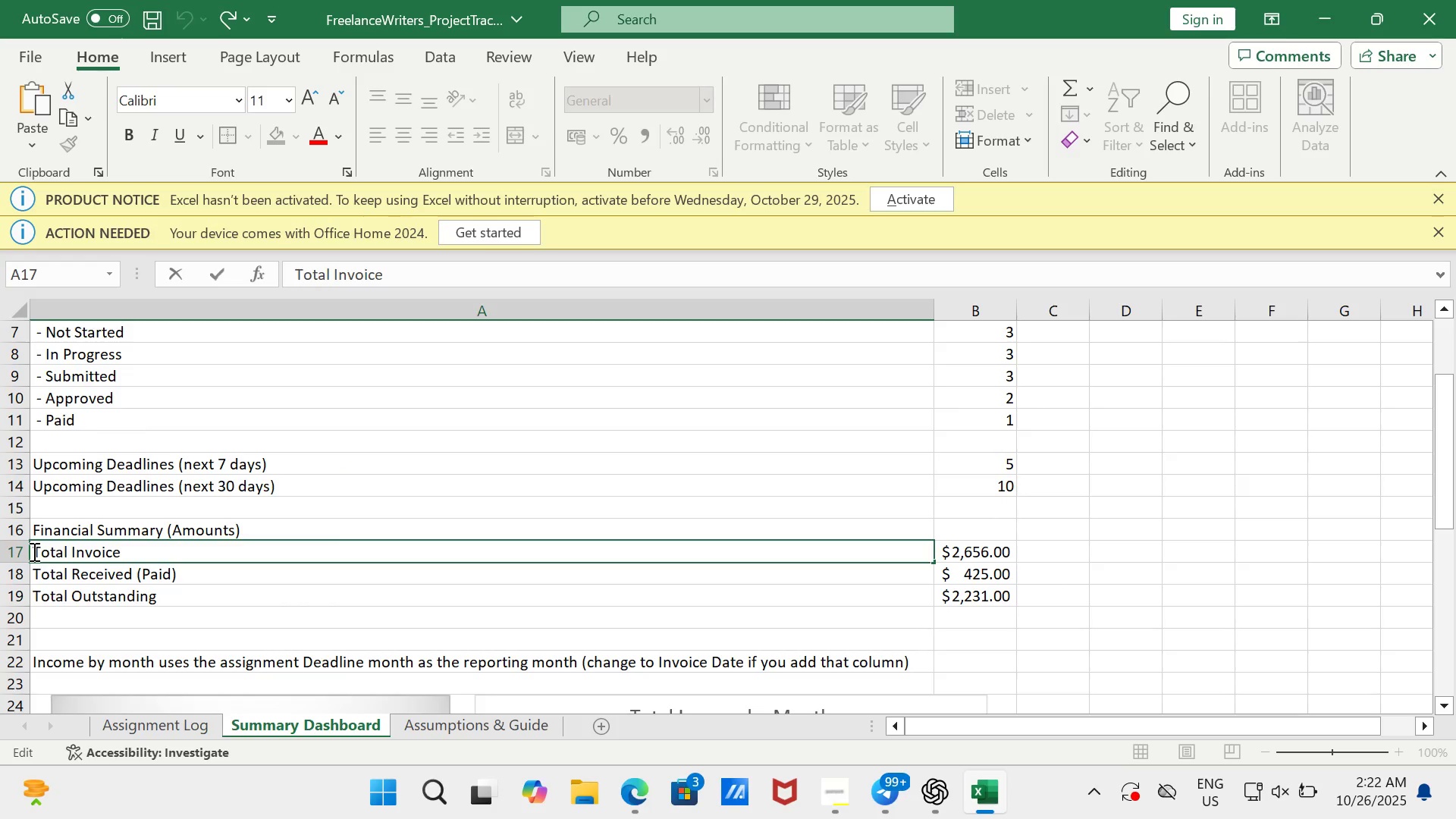 
left_click([33, 551])
 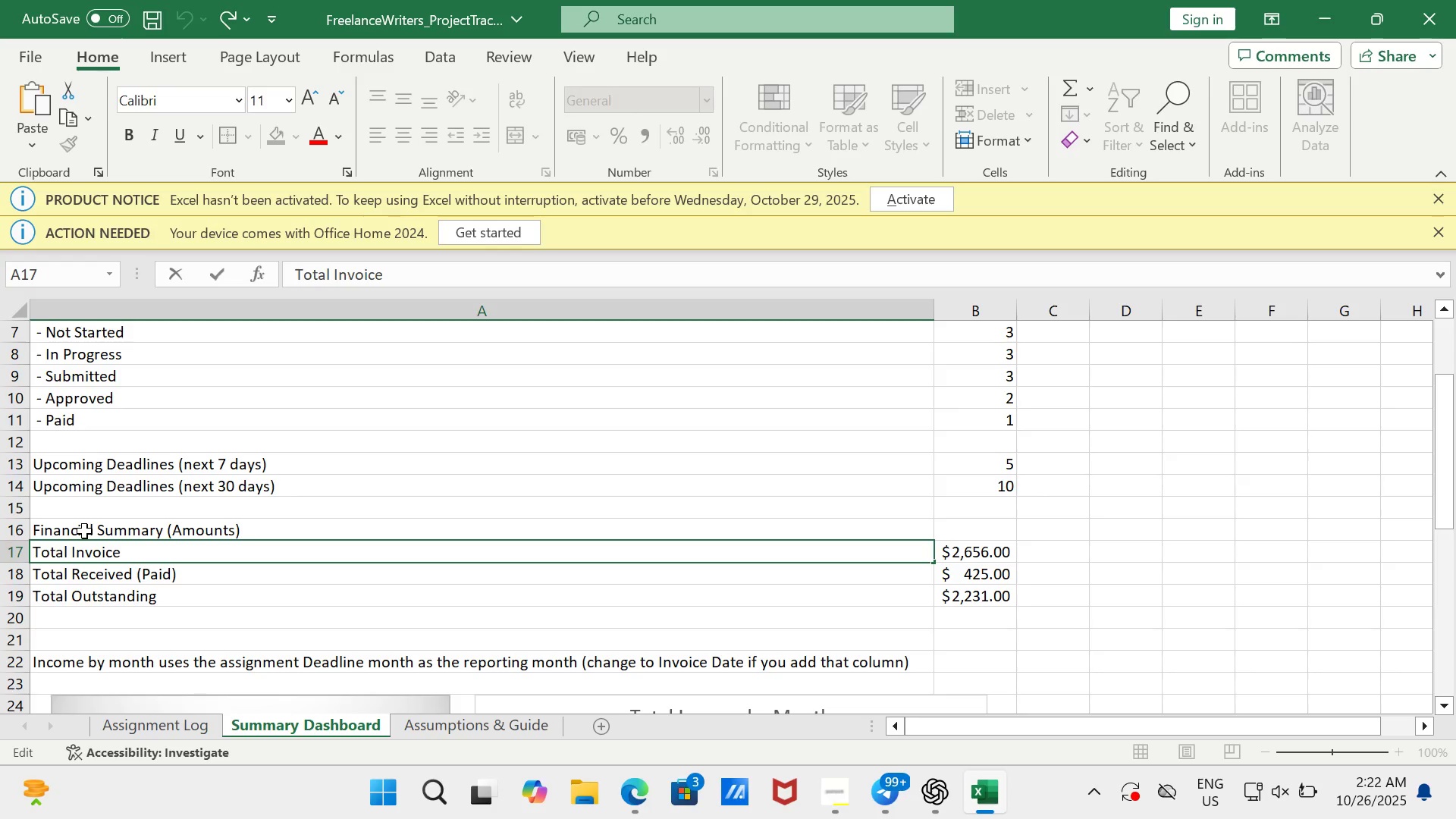 
key(Space)
 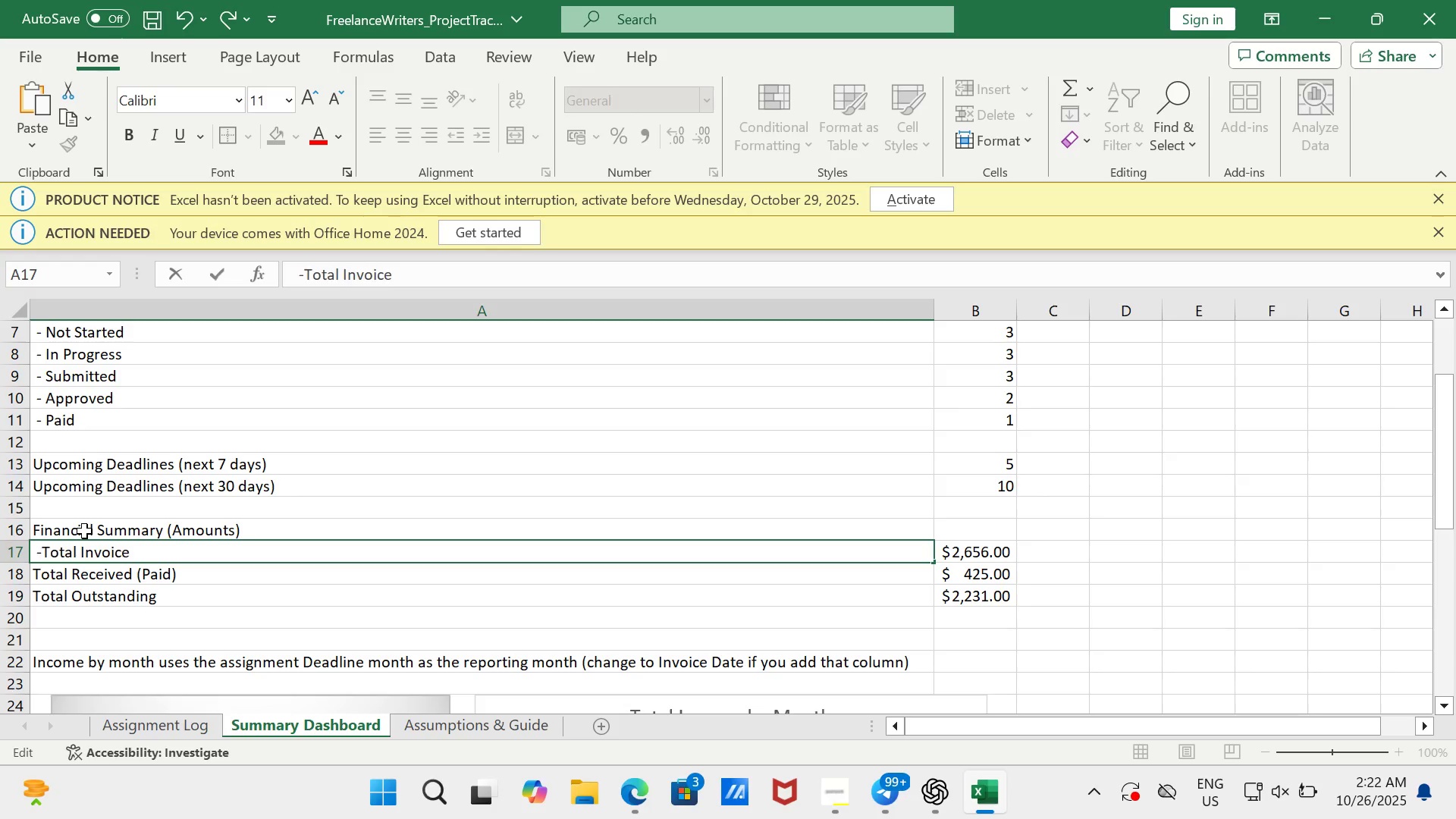 
key(Minus)
 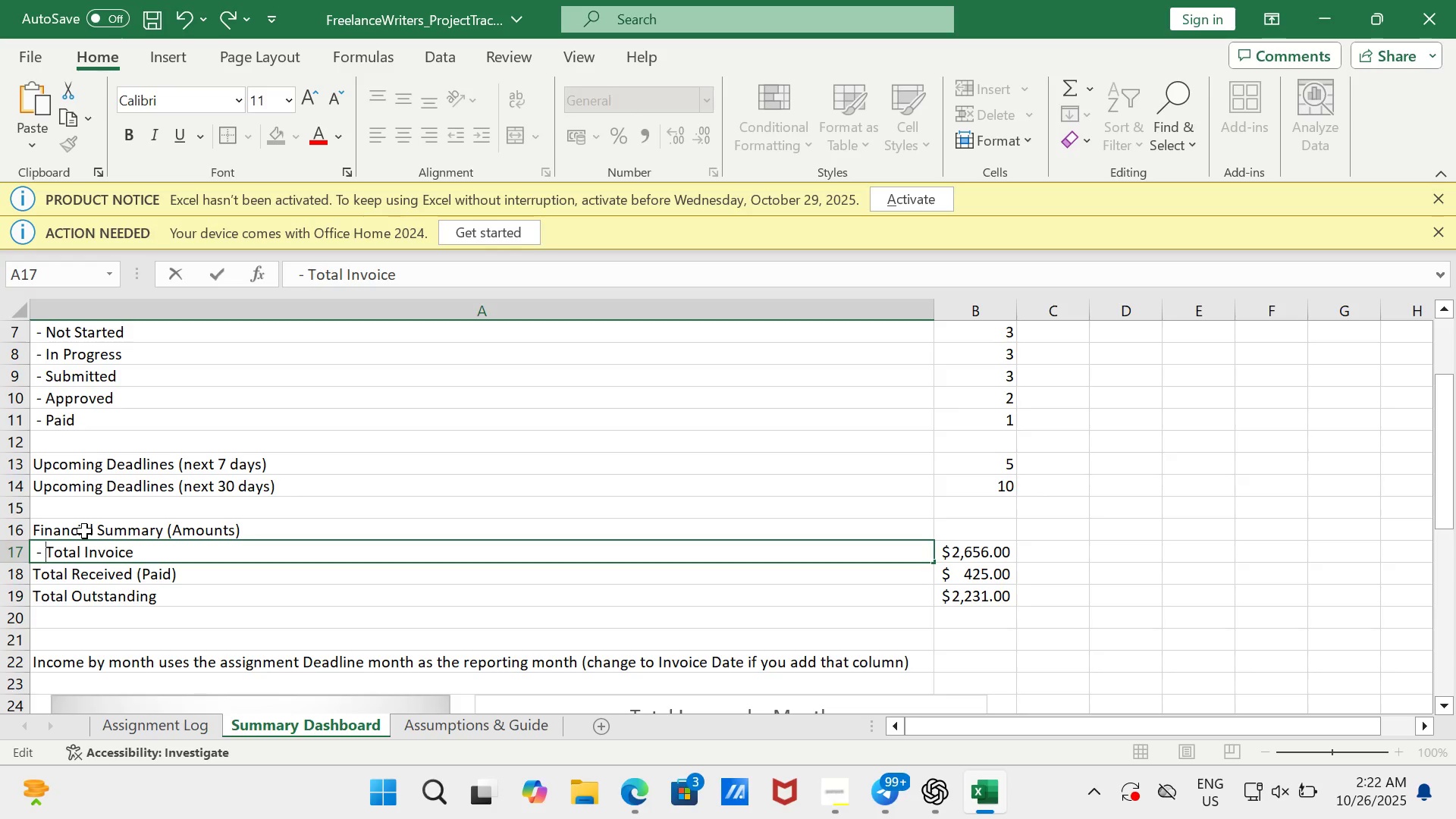 
key(Space)
 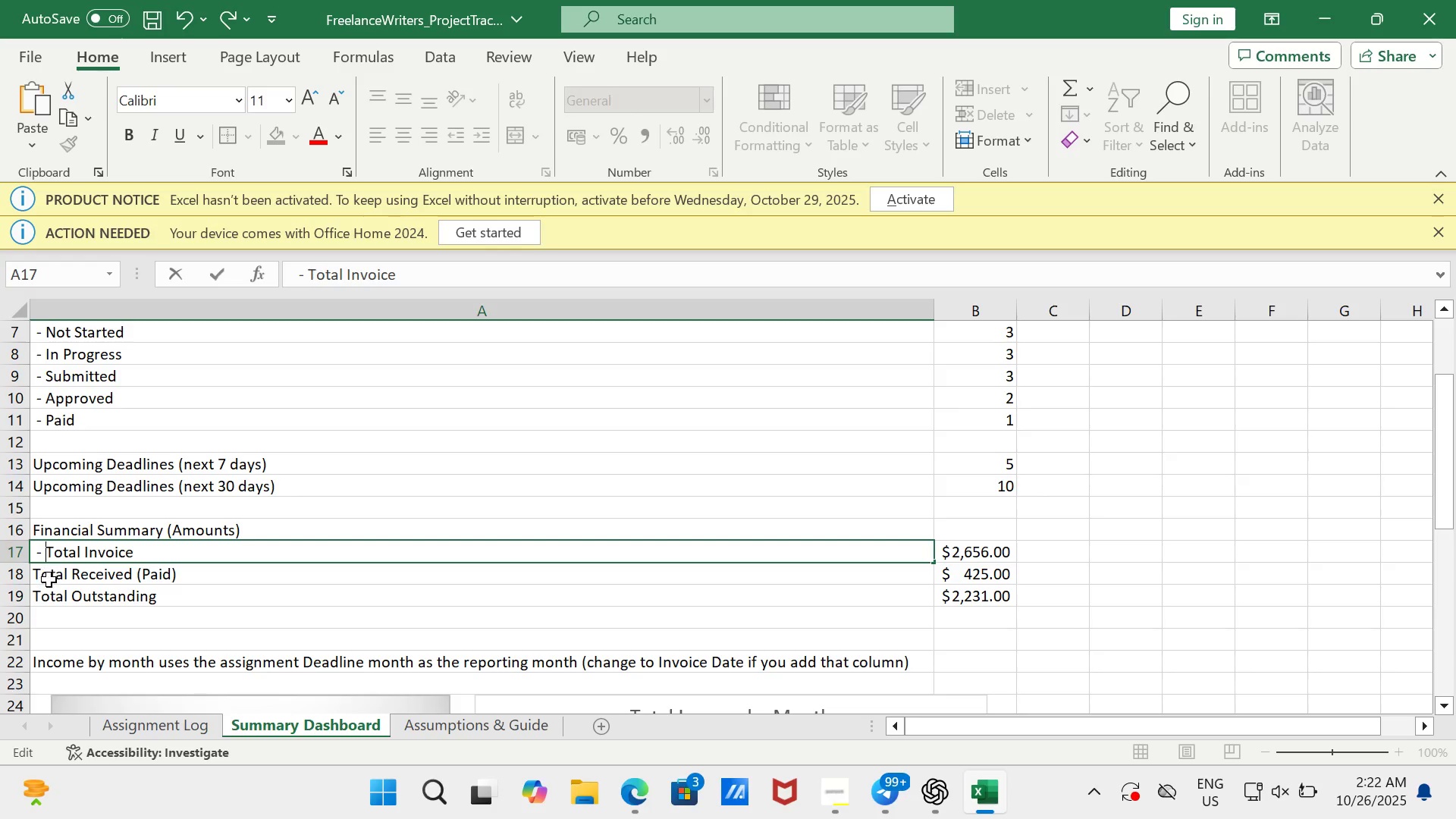 
left_click([49, 581])
 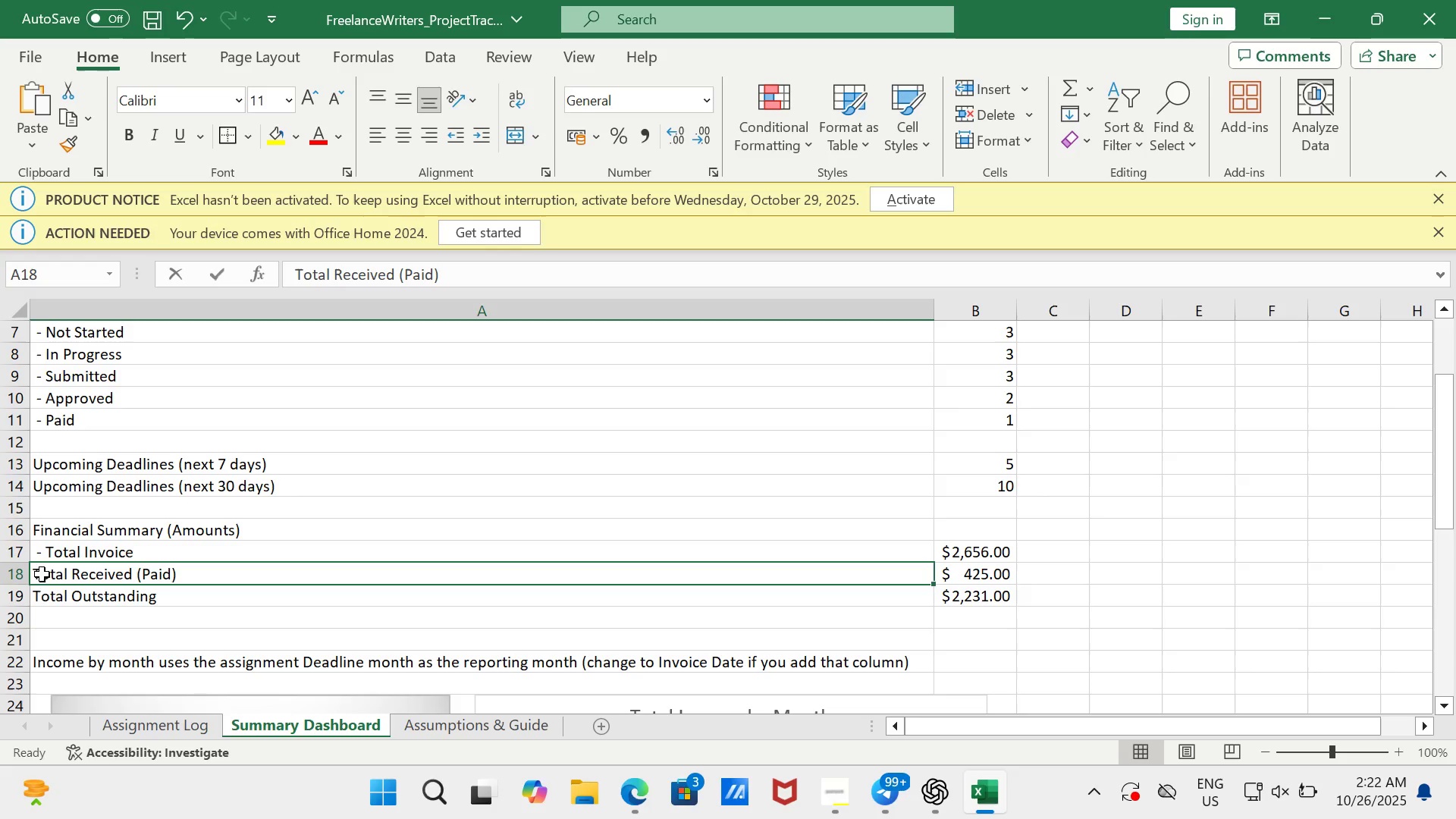 
double_click([42, 574])
 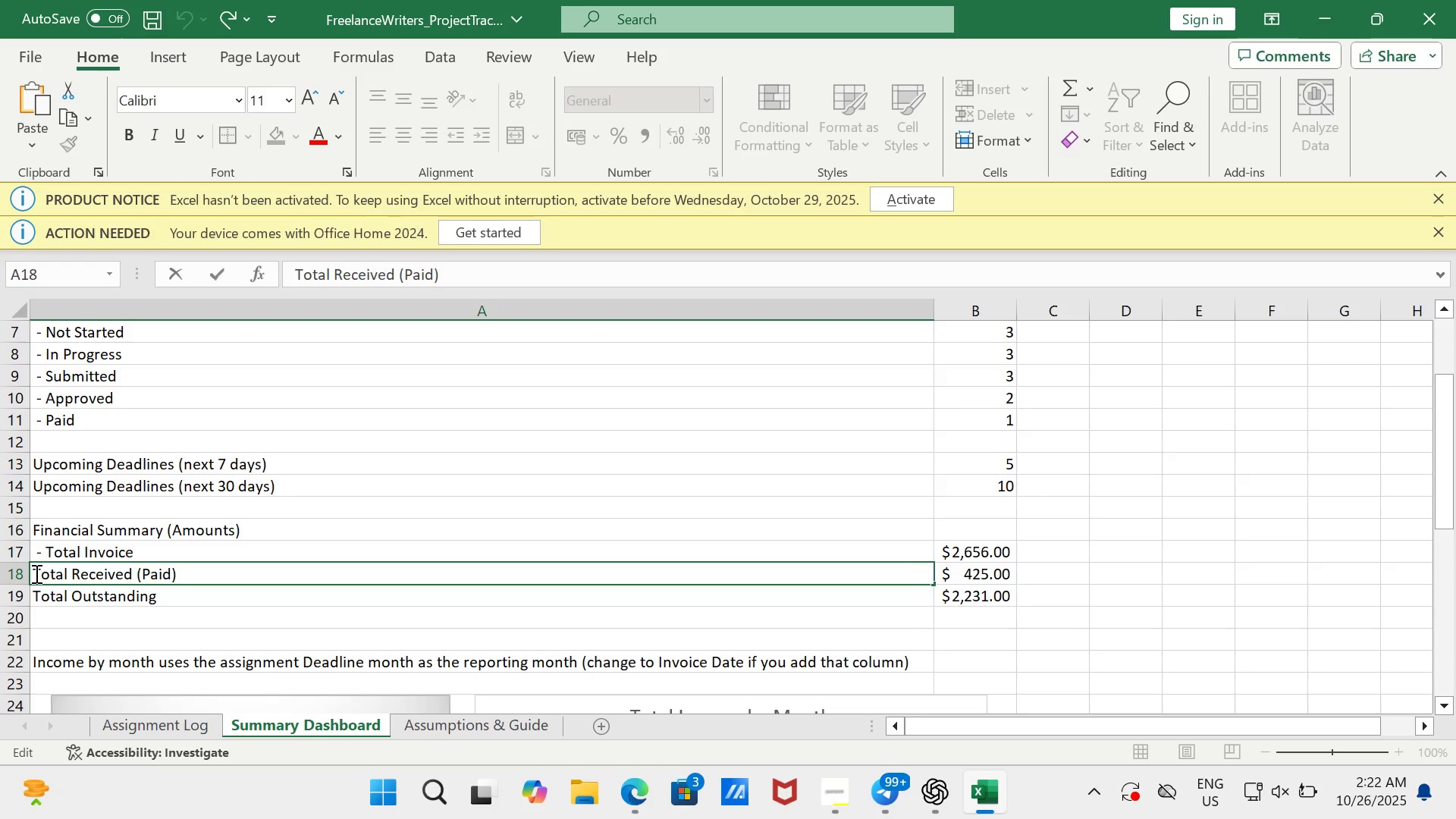 
left_click([35, 573])
 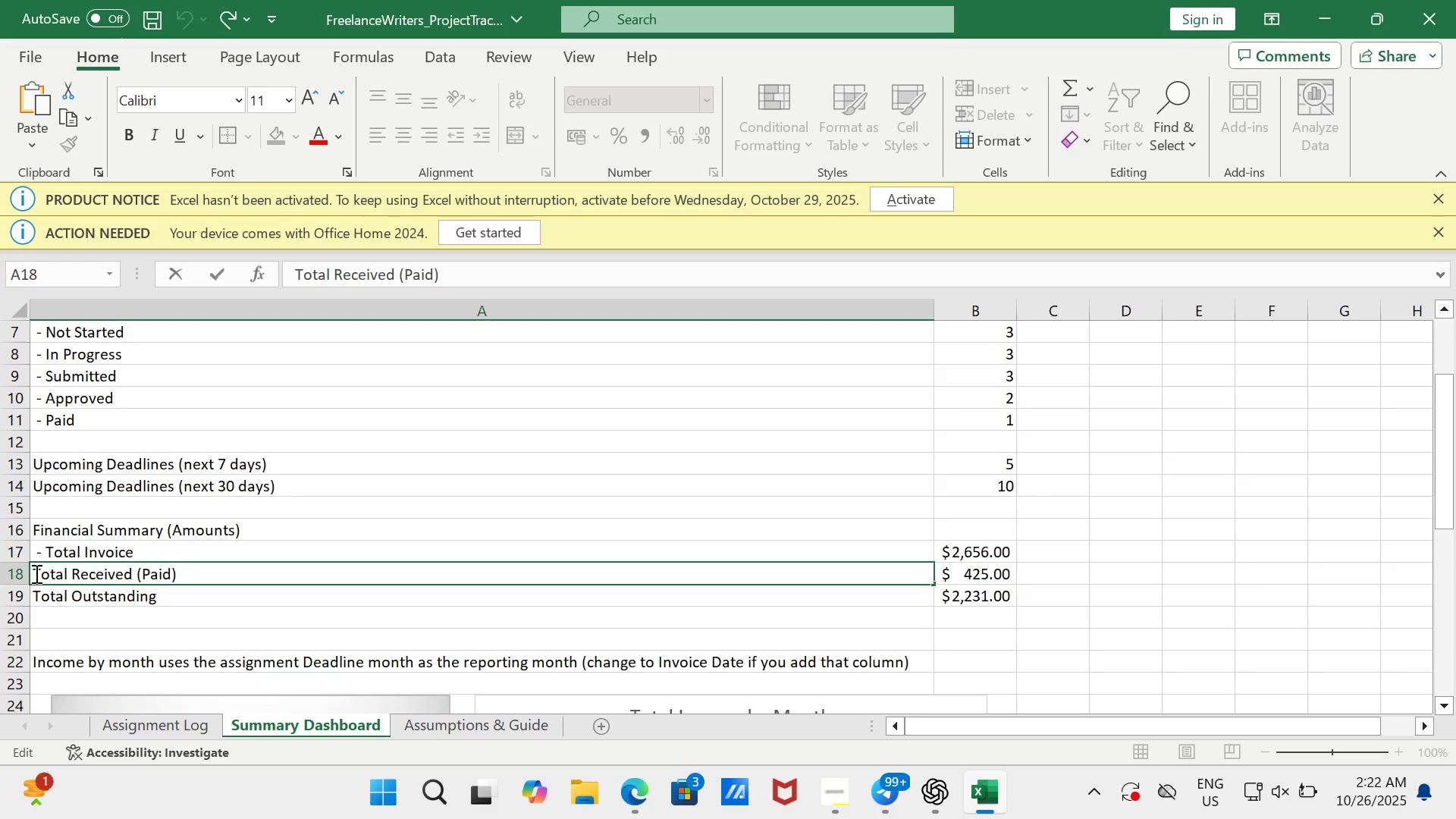 
key(Space)
 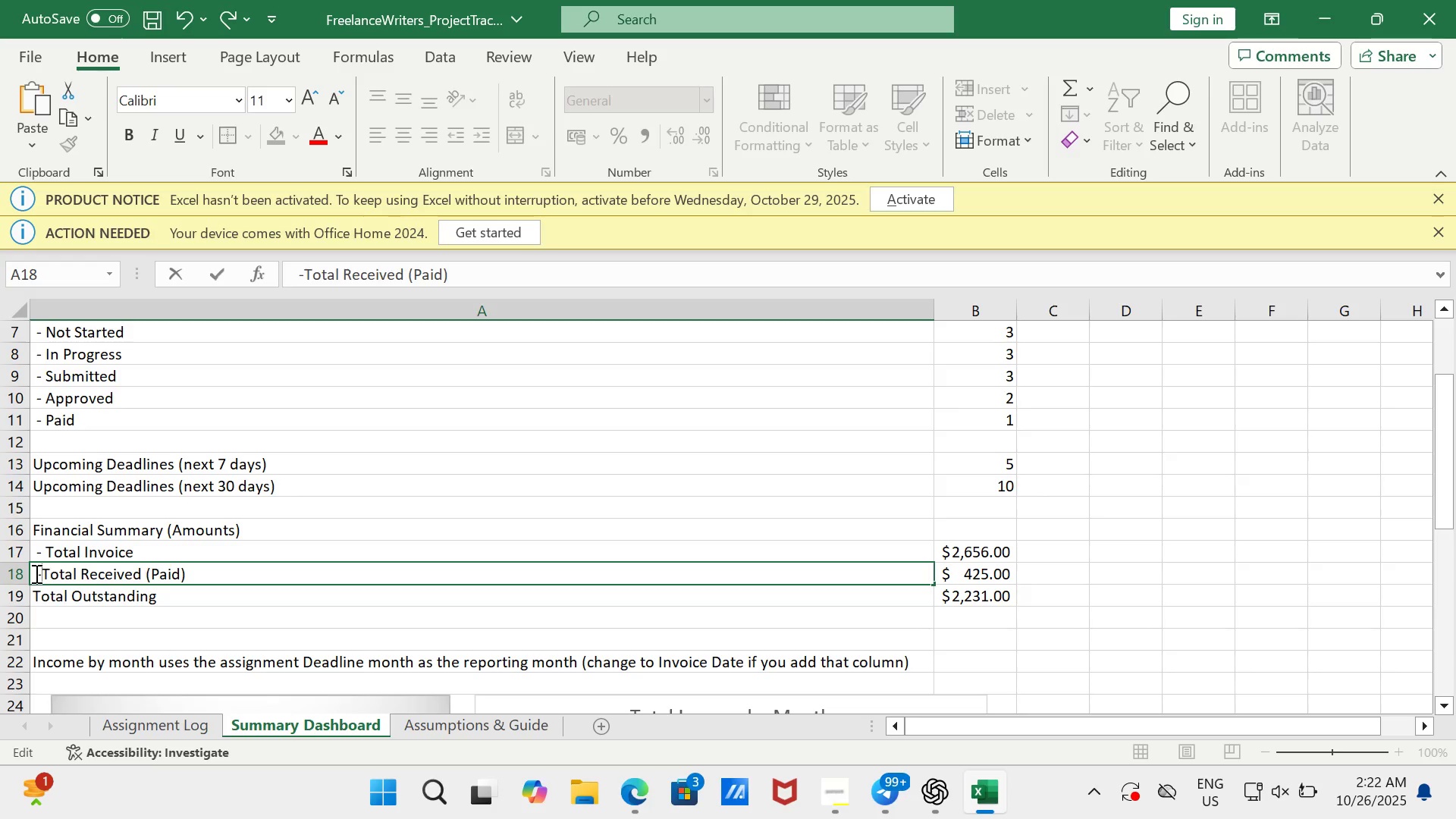 
key(Minus)
 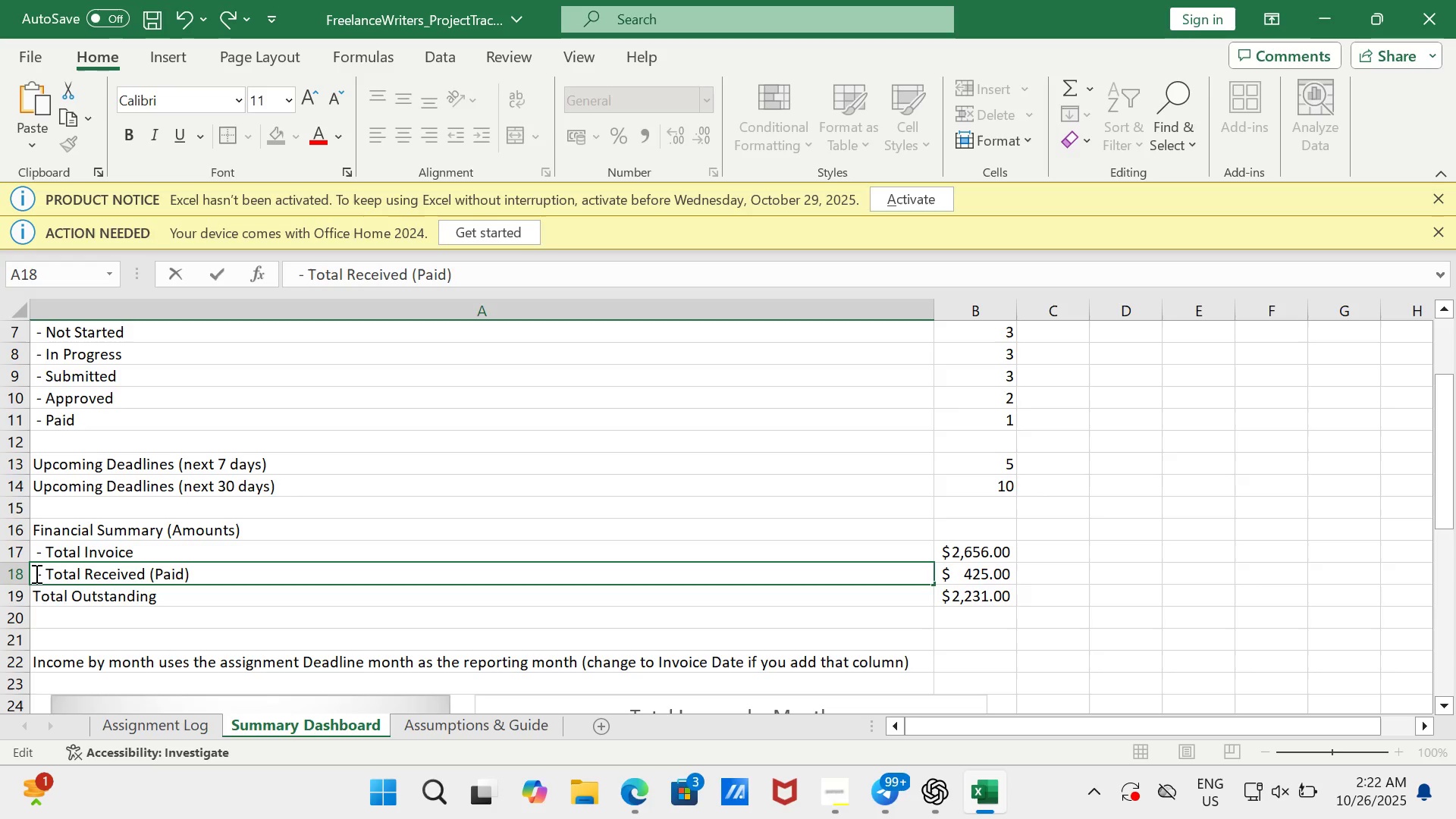 
key(Space)
 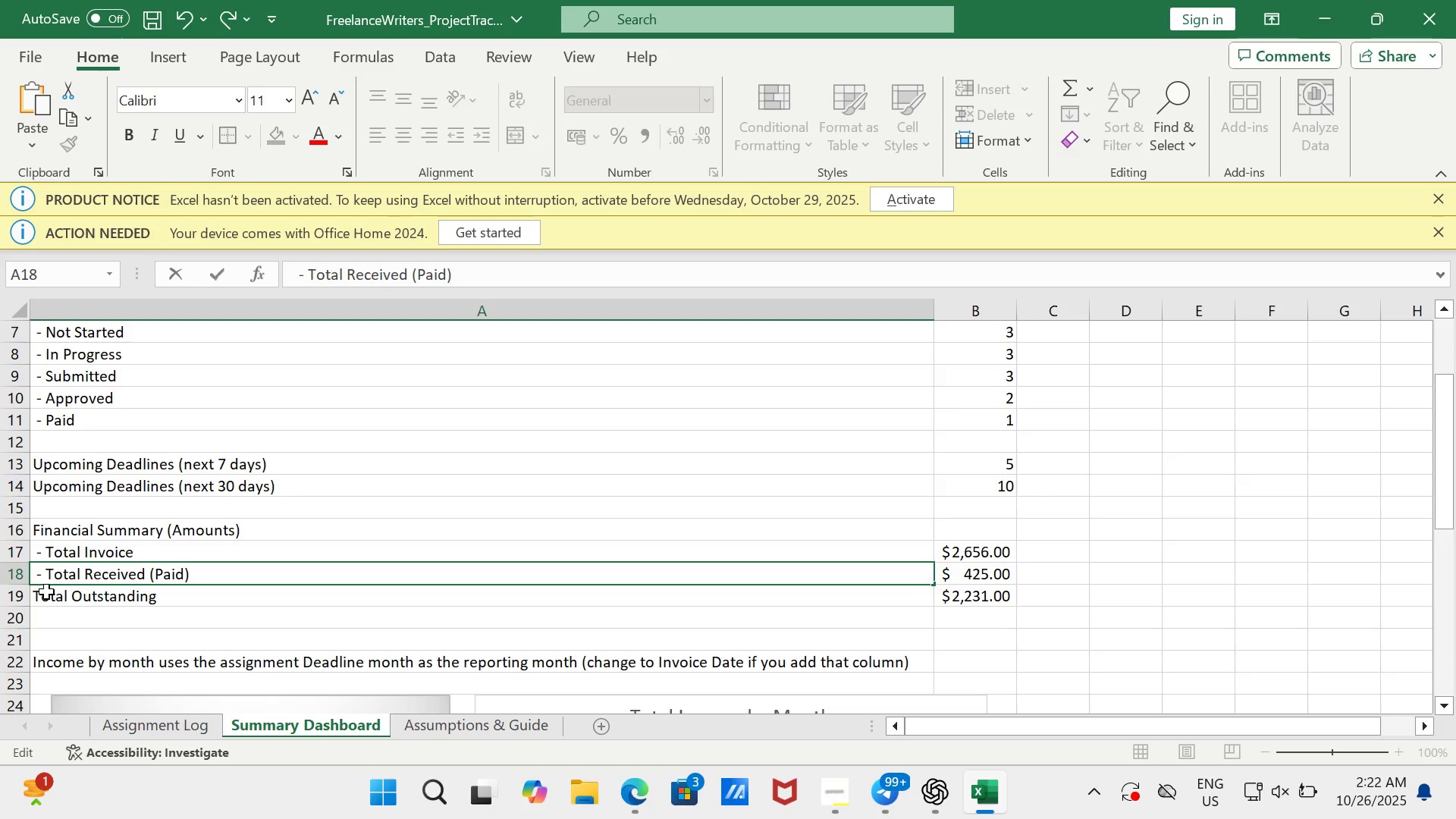 
left_click([46, 592])
 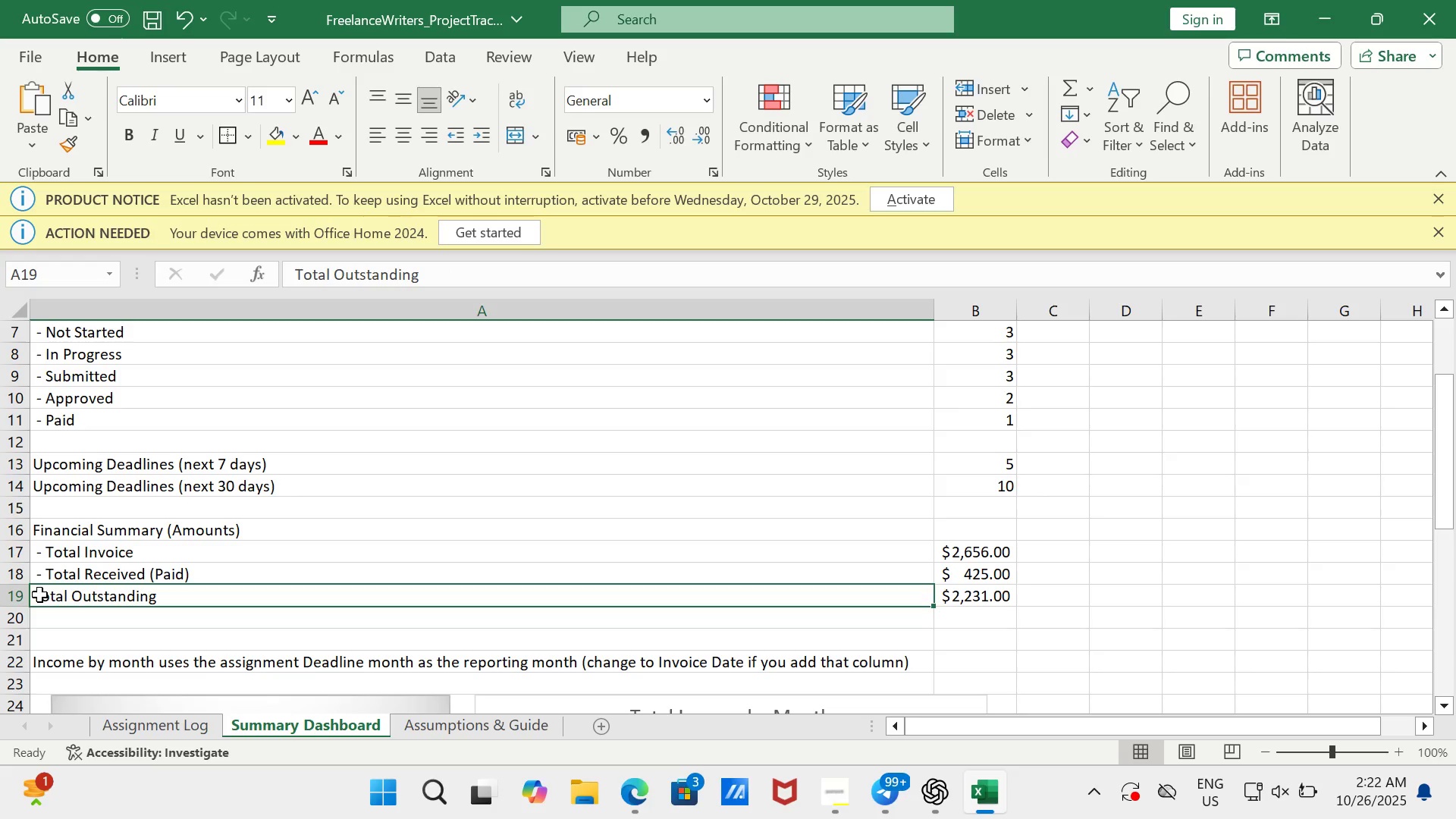 
double_click([39, 595])
 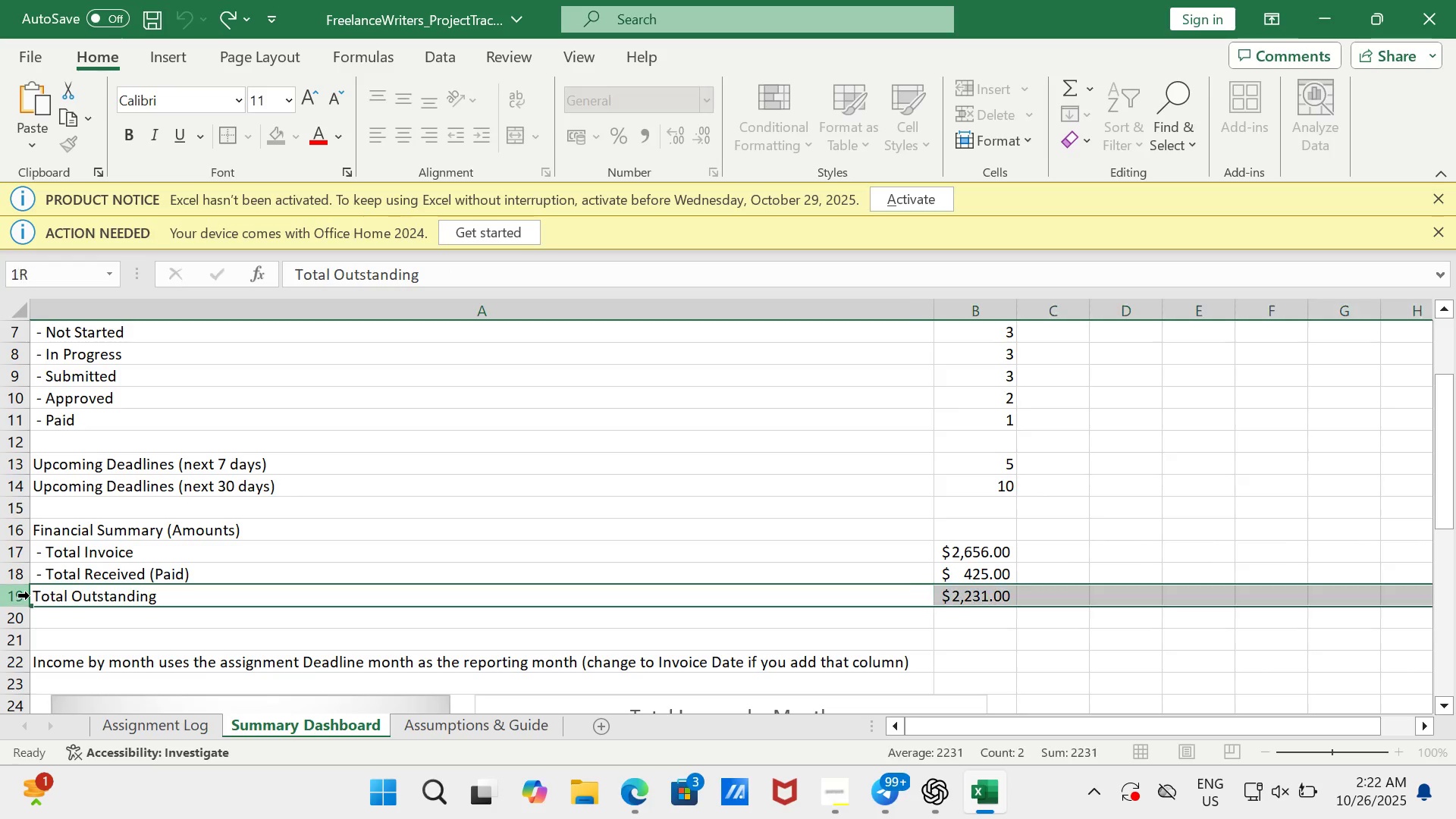 
left_click([30, 595])
 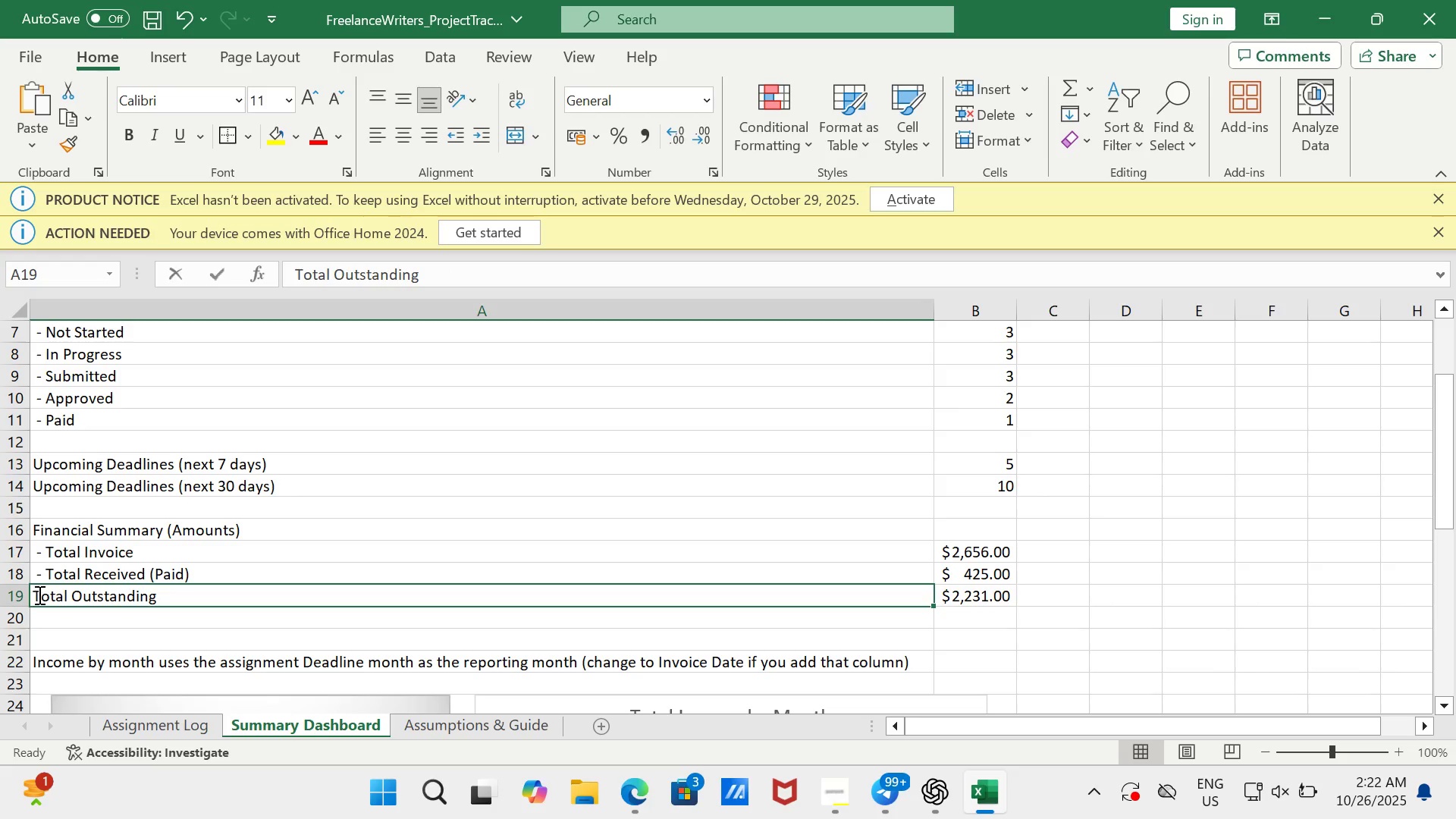 
double_click([38, 595])
 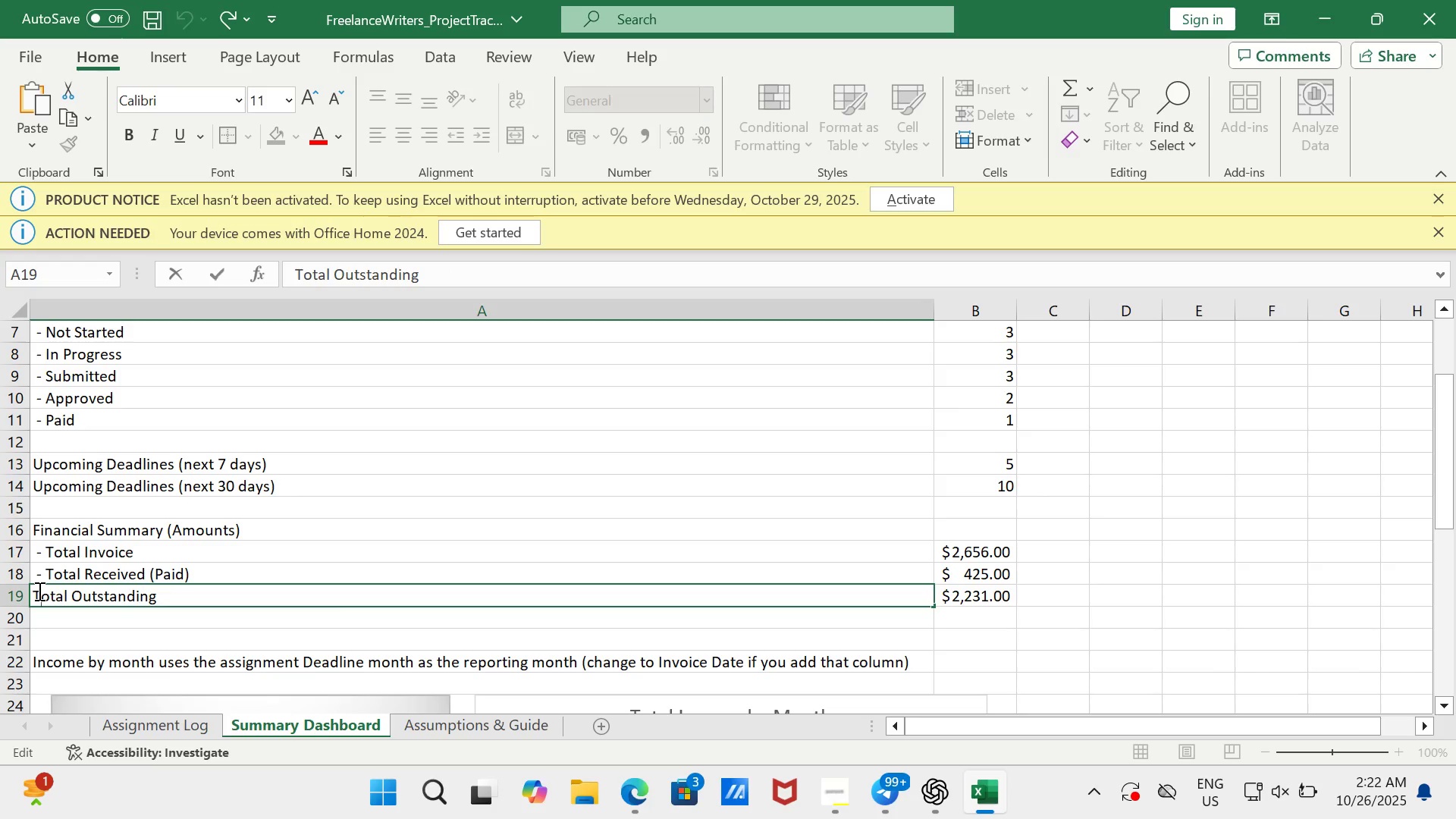 
key(ArrowLeft)
 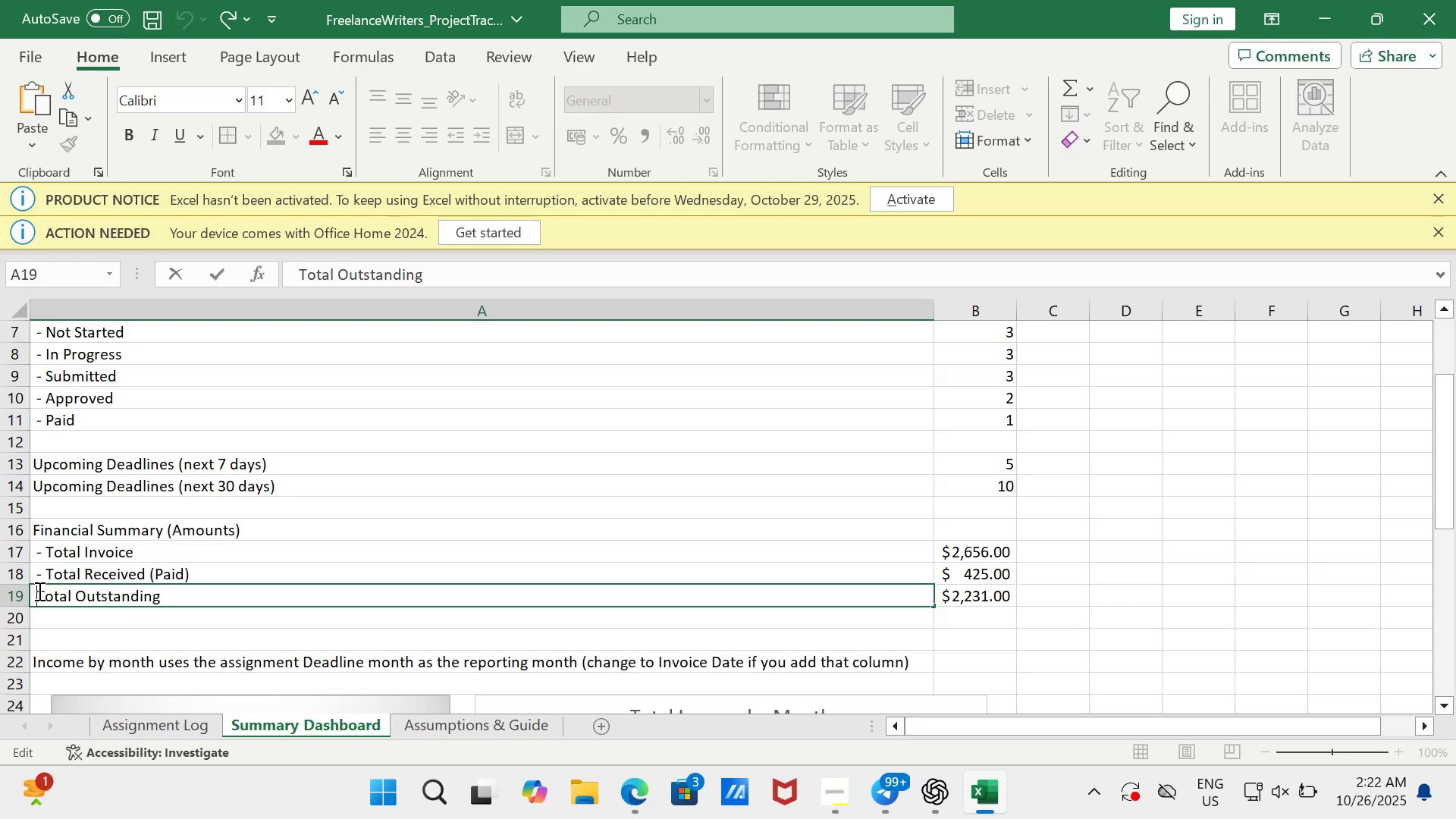 
key(Space)
 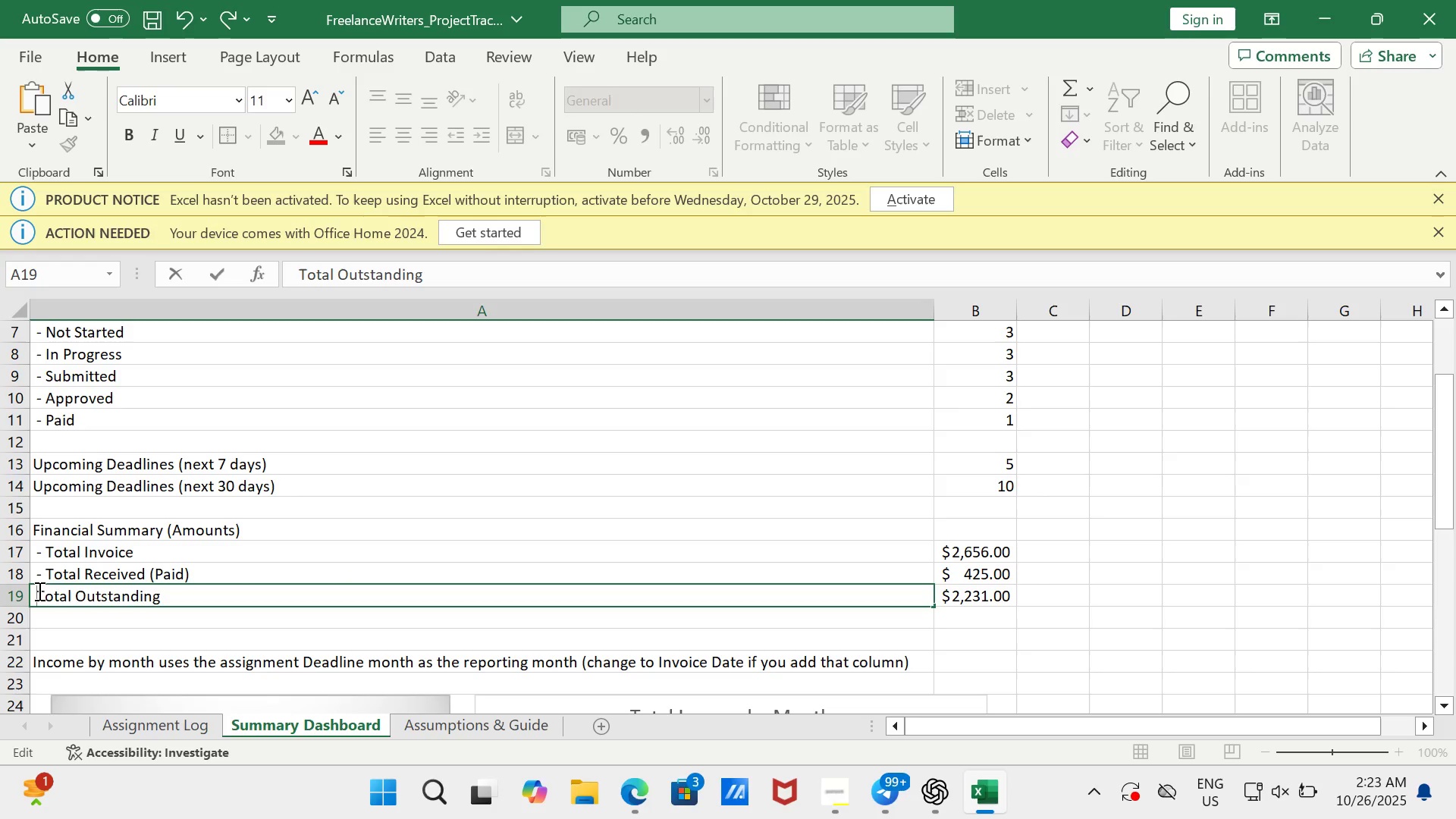 
key(Minus)
 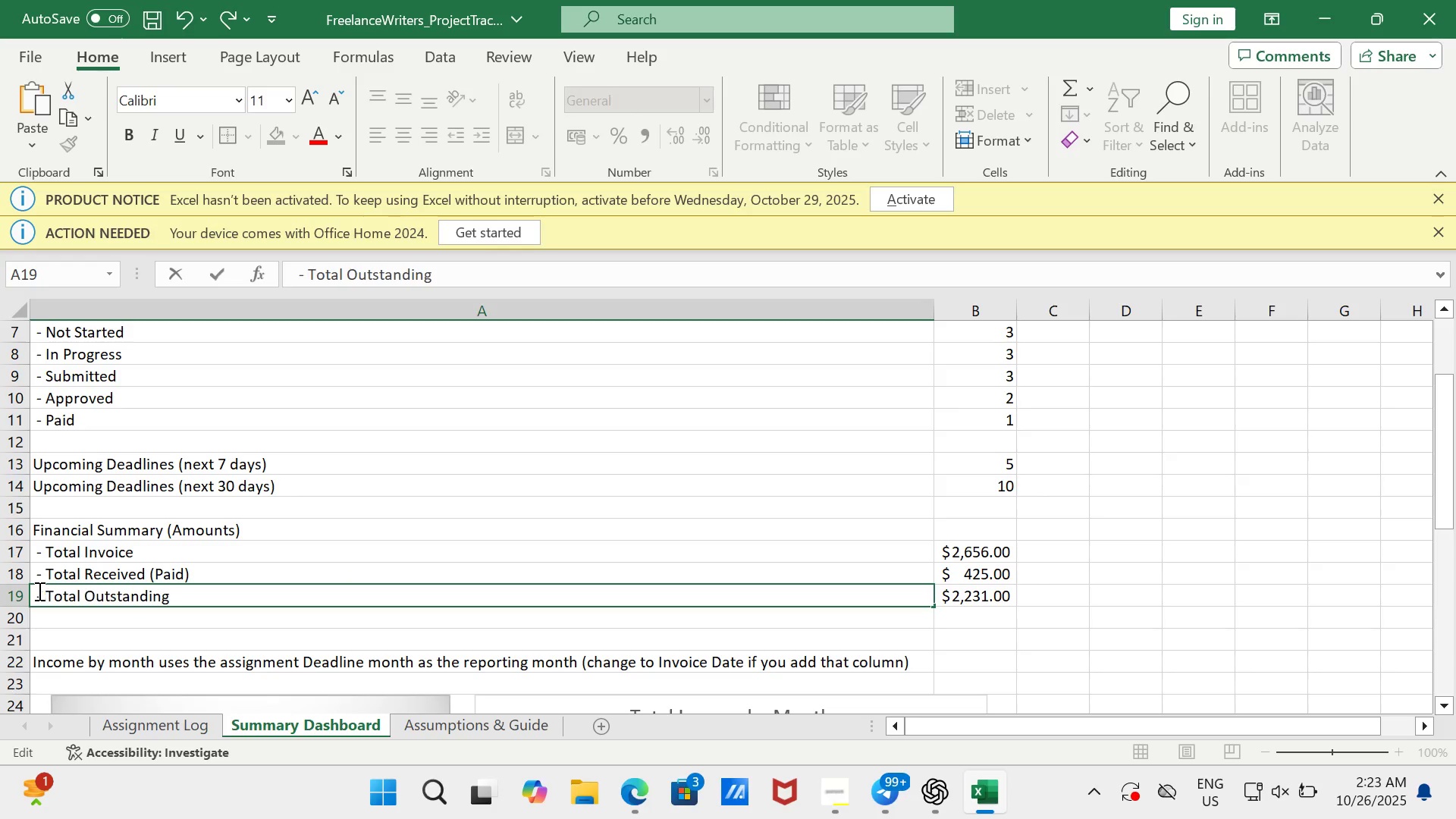 
key(Space)
 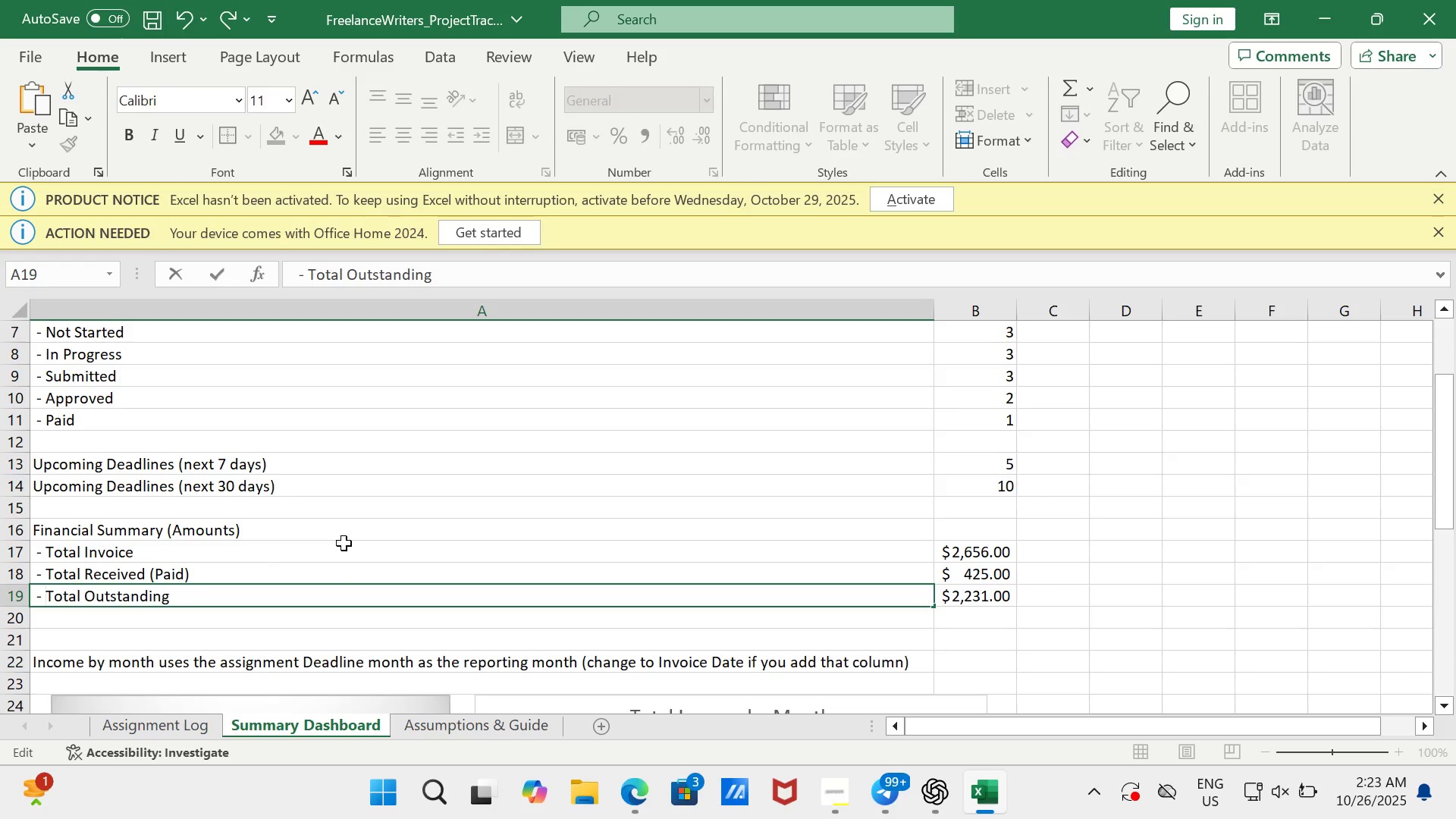 
left_click([345, 543])
 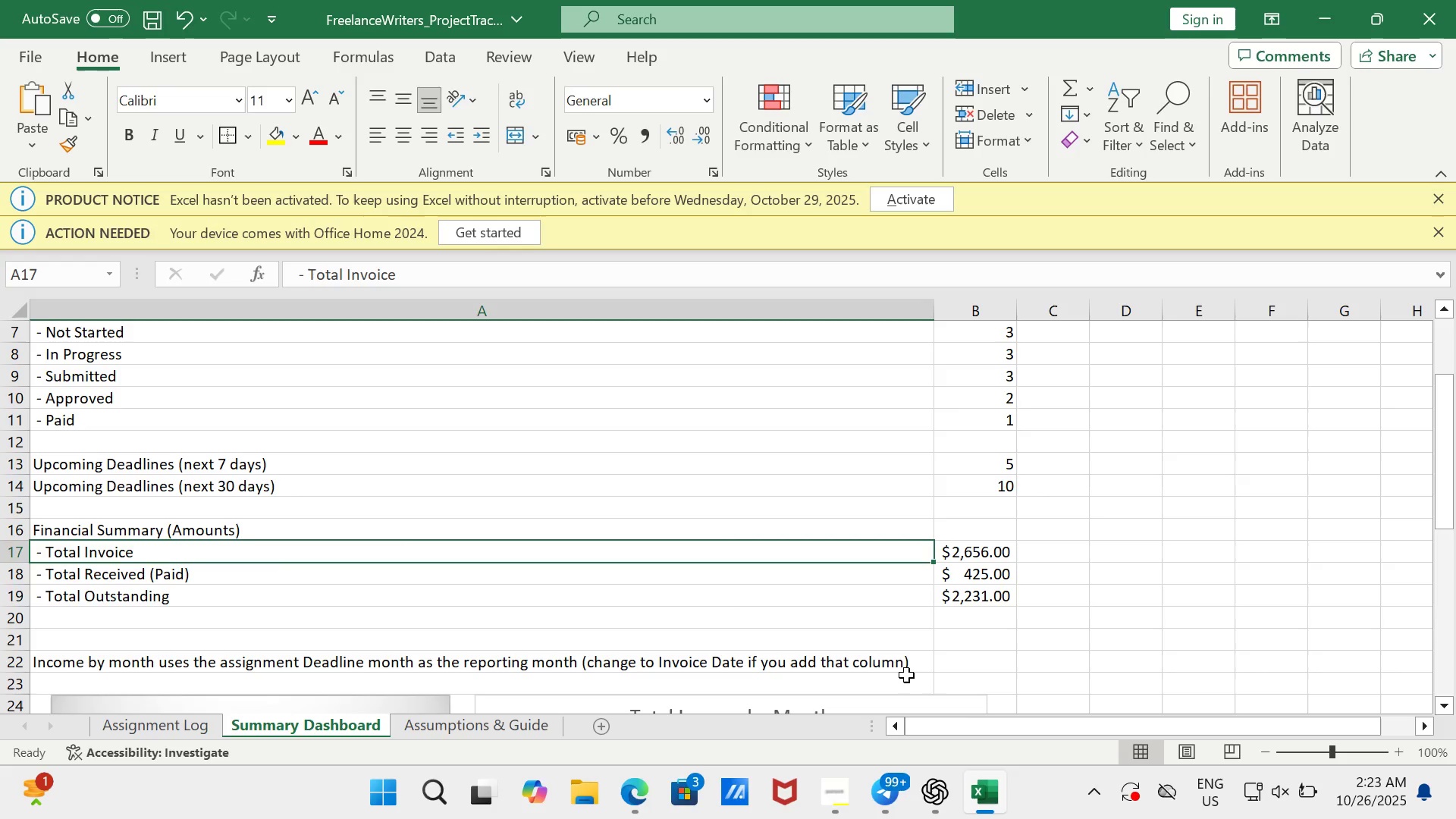 
scroll: coordinate [1062, 682], scroll_direction: up, amount: 3.0
 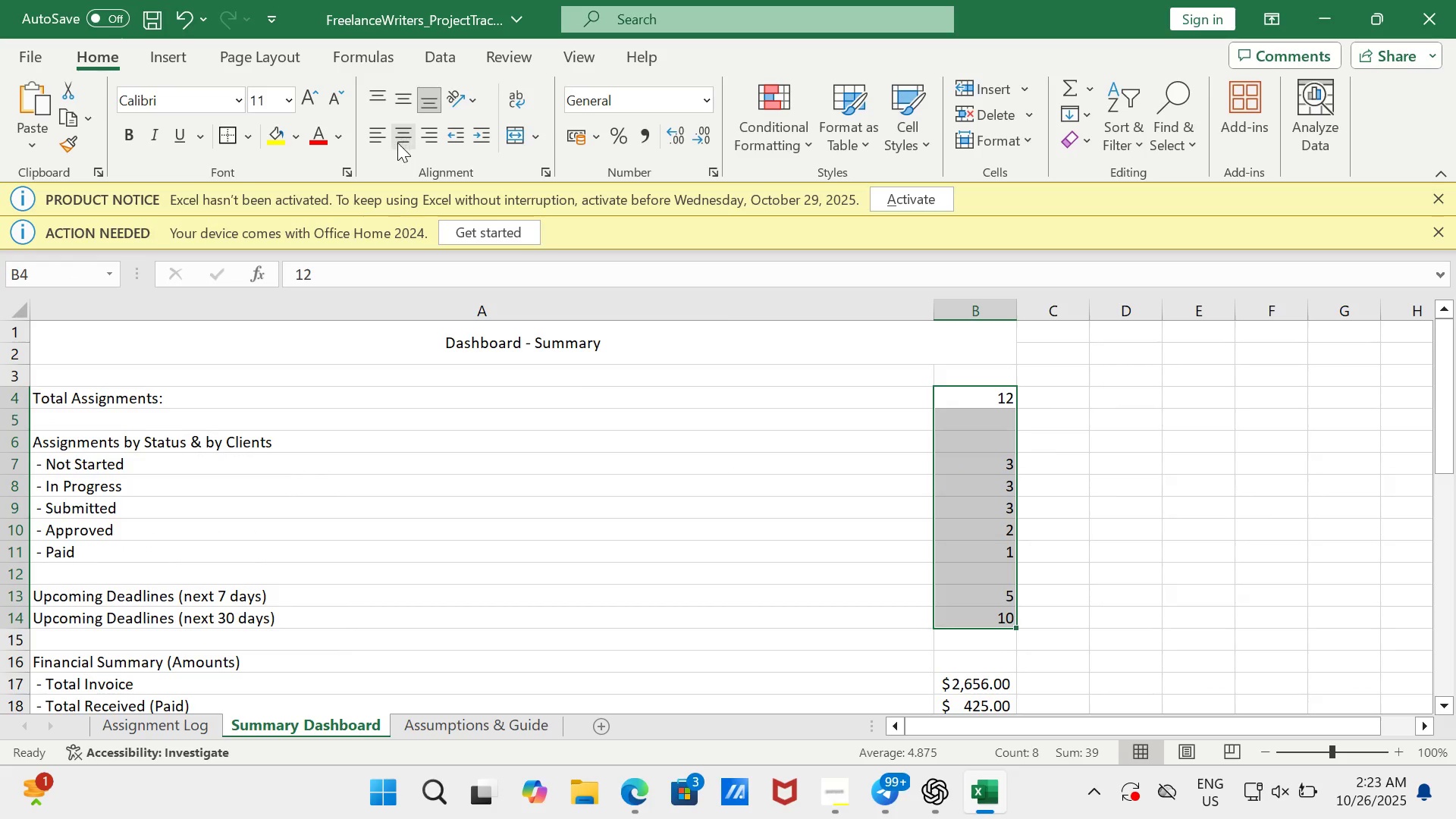 
wait(6.65)
 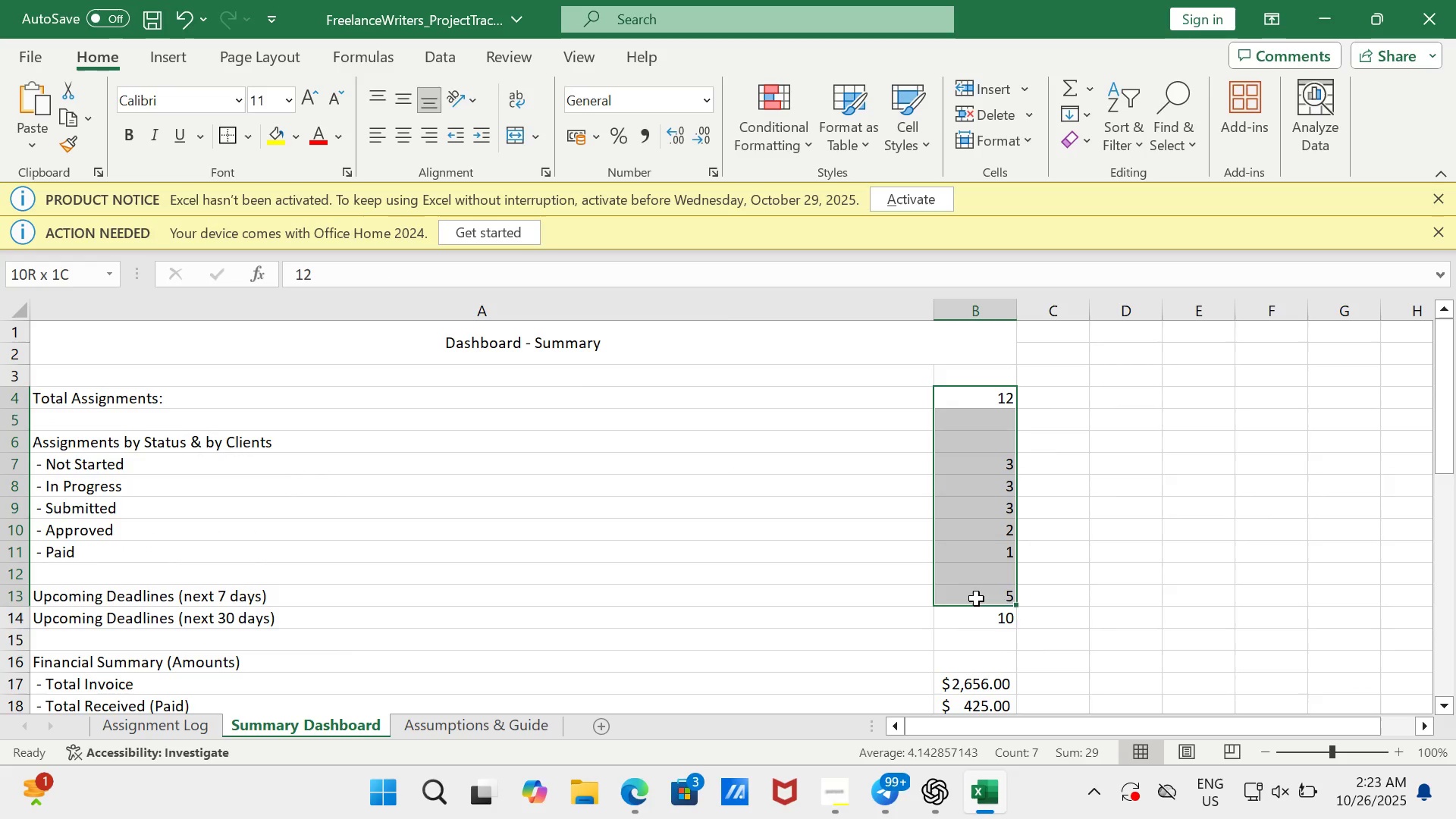 
scroll: coordinate [1117, 627], scroll_direction: down, amount: 9.0
 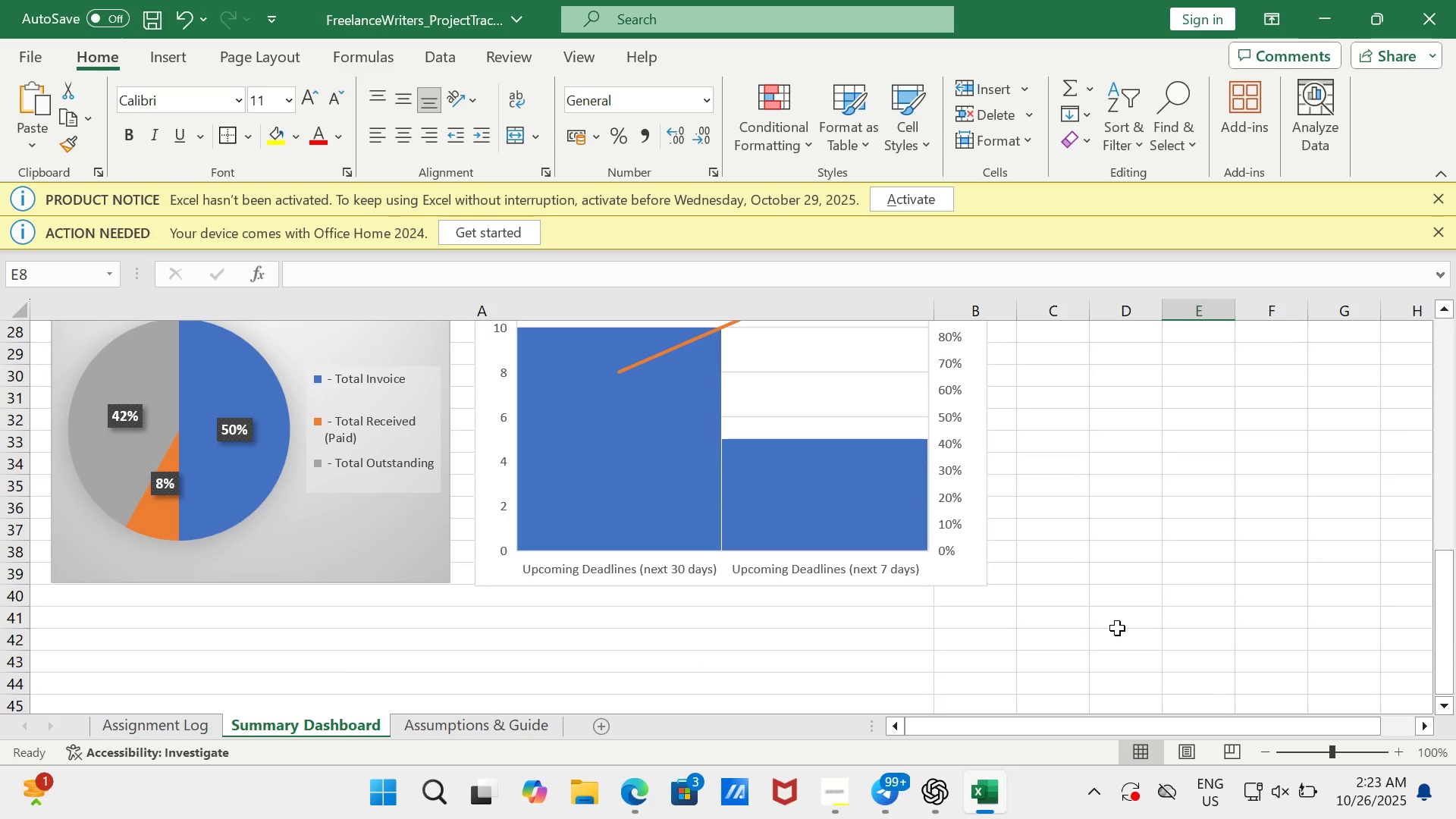 
scroll: coordinate [1119, 627], scroll_direction: up, amount: 3.0
 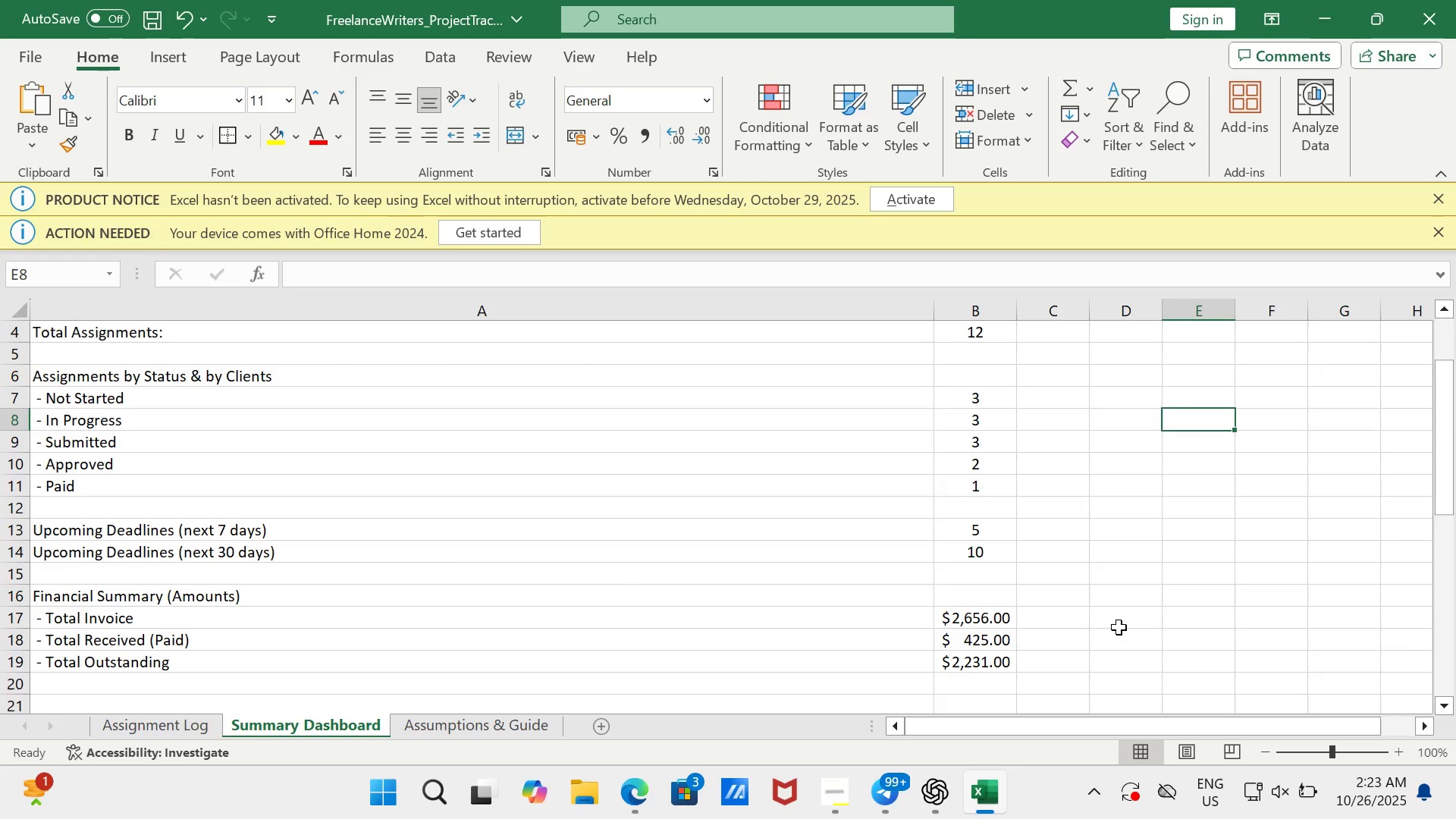 
scroll: coordinate [1119, 627], scroll_direction: down, amount: 2.0
 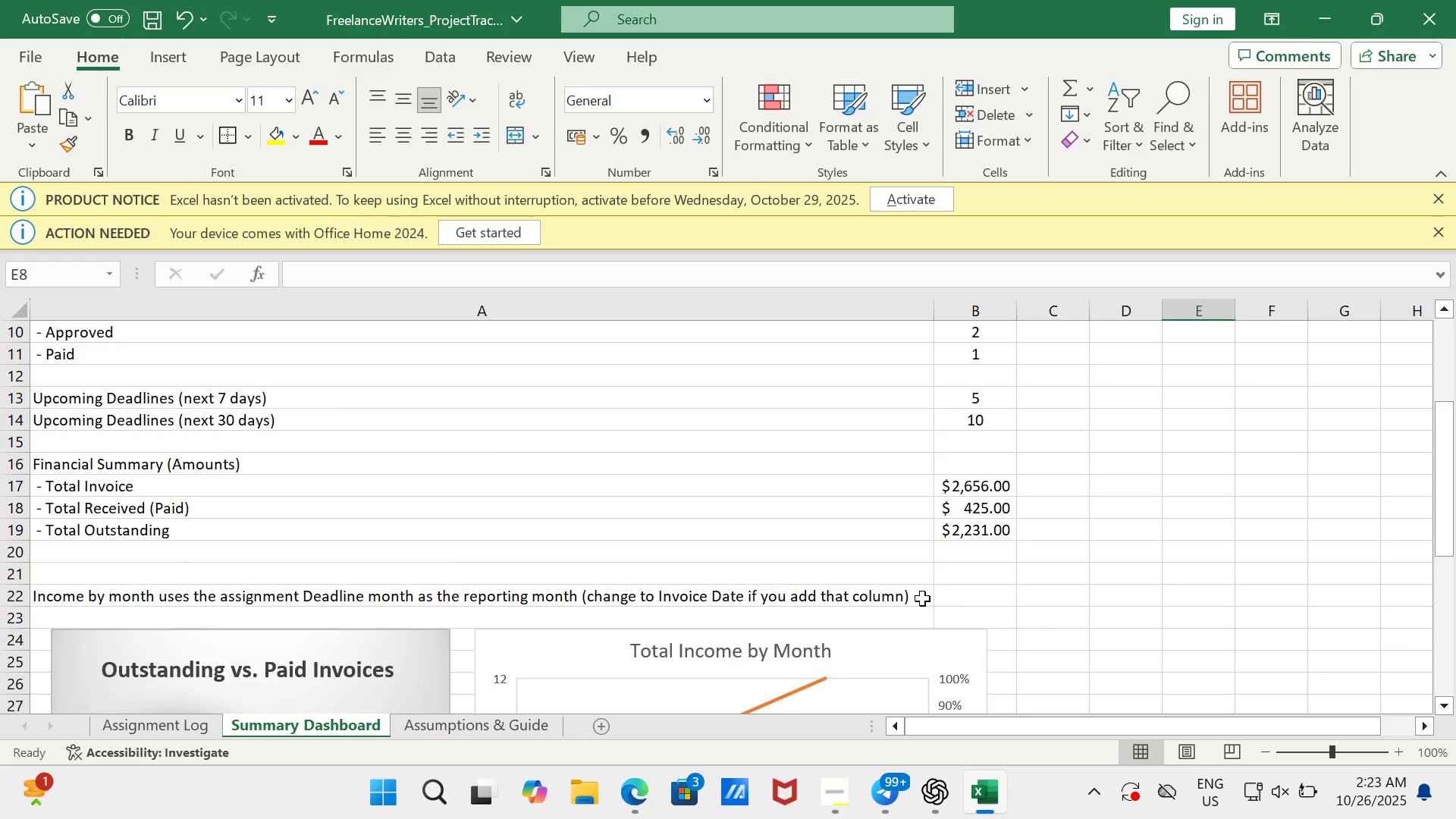 
left_click([922, 598])
 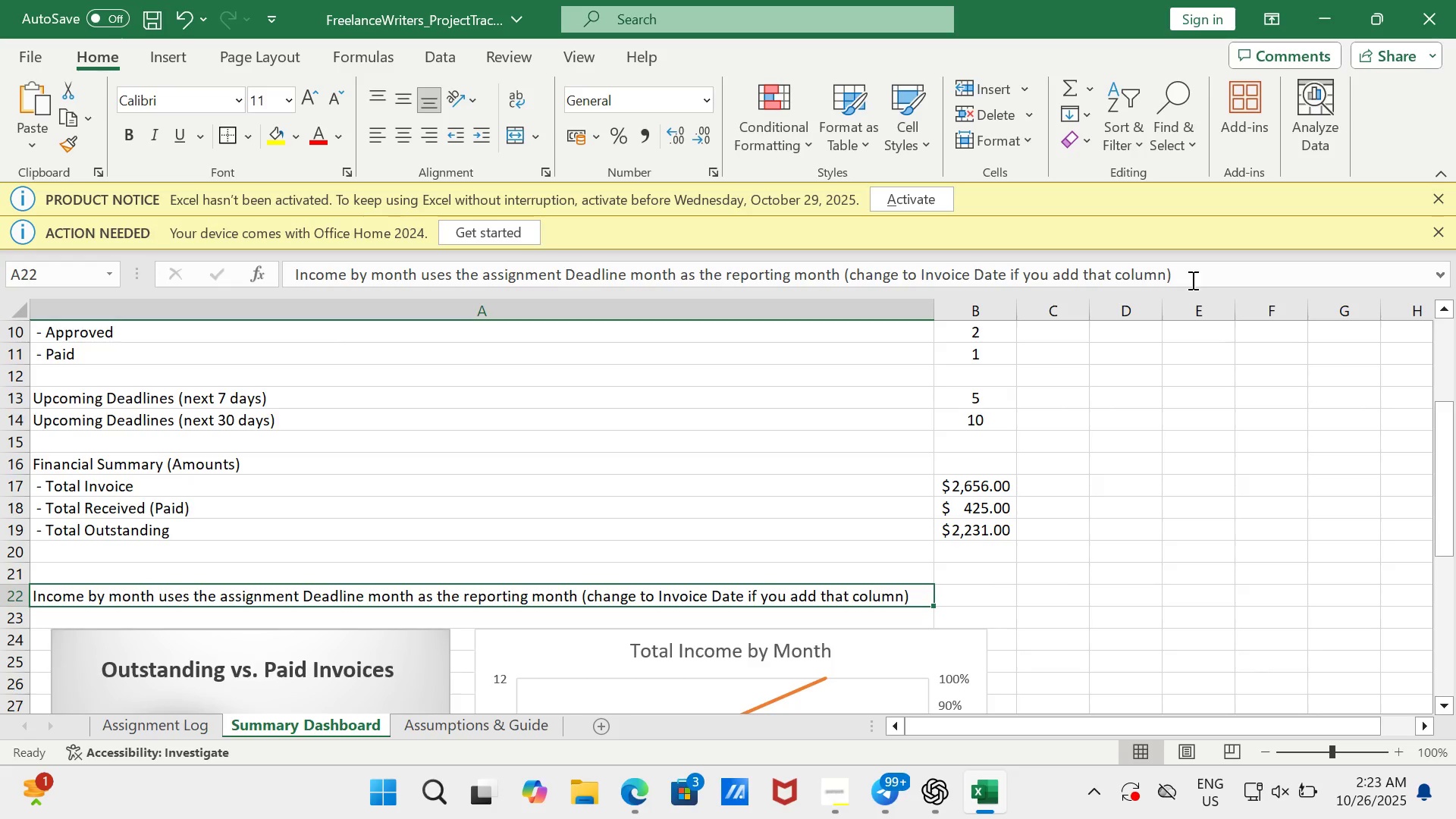 
left_click([1193, 276])
 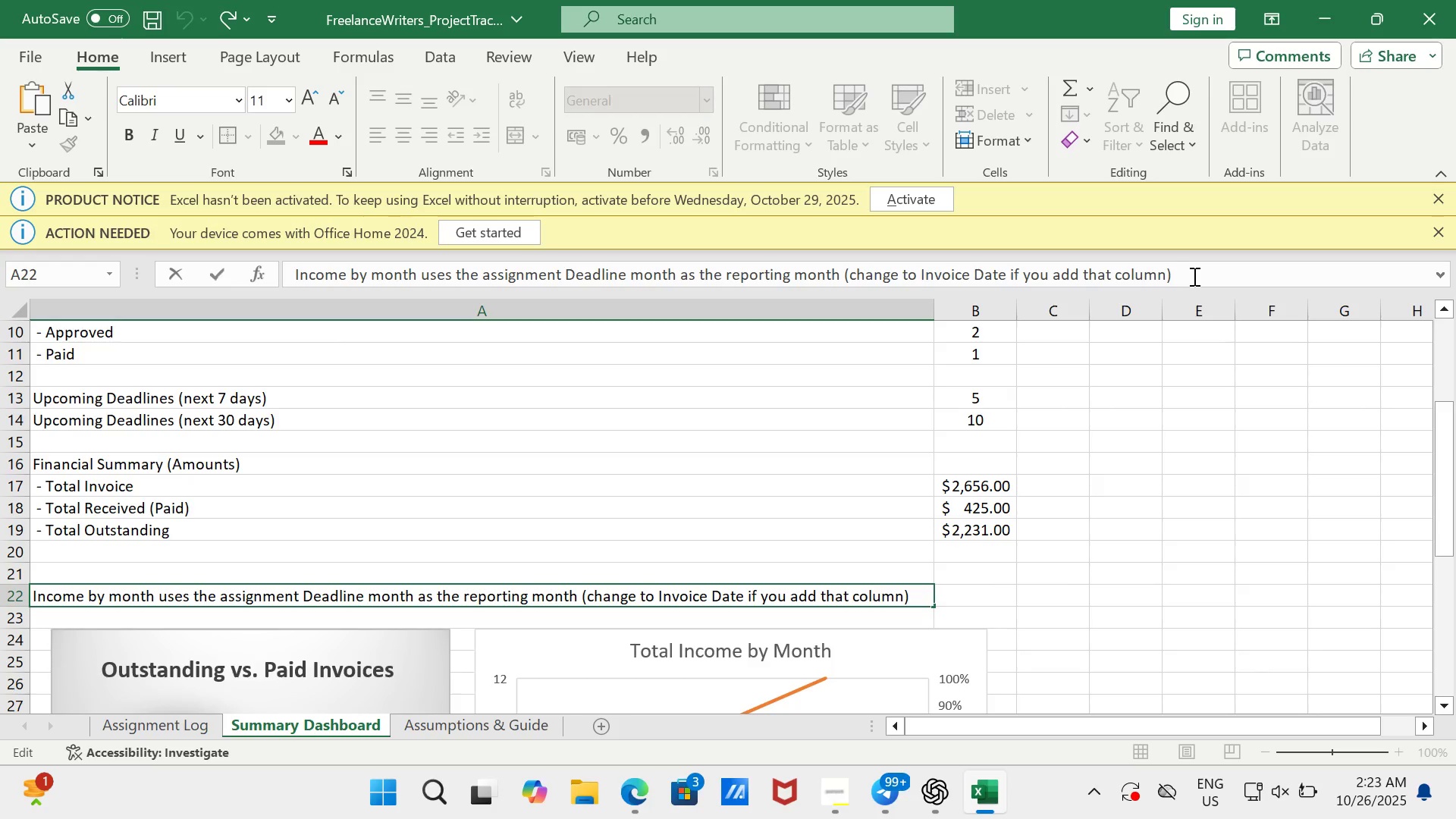 
key(Period)
 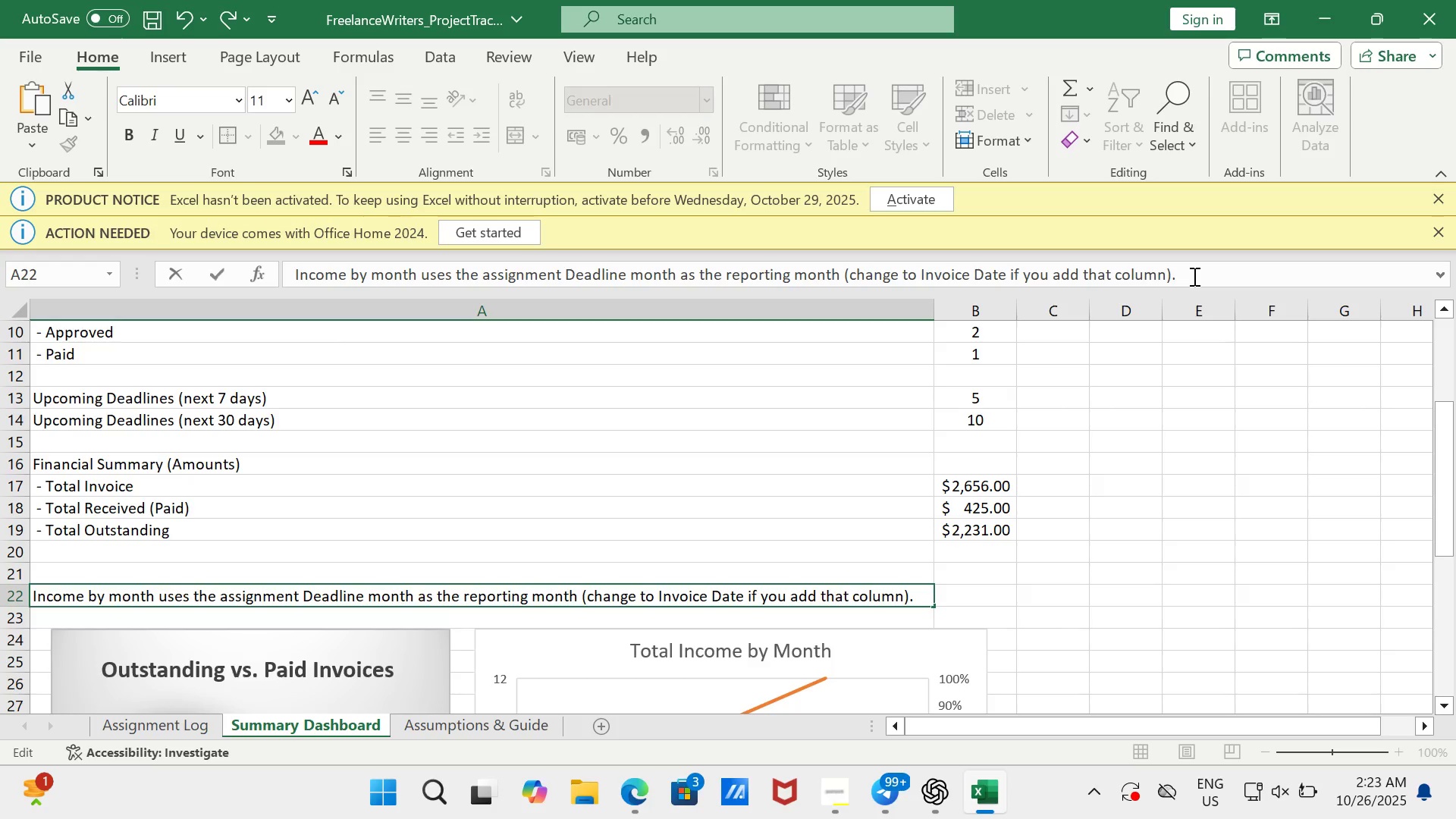 
key(Enter)
 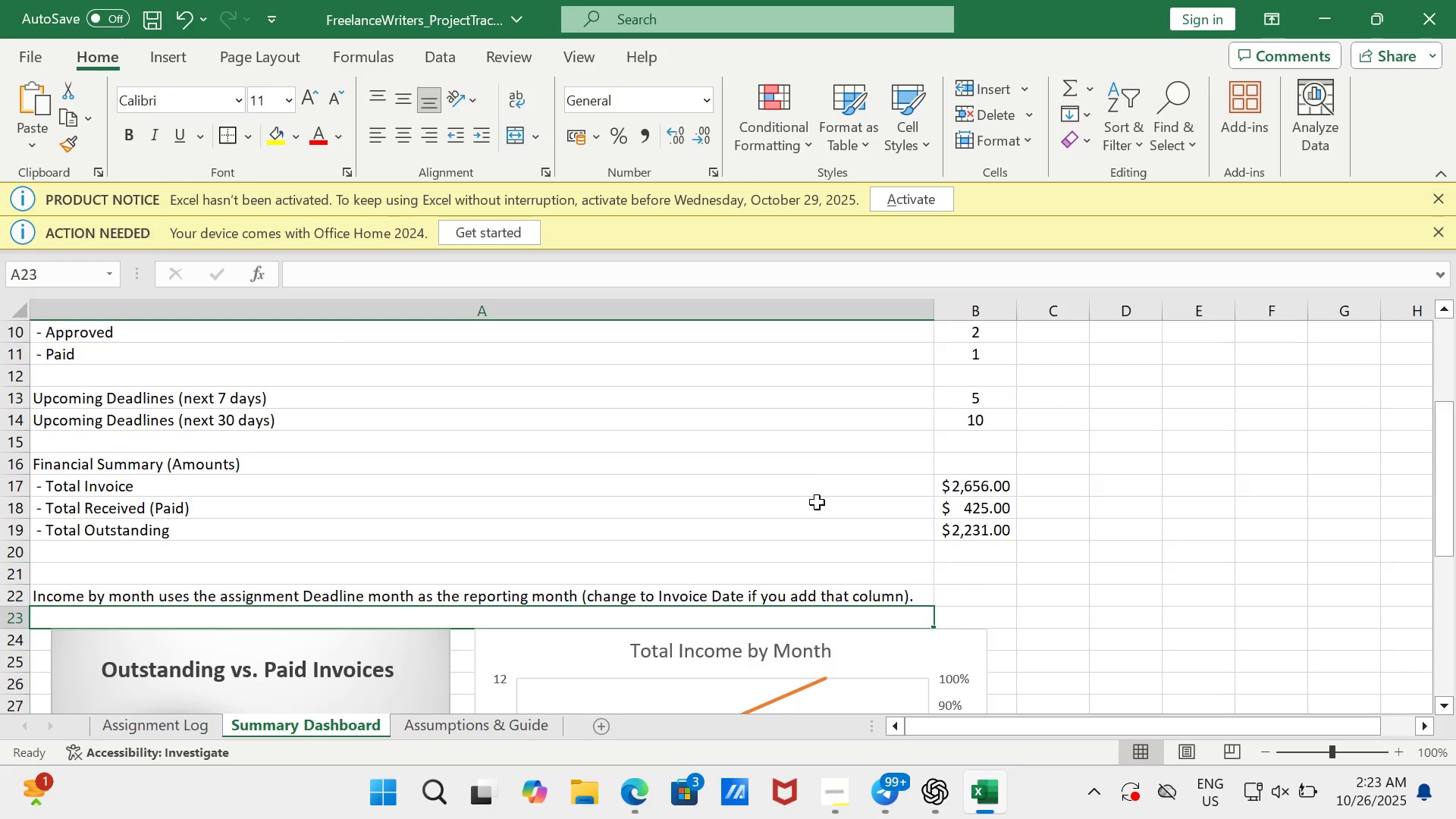 
scroll: coordinate [816, 504], scroll_direction: up, amount: 1.0
 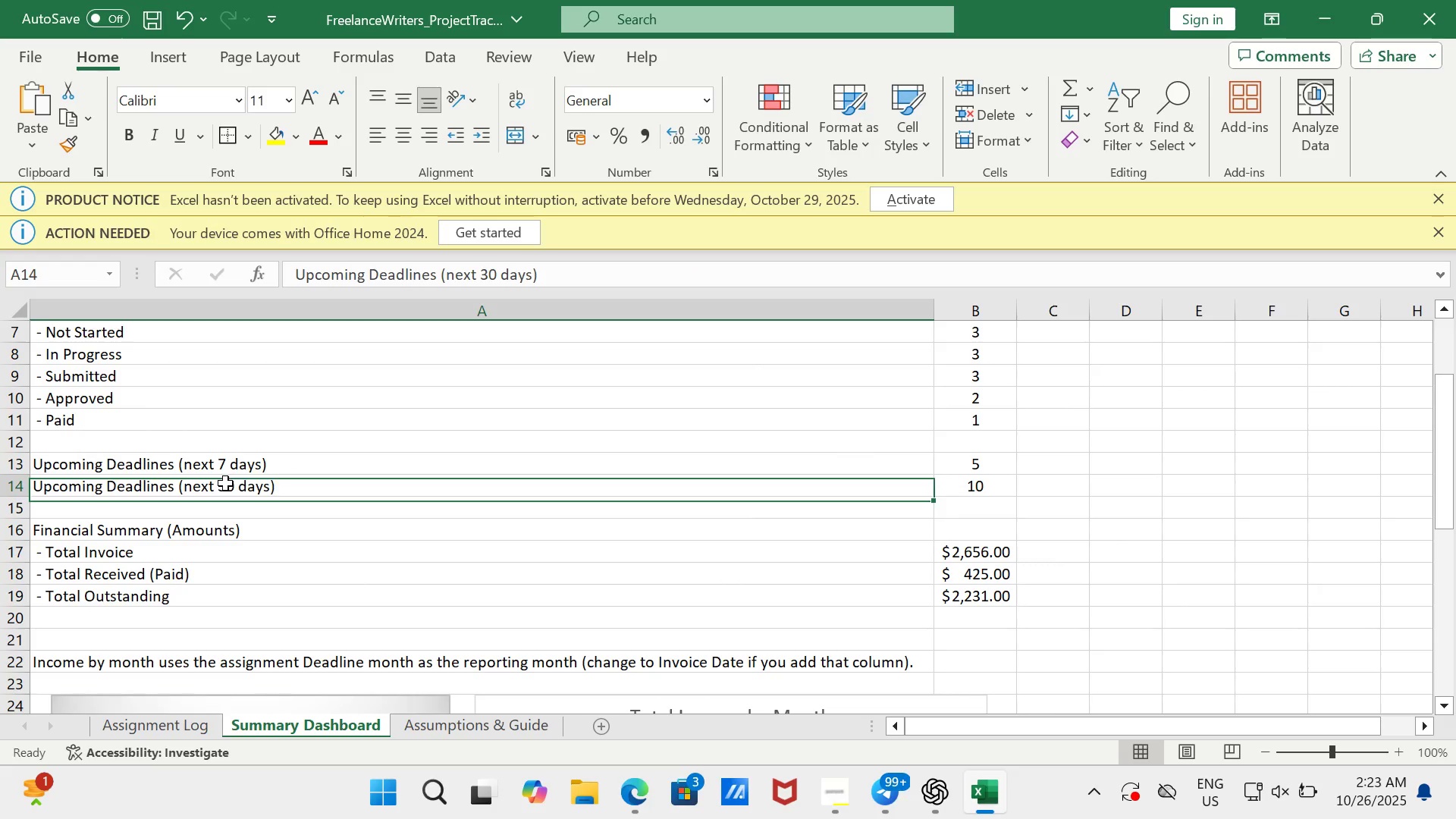 
double_click([231, 470])
 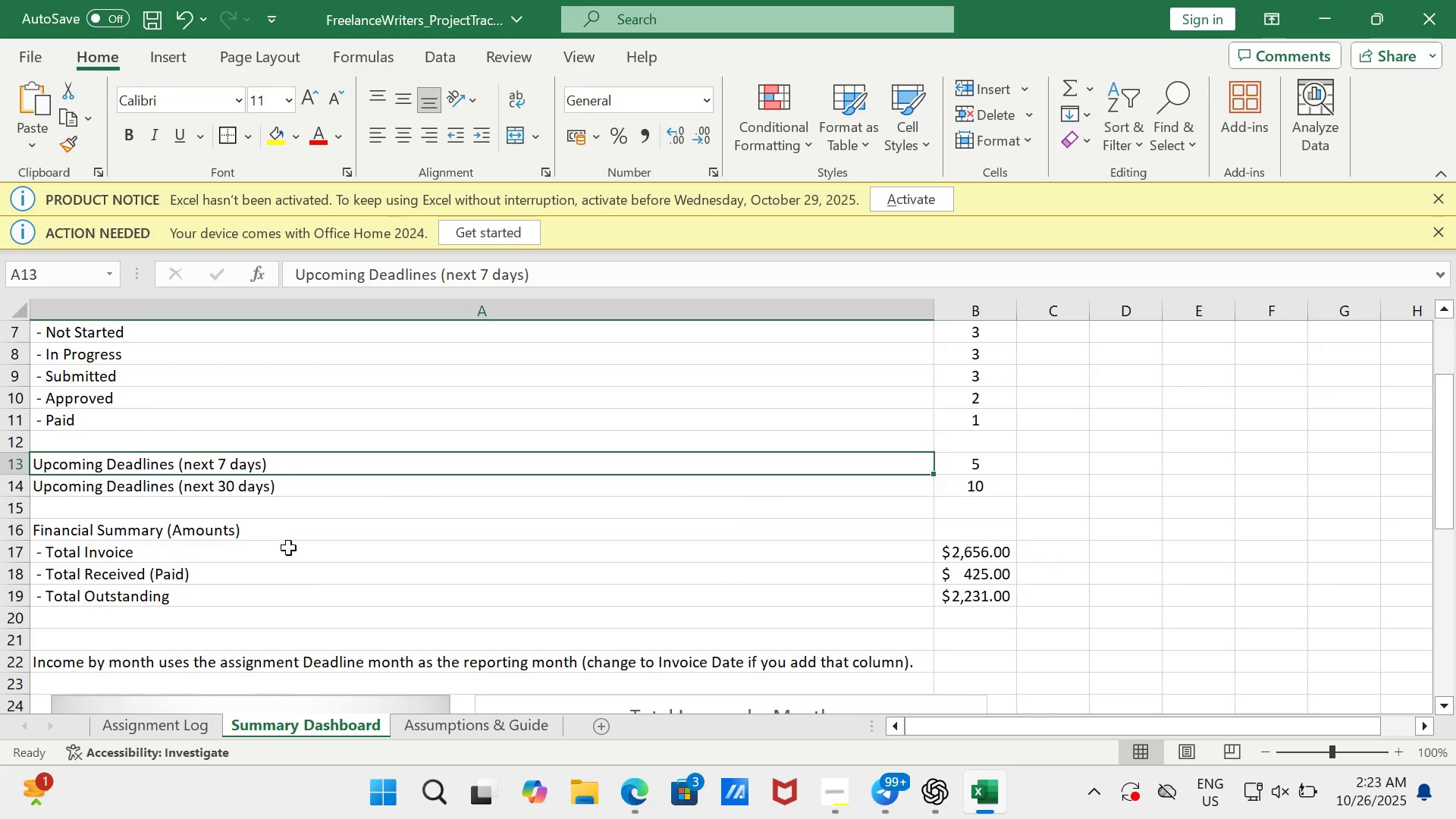 
scroll: coordinate [307, 585], scroll_direction: up, amount: 2.0
 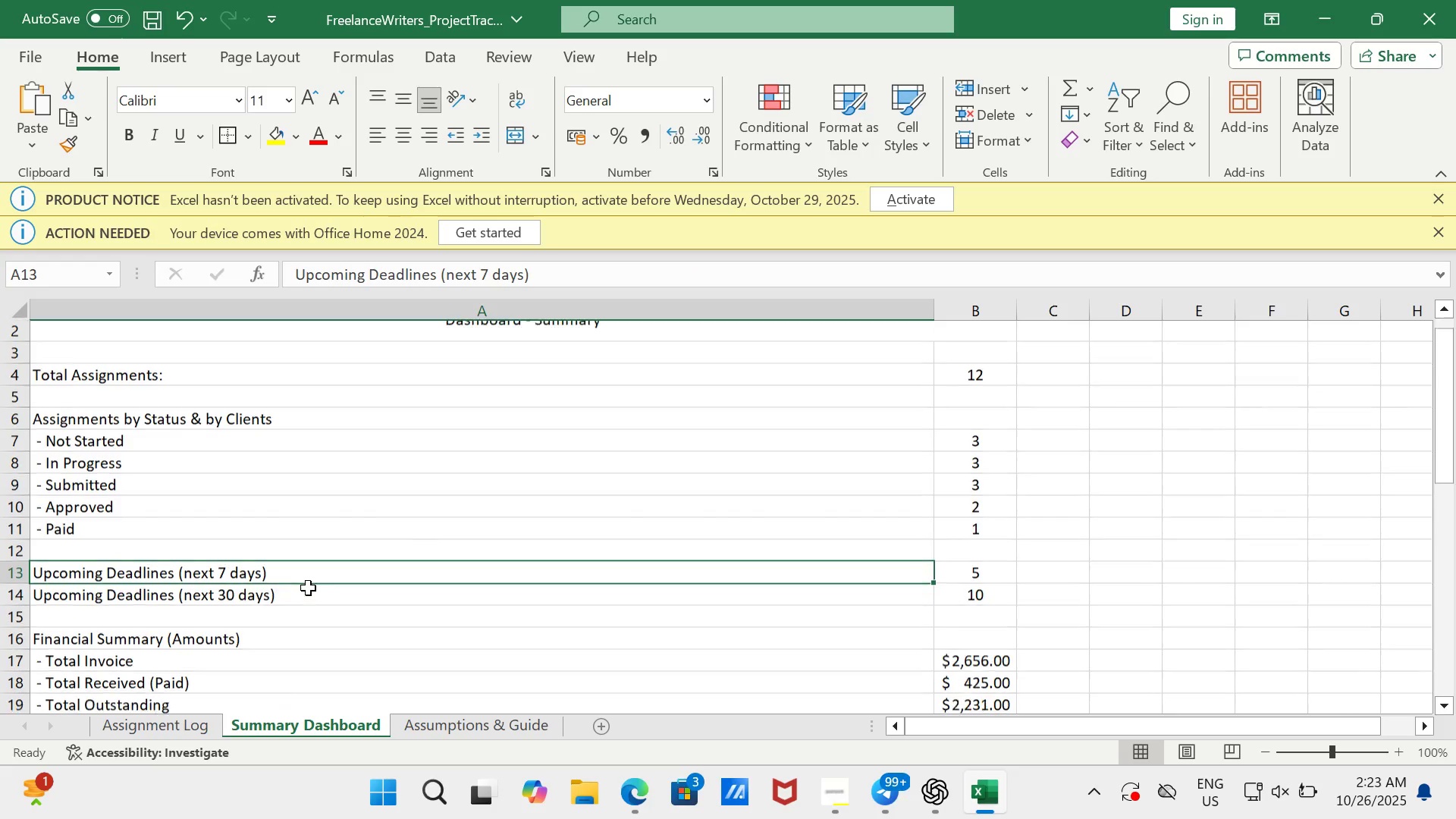 
scroll: coordinate [308, 588], scroll_direction: down, amount: 1.0
 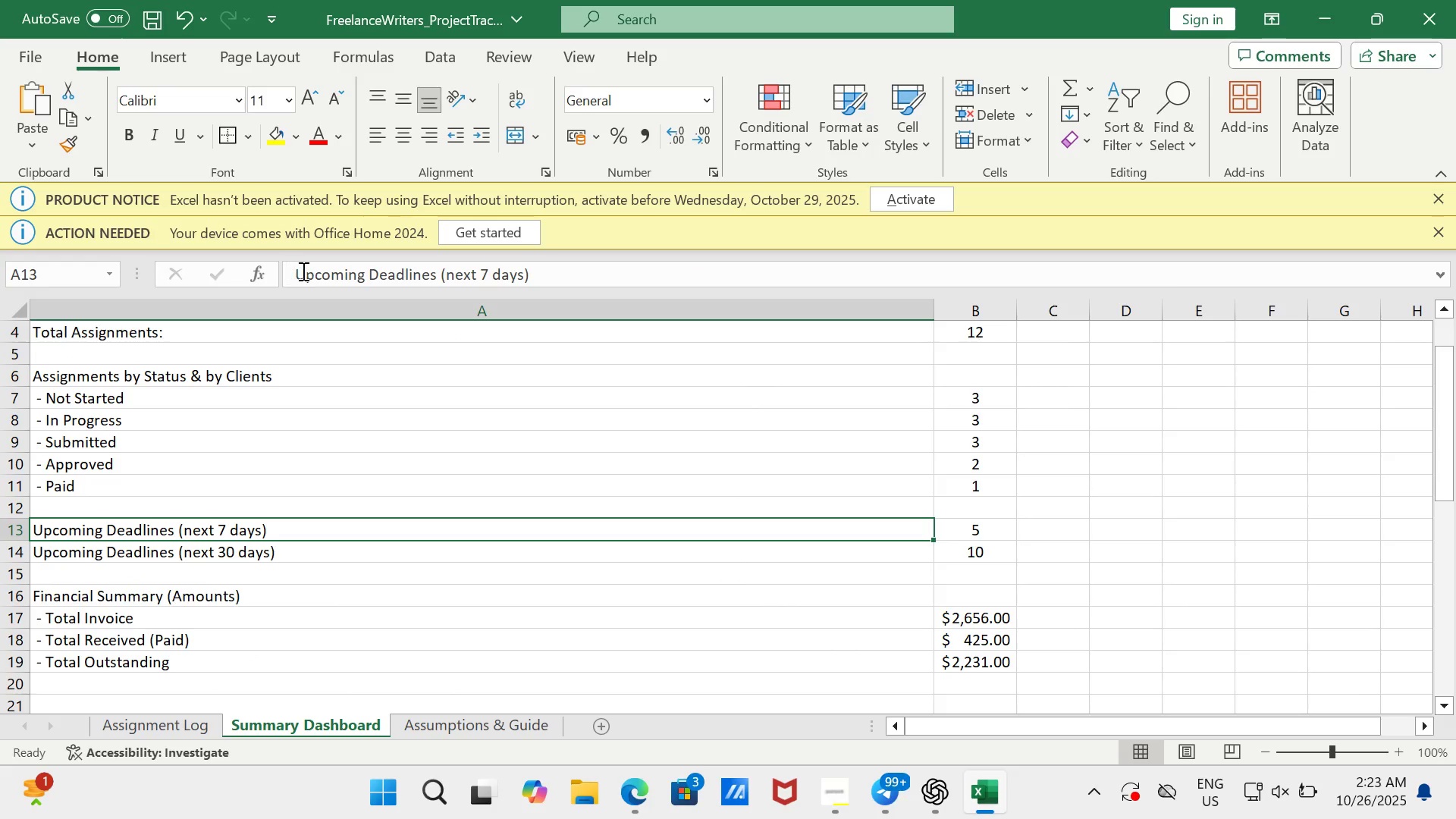 
left_click([303, 271])
 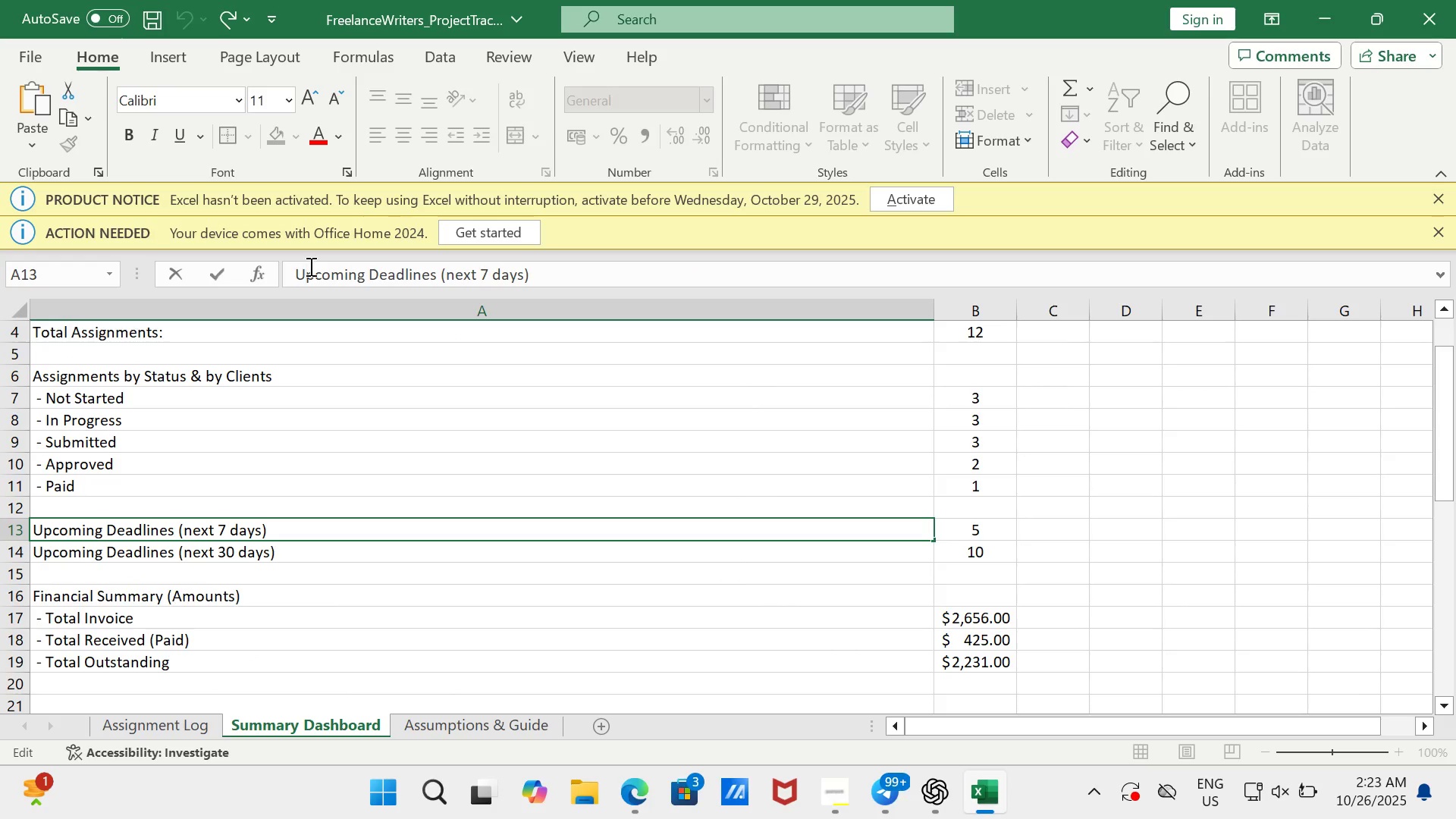 
left_click([309, 266])
 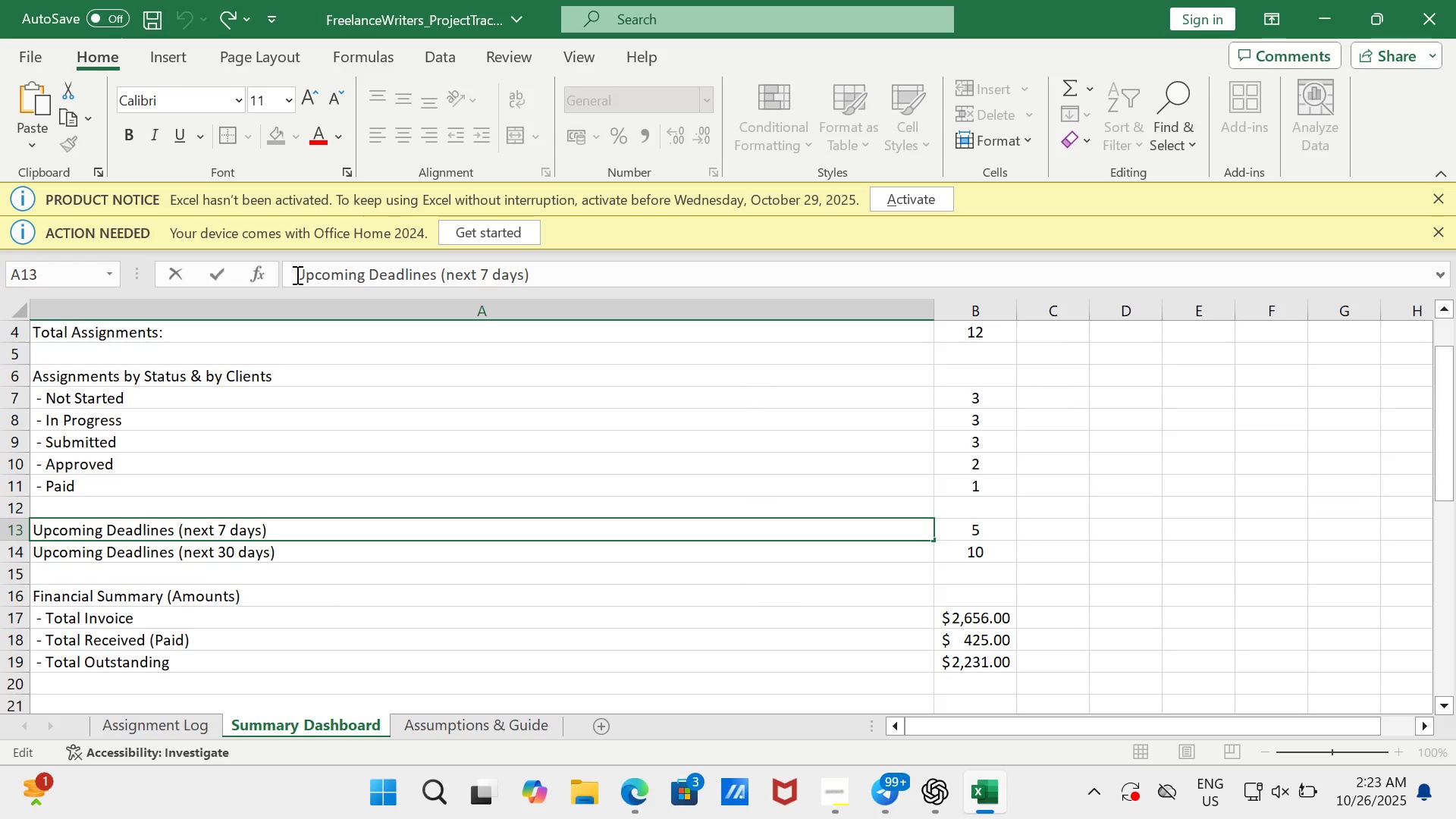 
left_click([296, 275])
 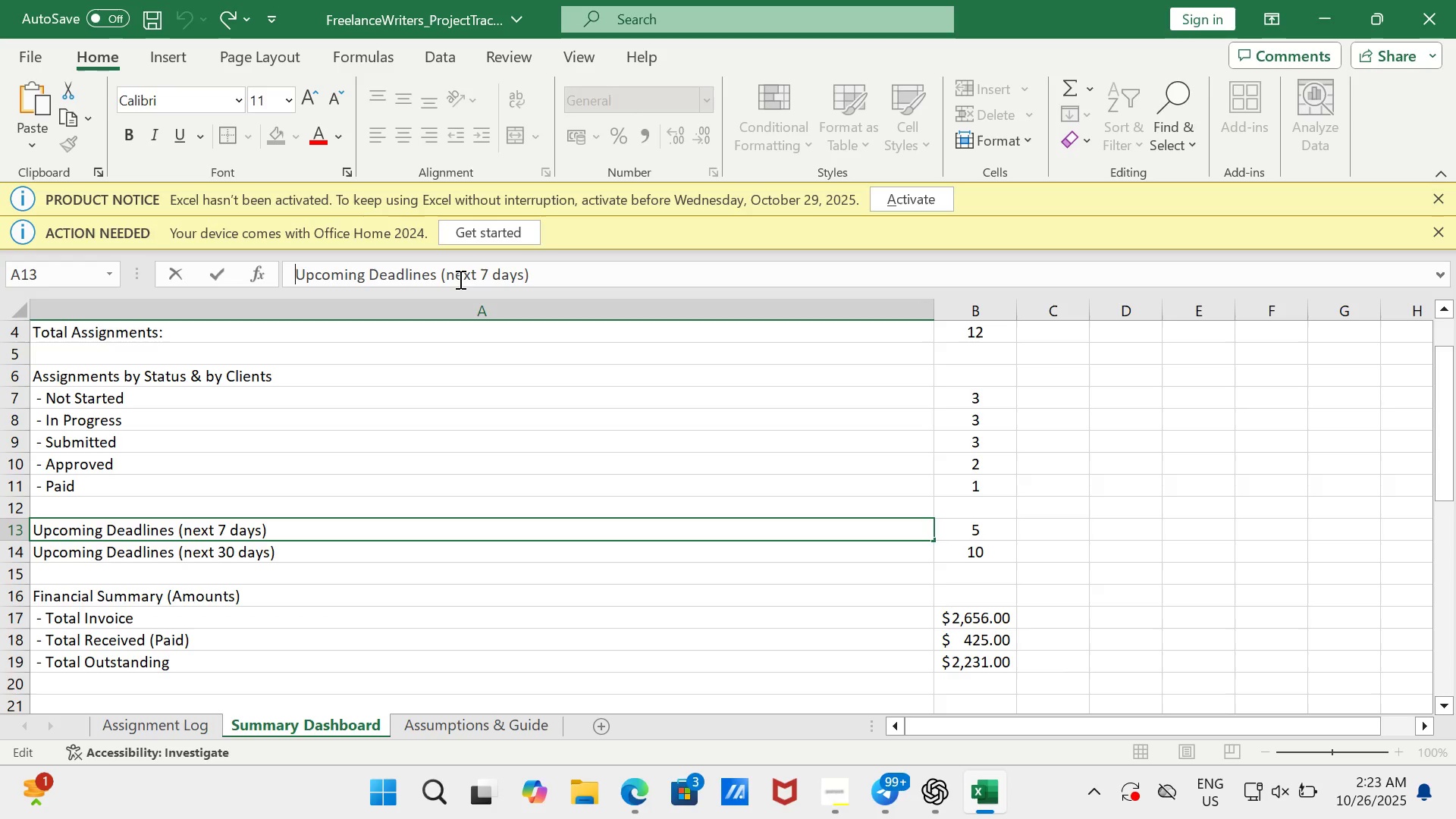 
key(Space)
 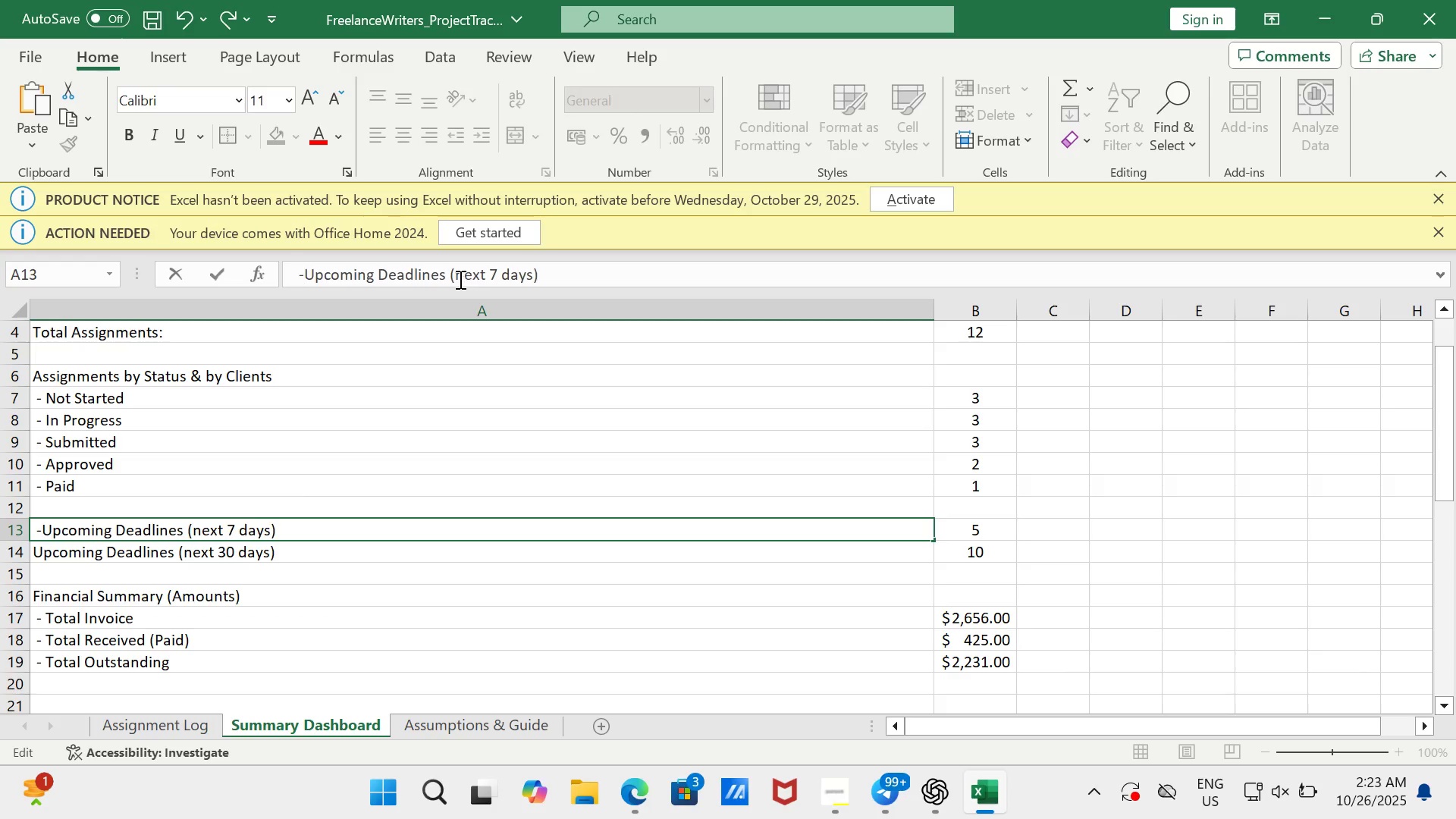 
key(Minus)
 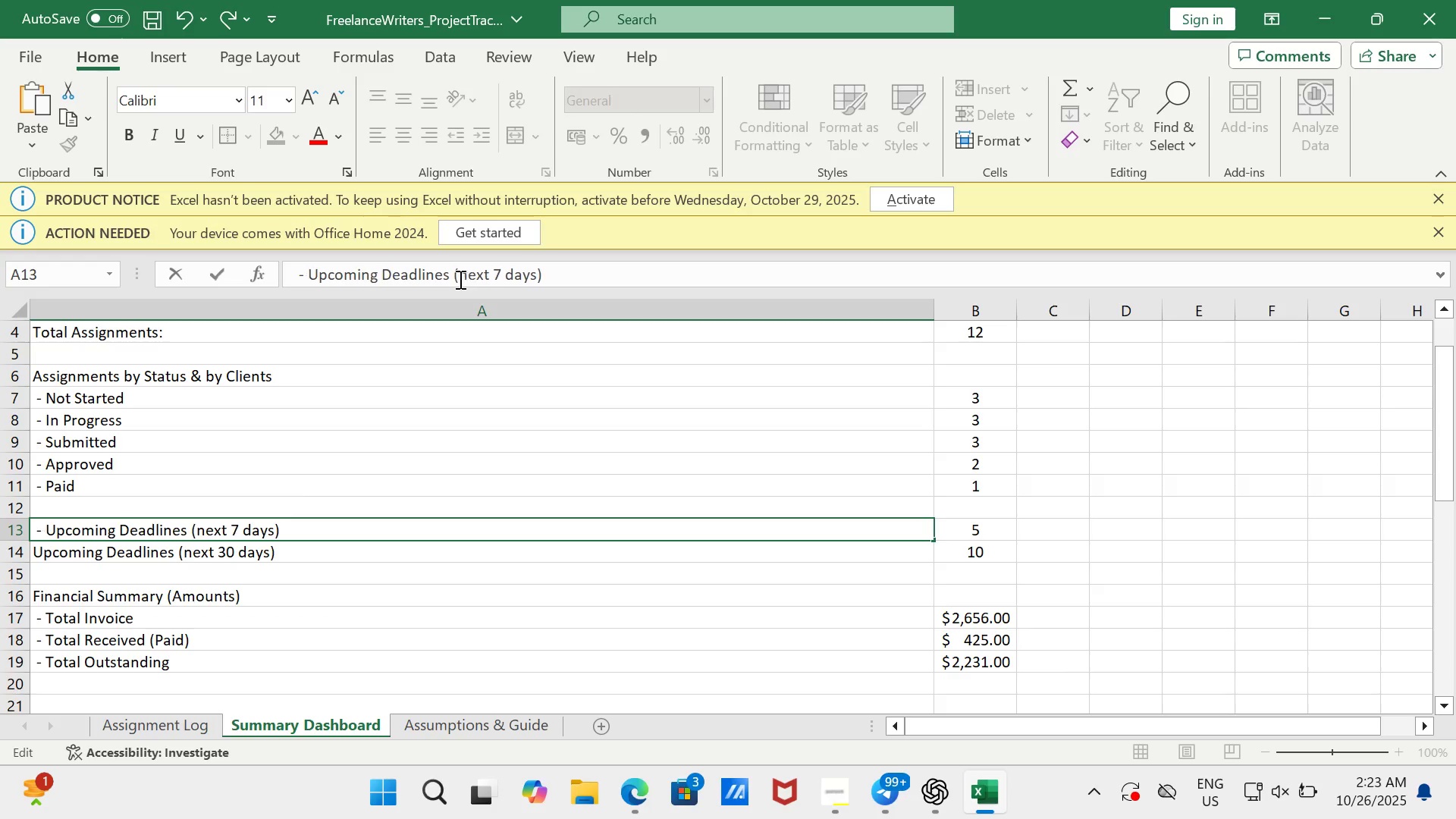 
key(Space)
 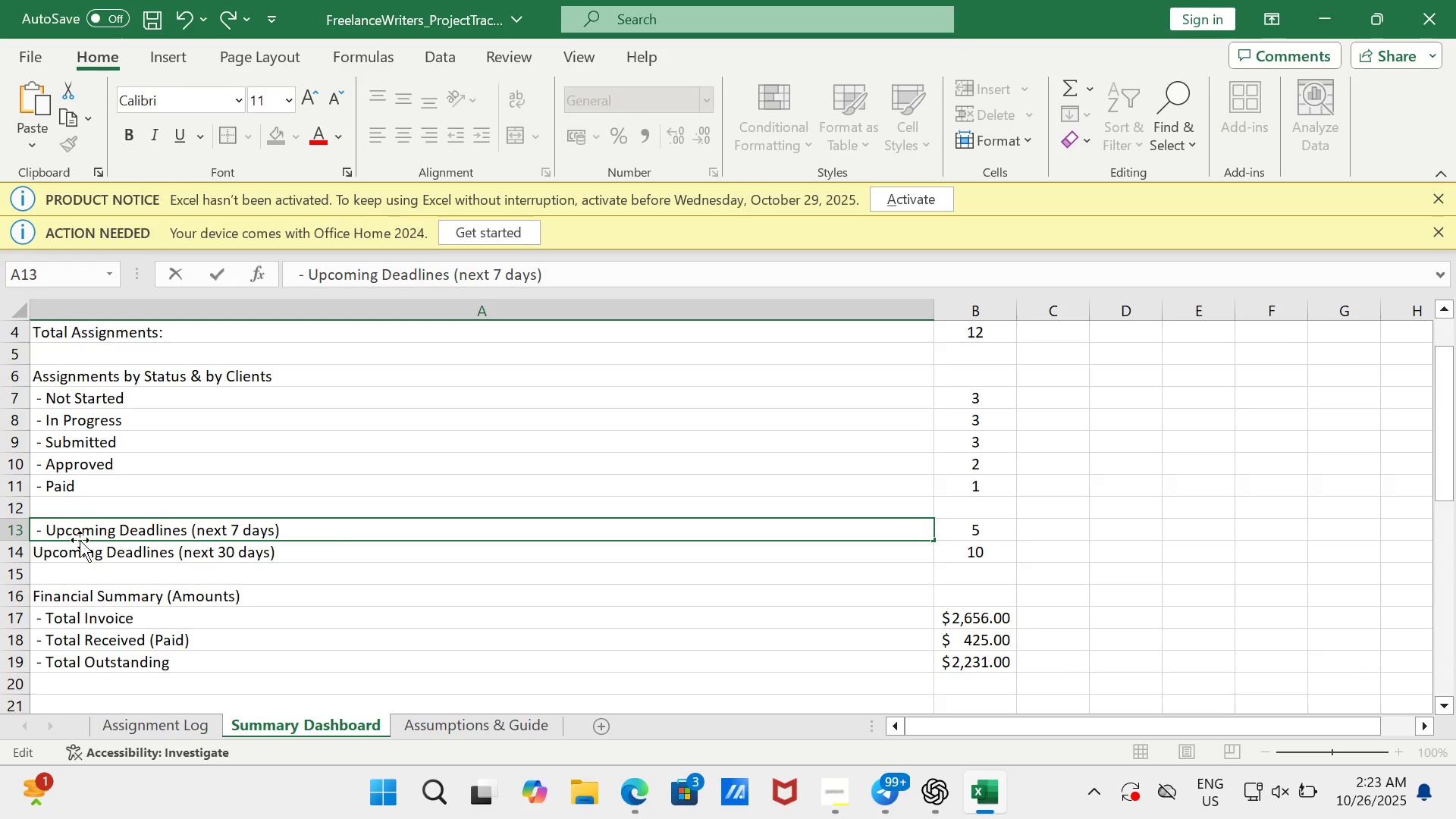 
left_click([80, 540])
 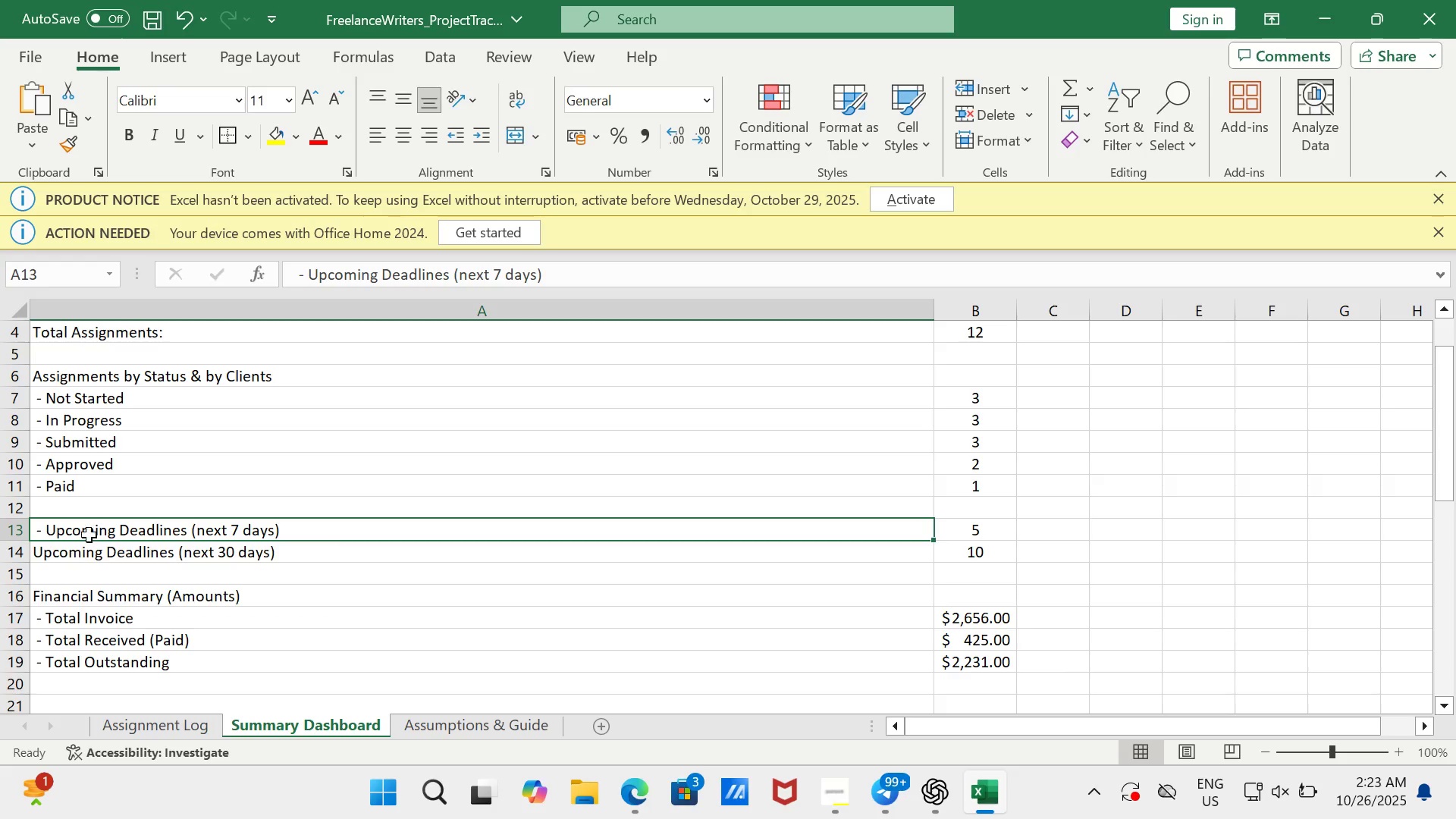 
left_click([78, 556])
 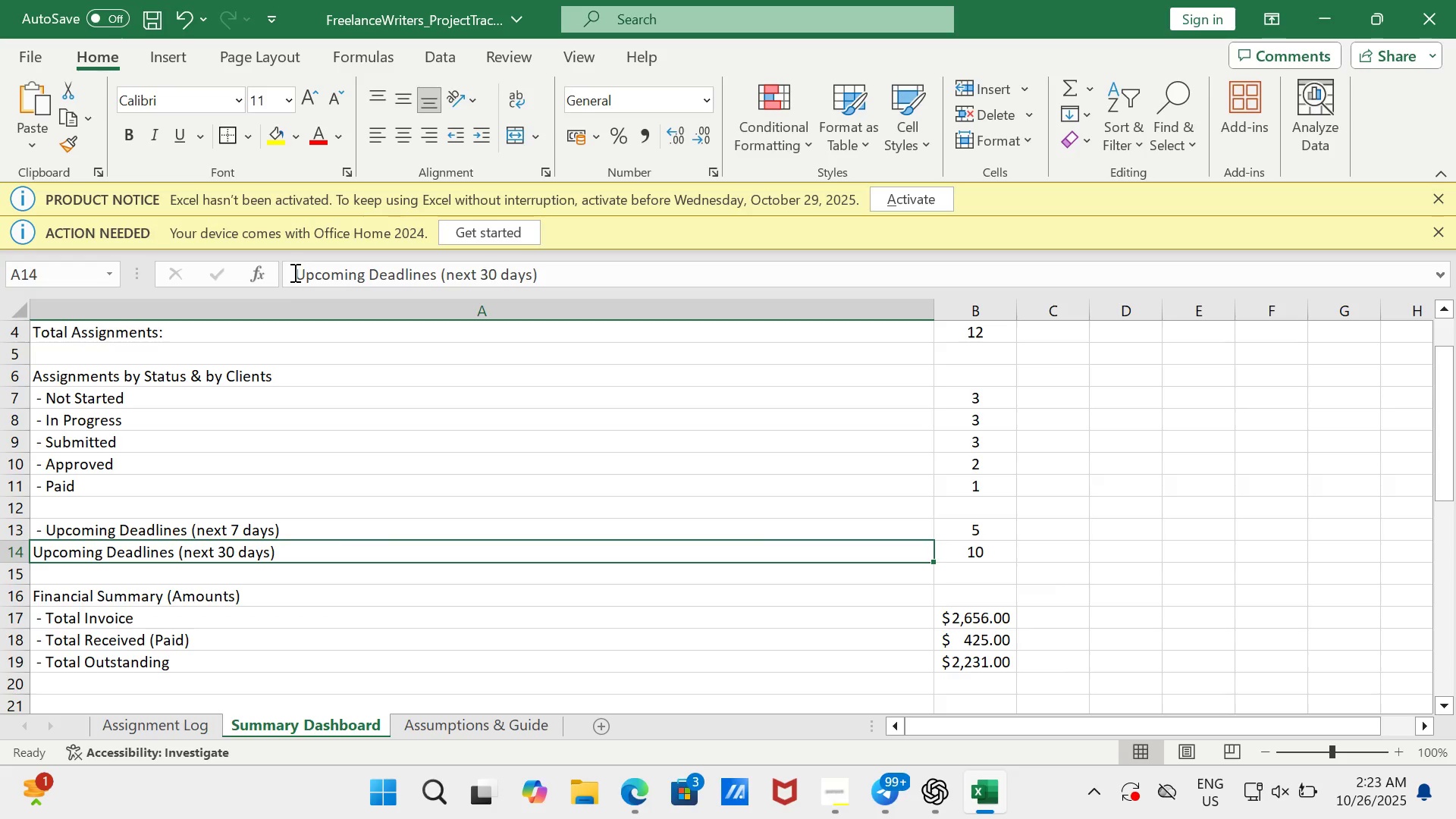 
left_click([293, 272])
 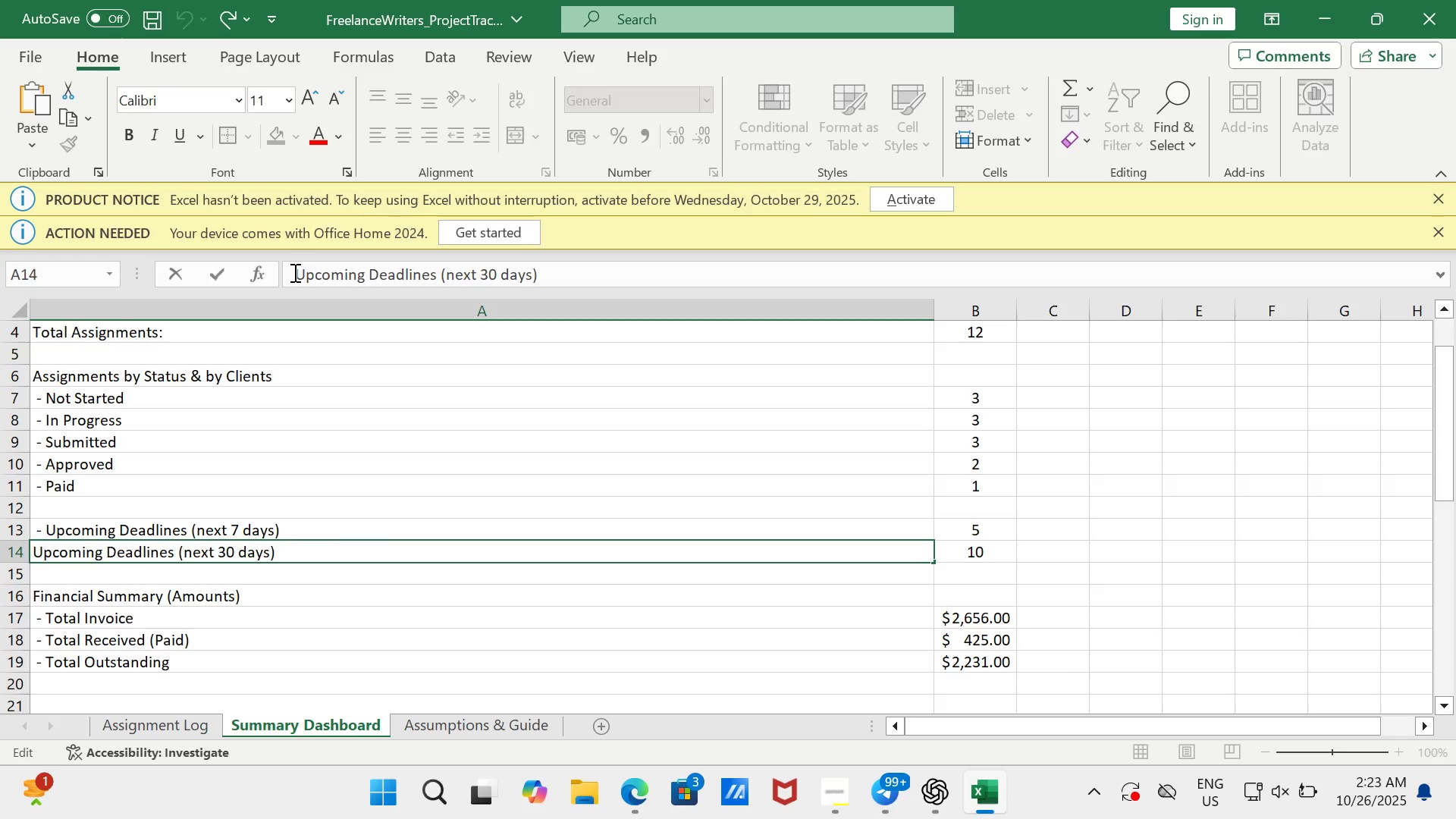 
key(Space)
 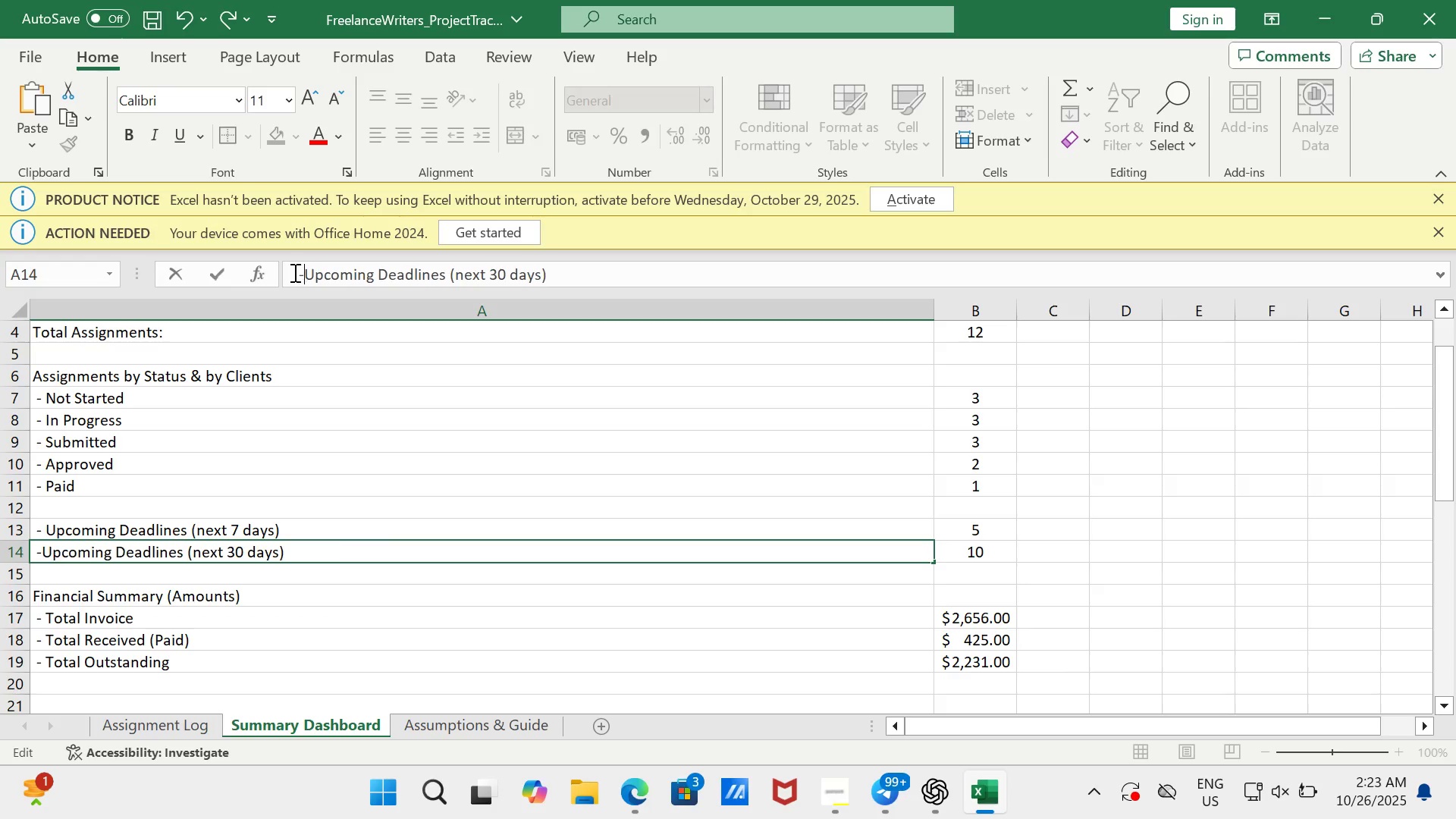 
key(Minus)
 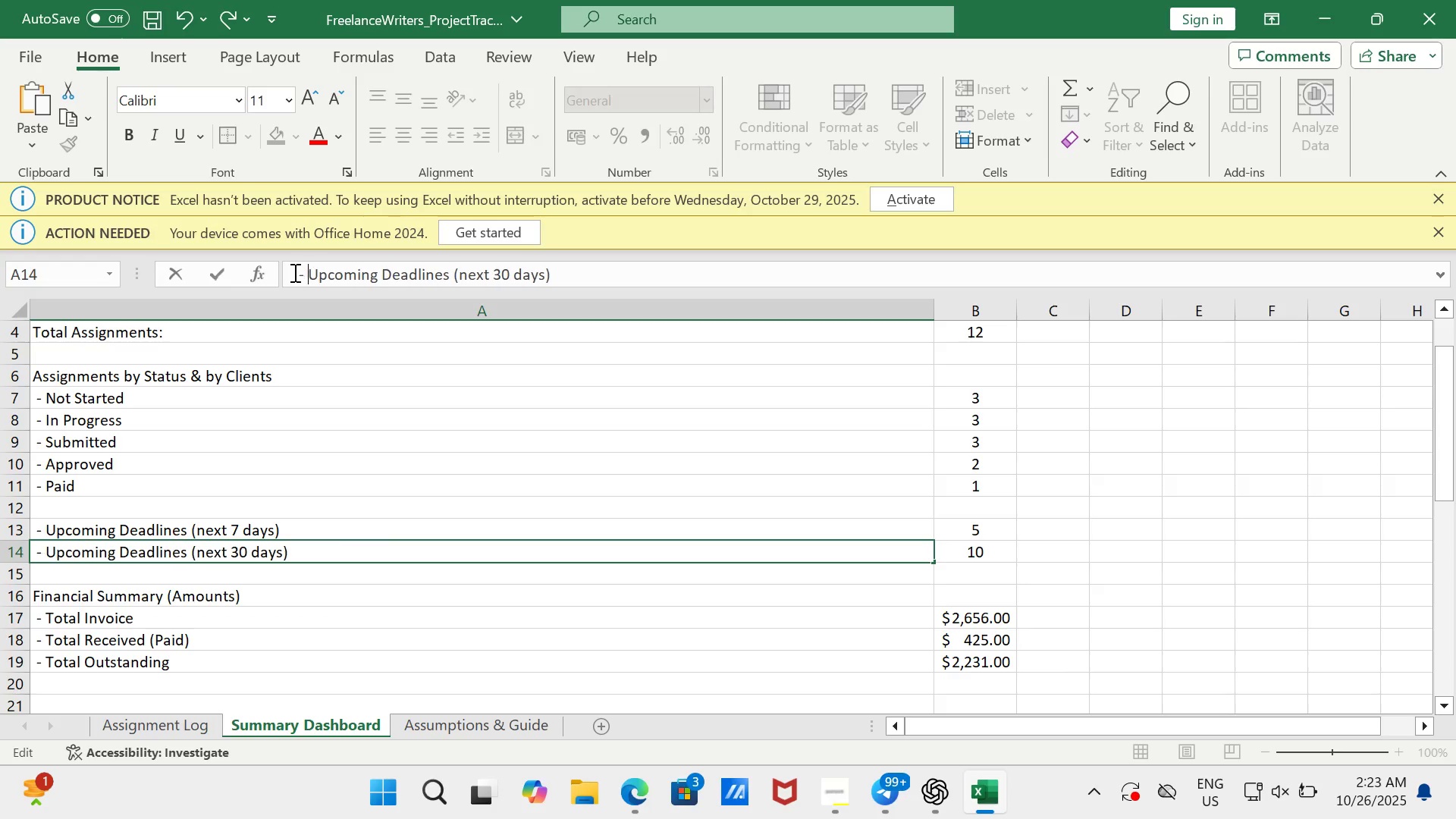 
key(Space)
 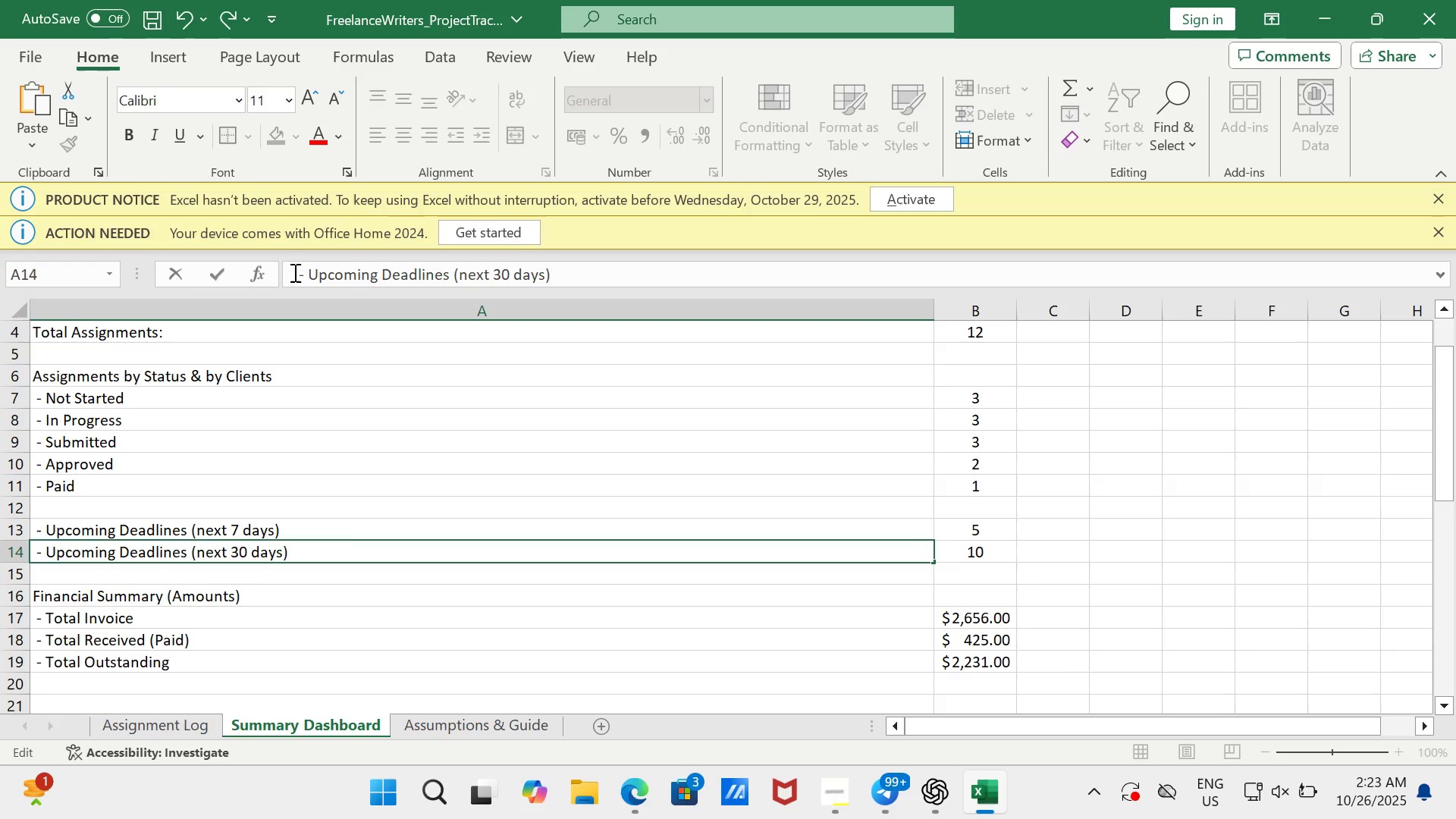 
key(Enter)
 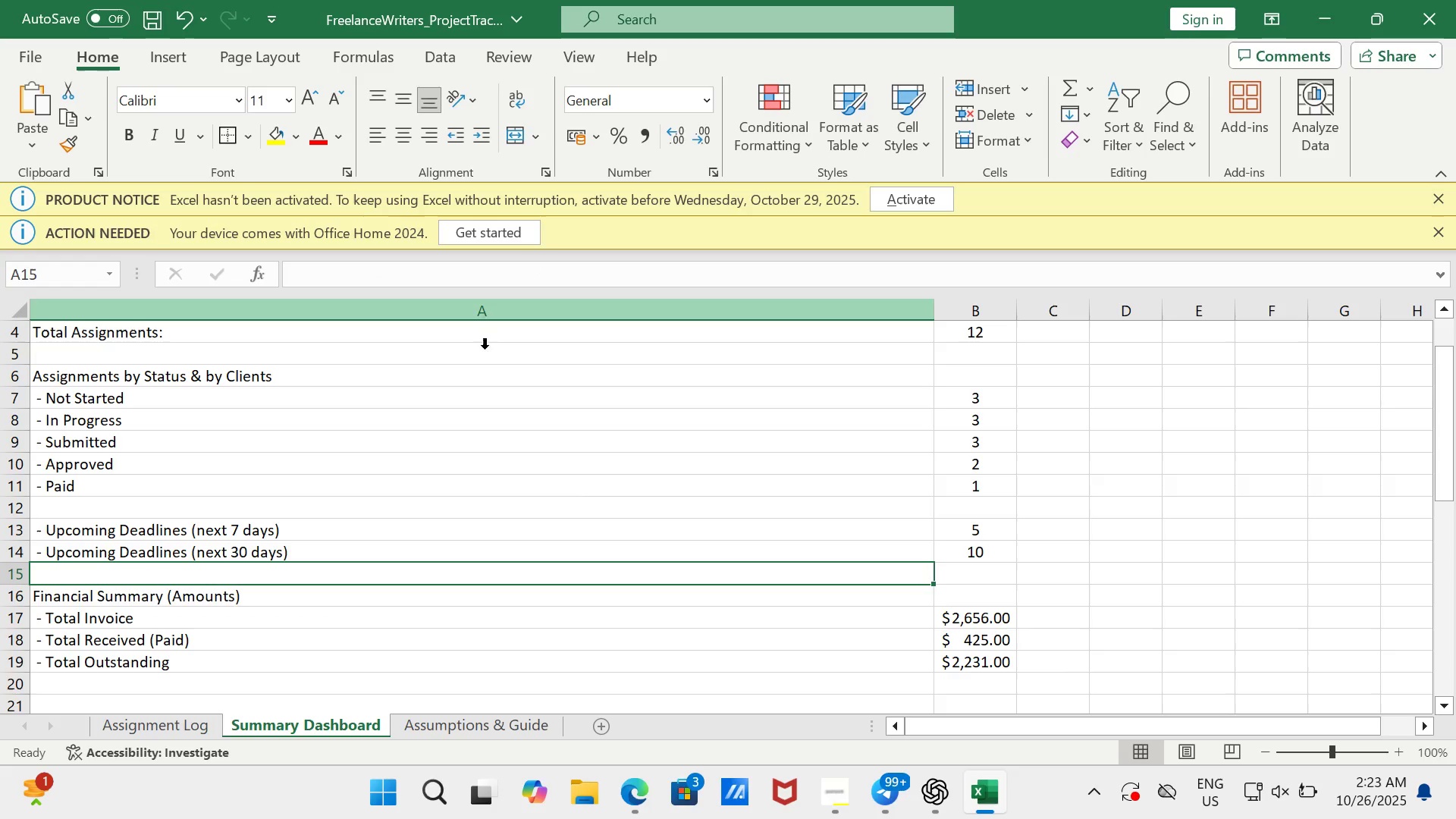 
scroll: coordinate [701, 628], scroll_direction: up, amount: 6.0
 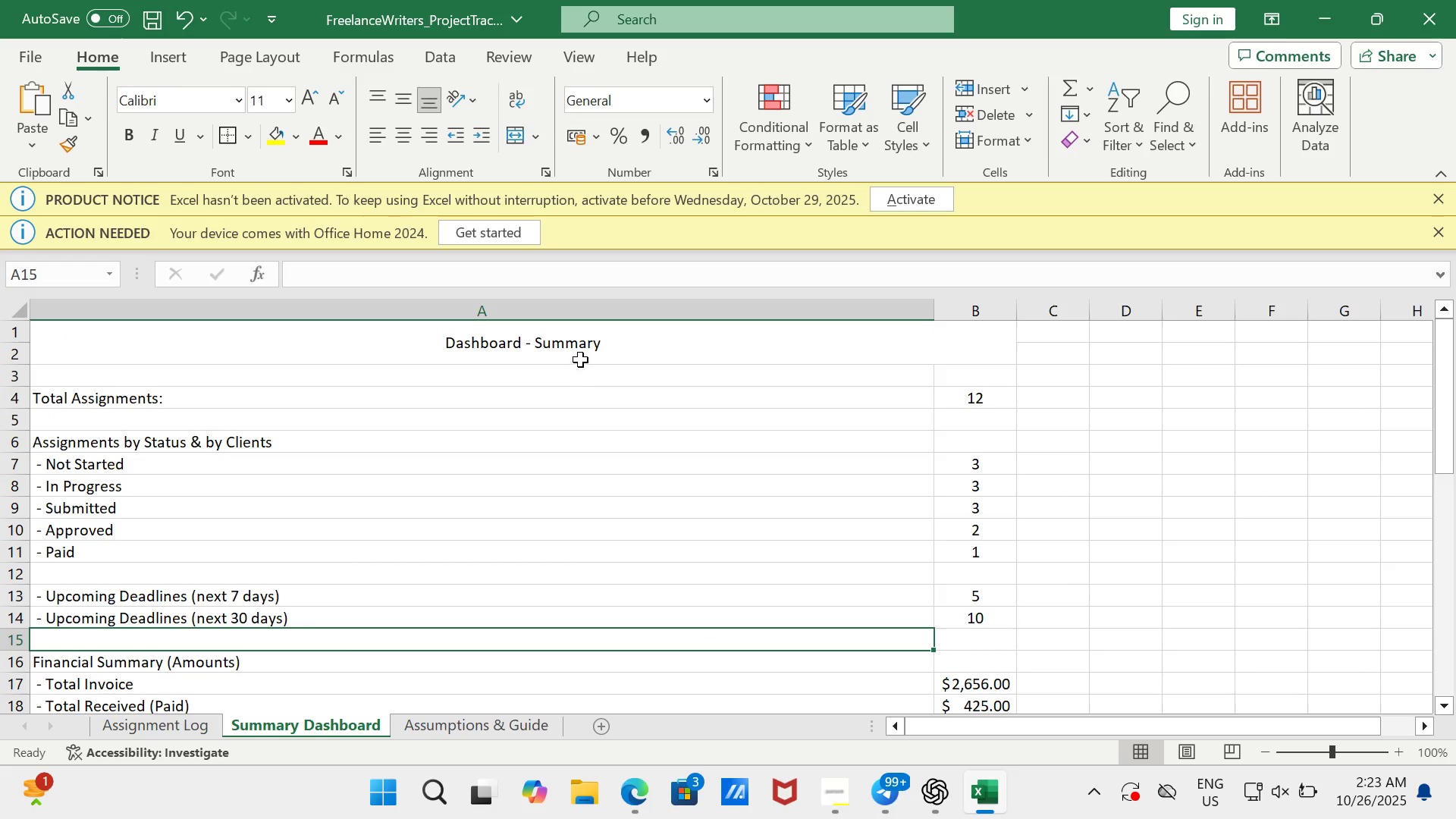 
left_click([581, 344])
 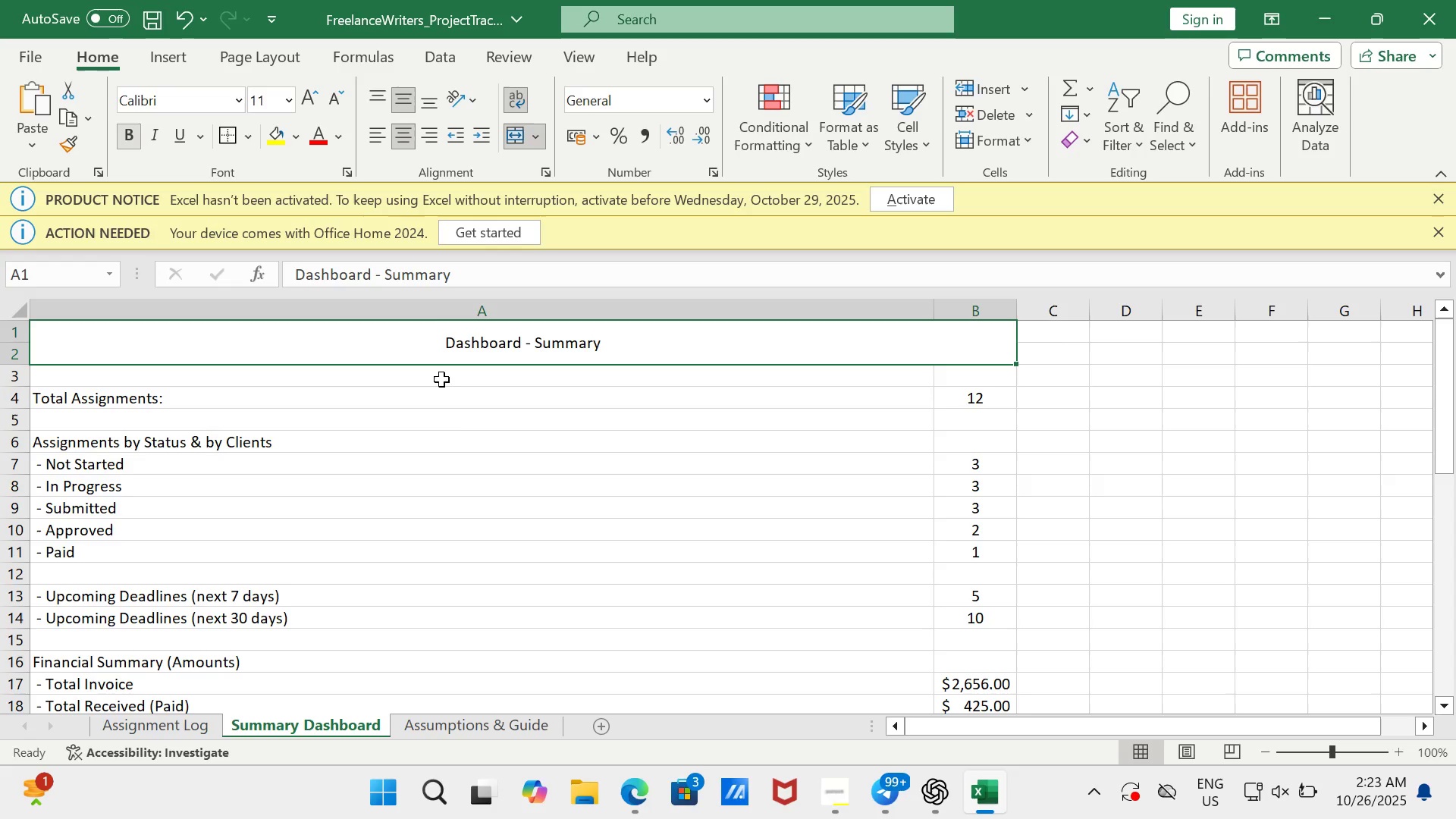 
left_click([488, 469])
 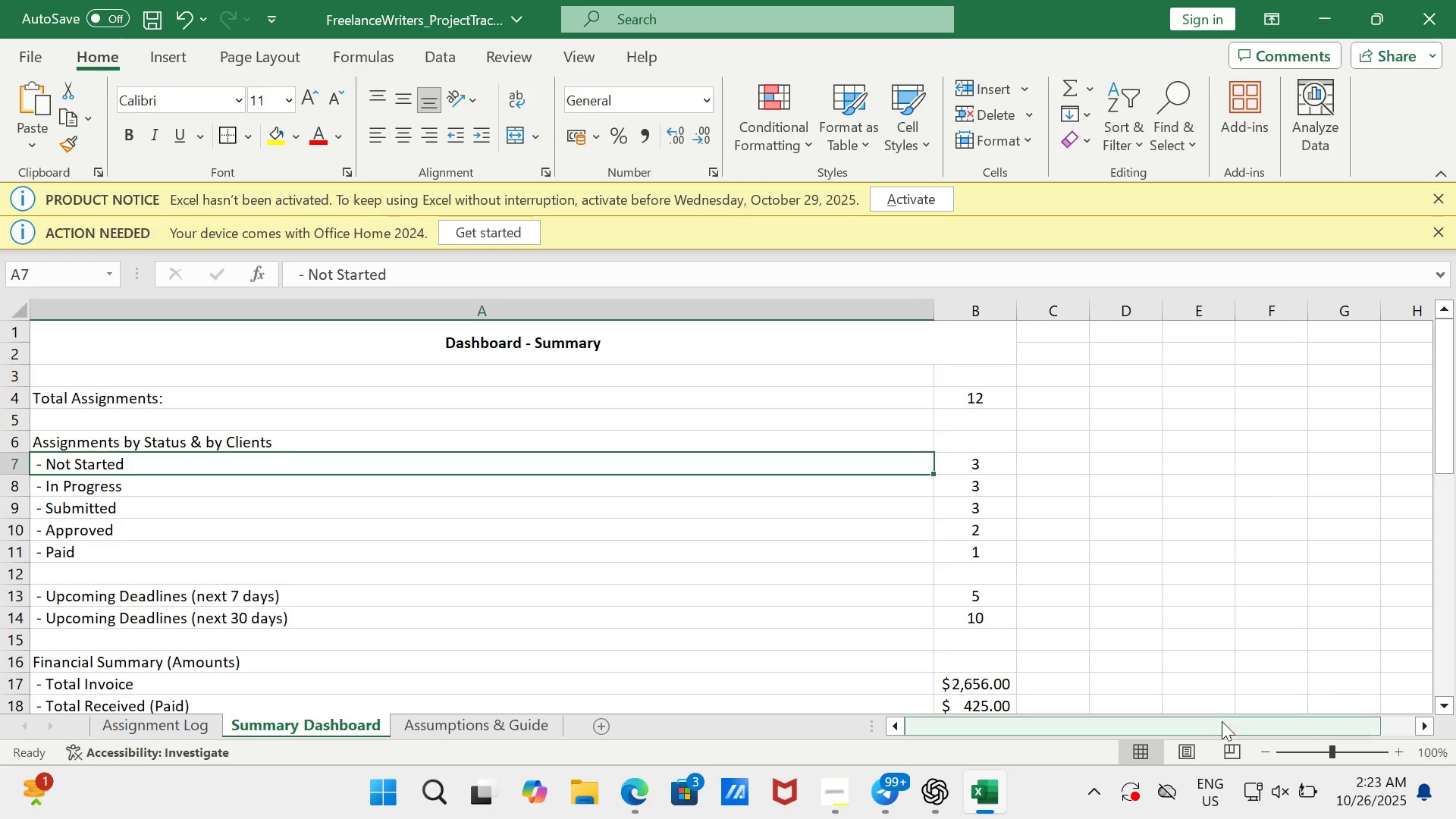 
scroll: coordinate [1112, 639], scroll_direction: down, amount: 6.0
 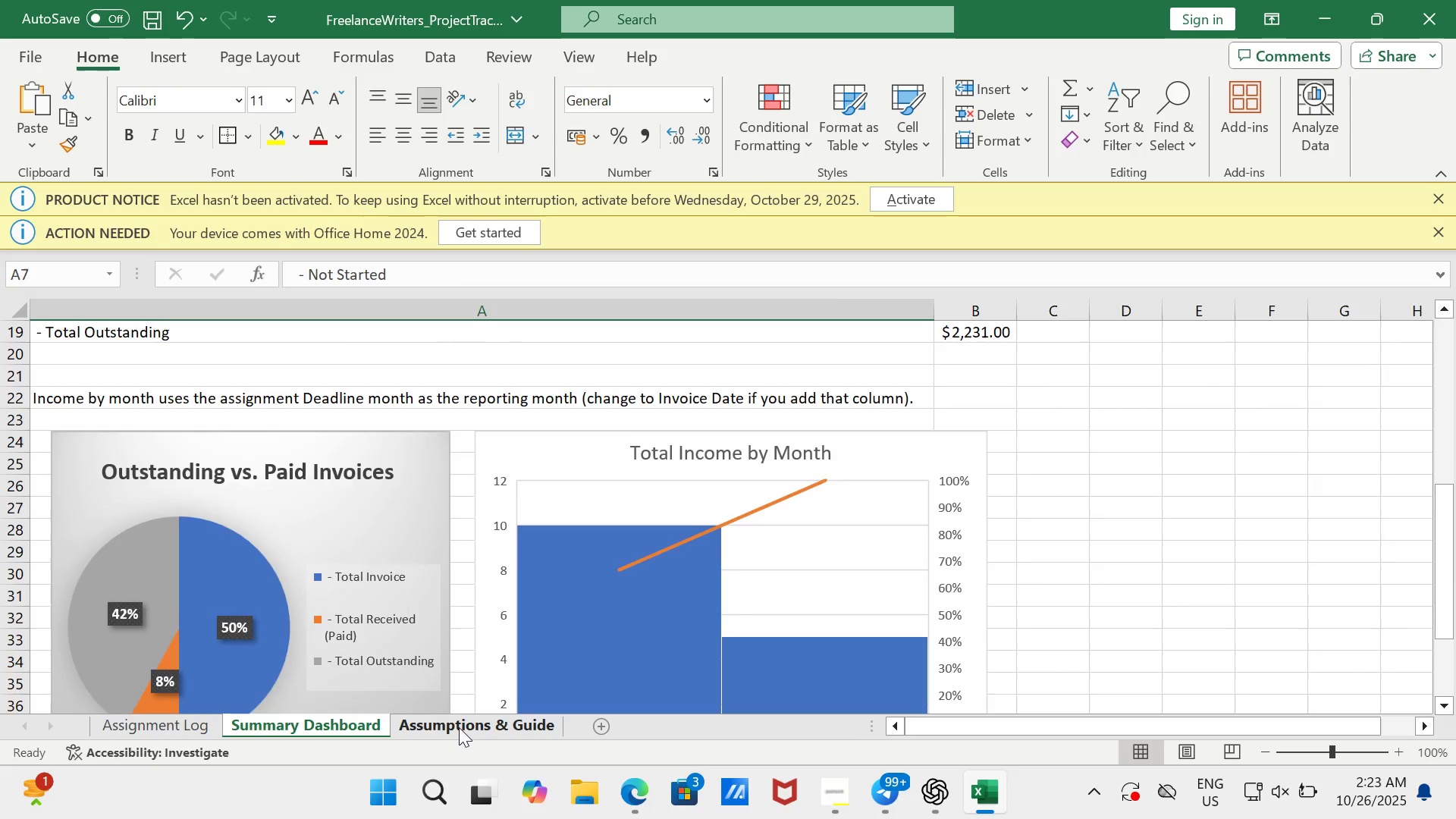 
left_click([459, 727])
 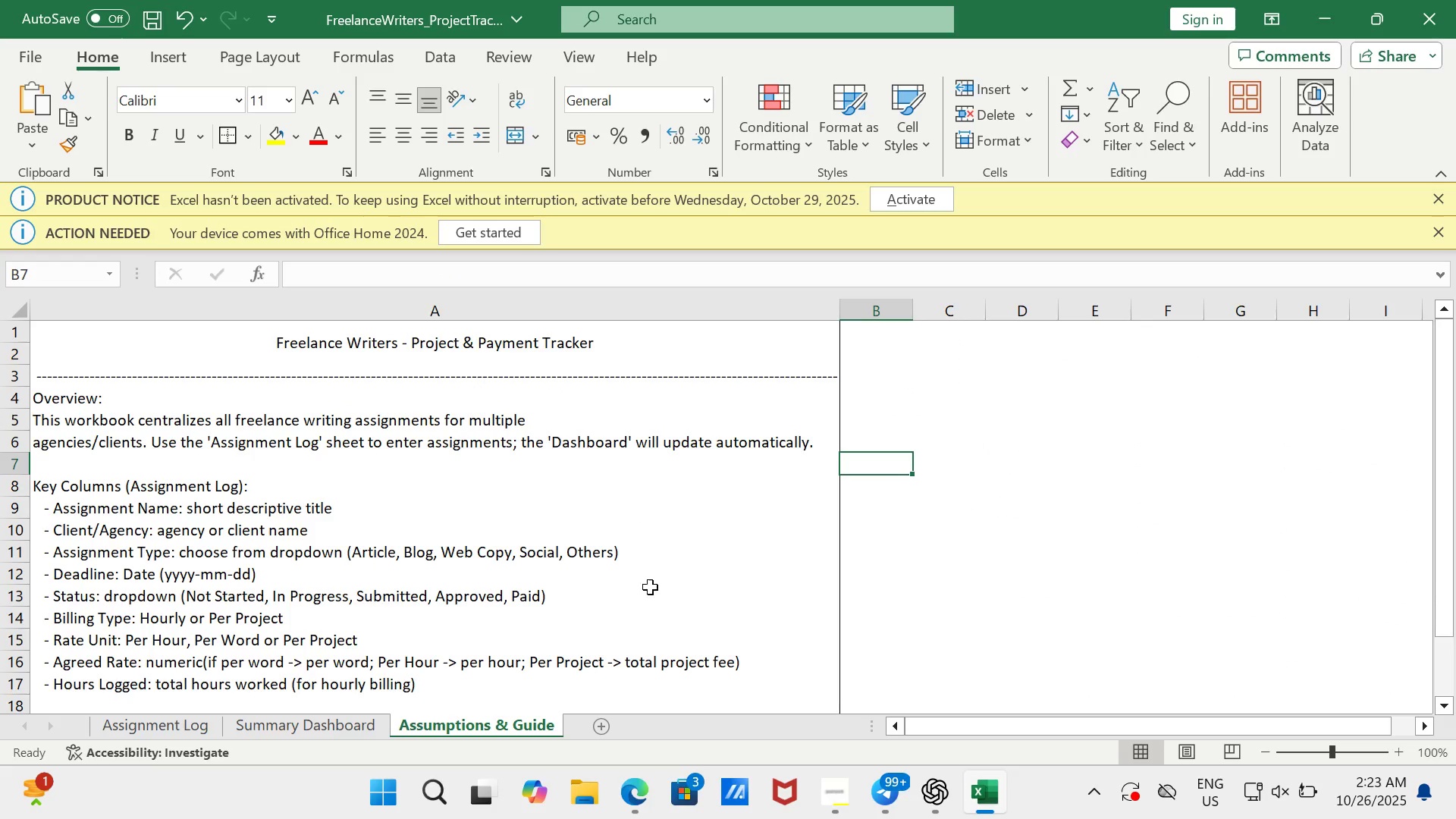 
scroll: coordinate [651, 608], scroll_direction: up, amount: 2.0
 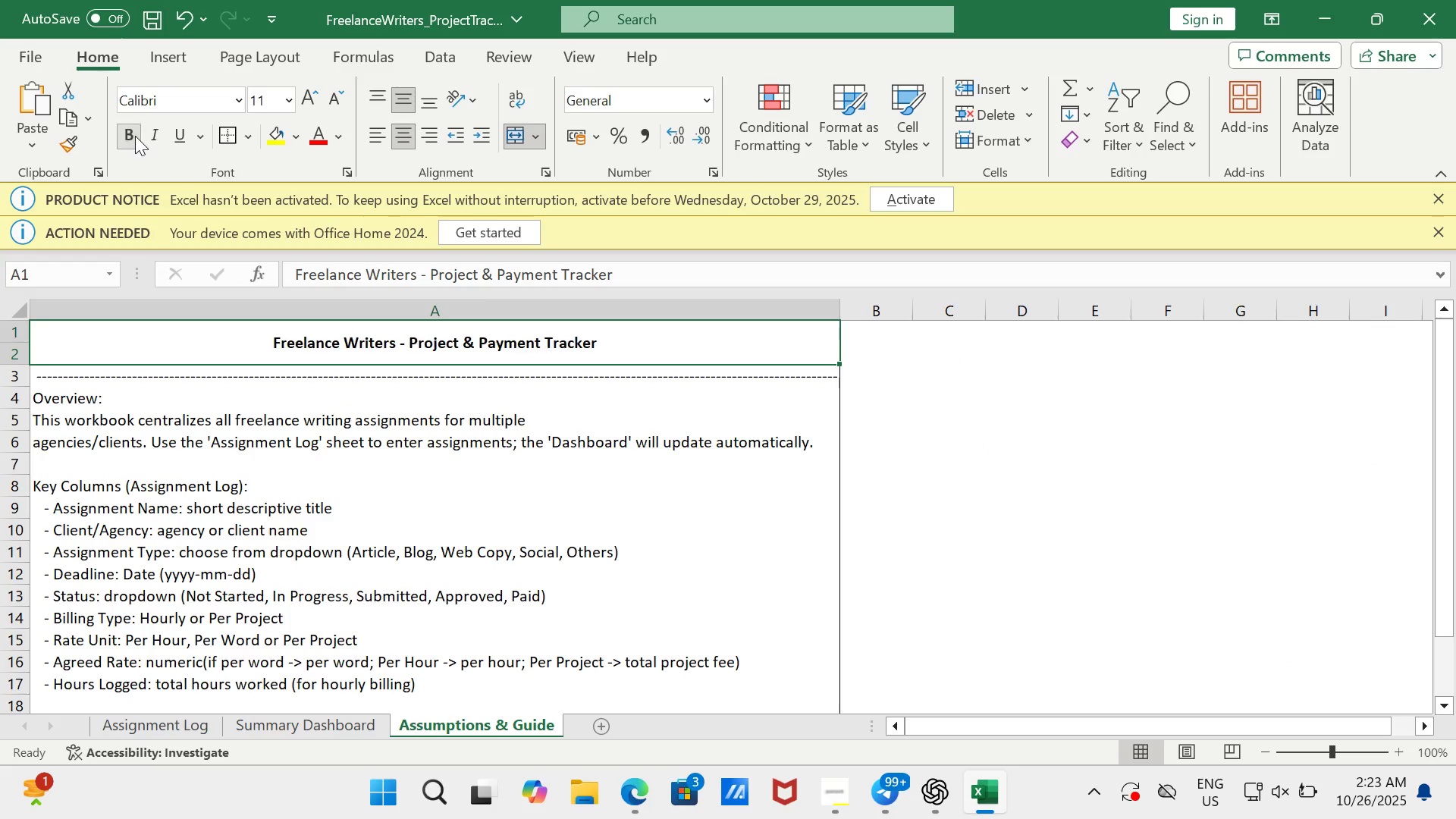 
left_click([946, 497])
 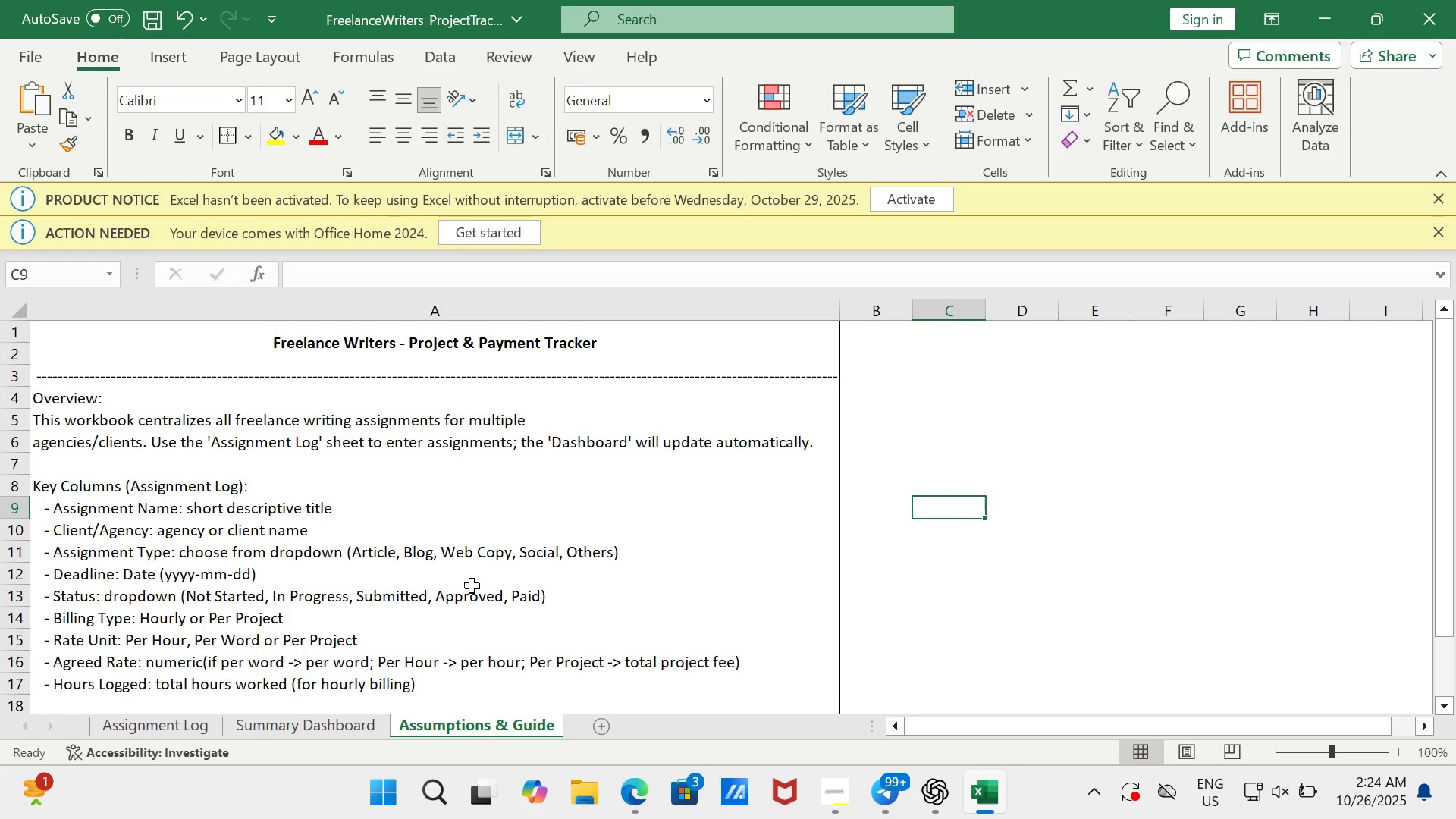 
wait(14.52)
 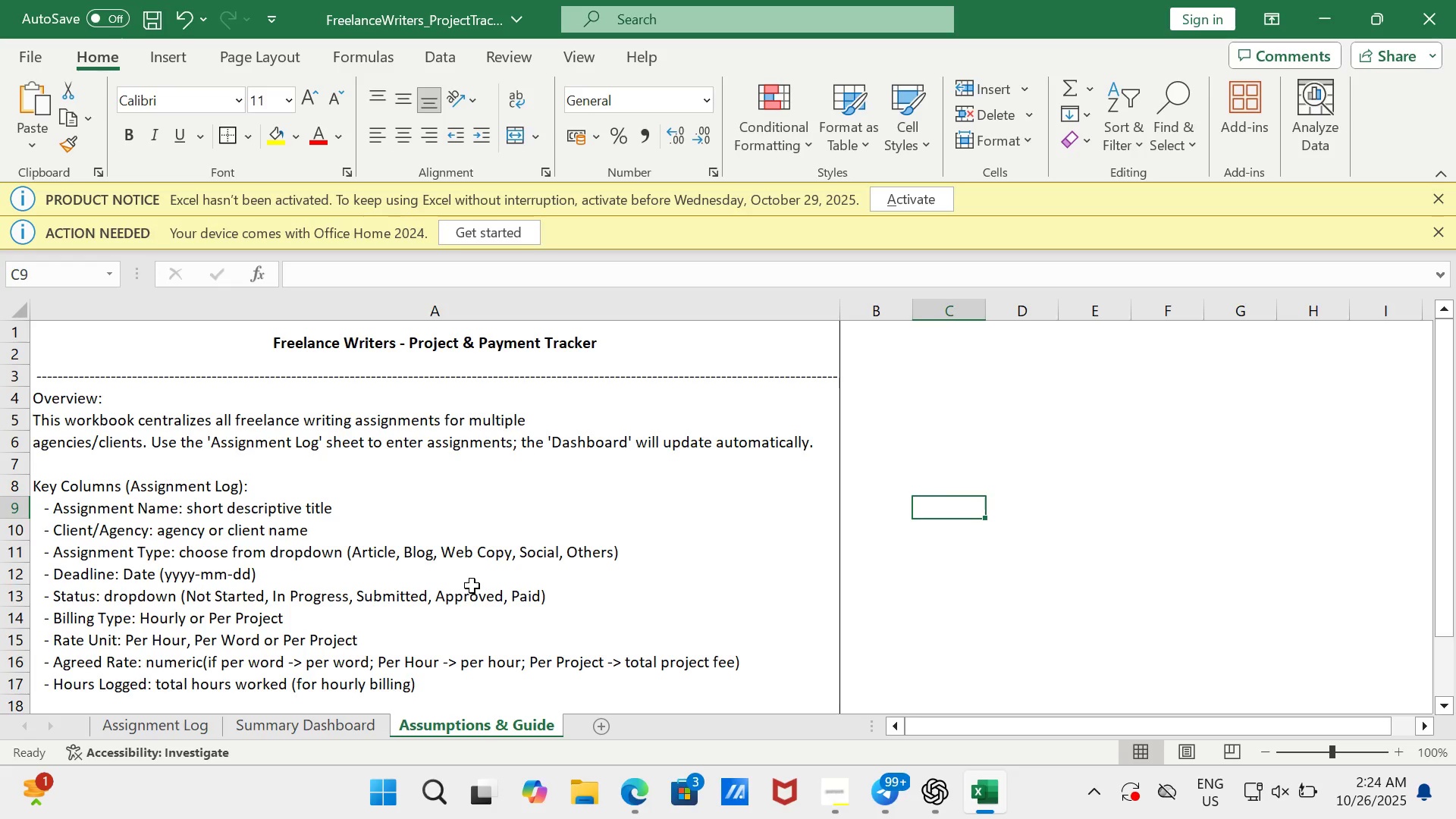 
scroll: coordinate [476, 585], scroll_direction: down, amount: 1.0
 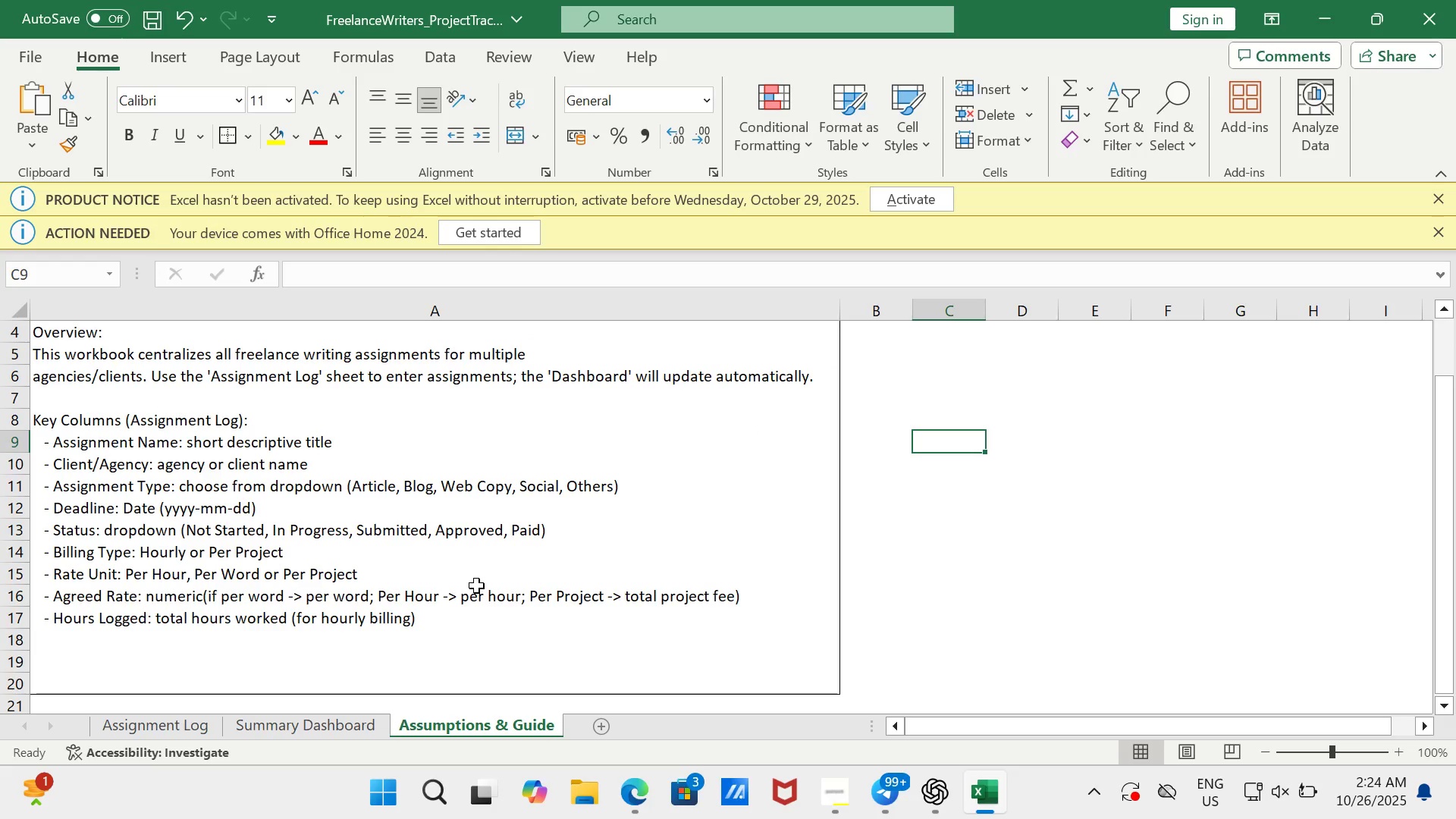 
wait(5.27)
 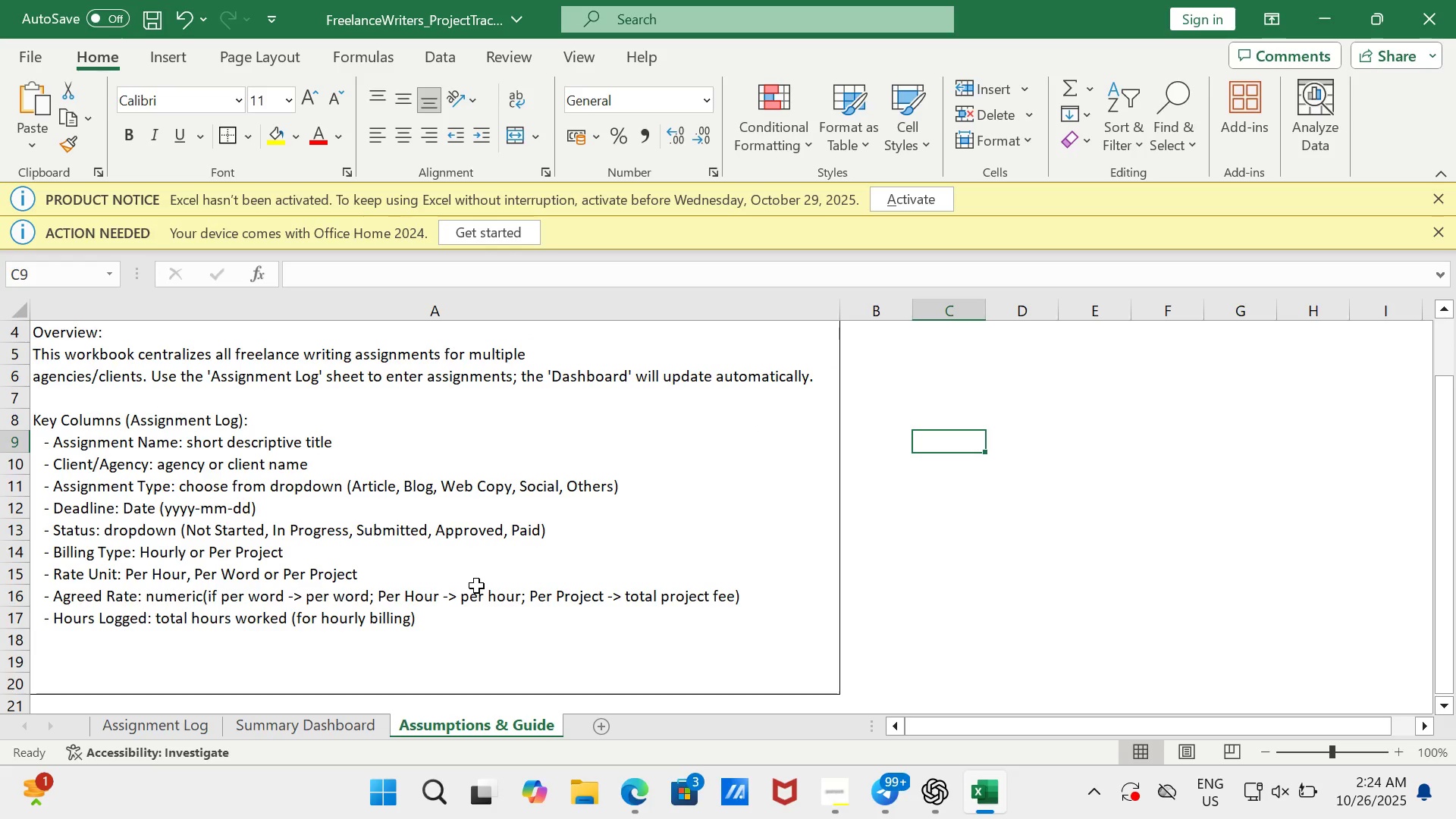 
scroll: coordinate [476, 585], scroll_direction: down, amount: 1.0
 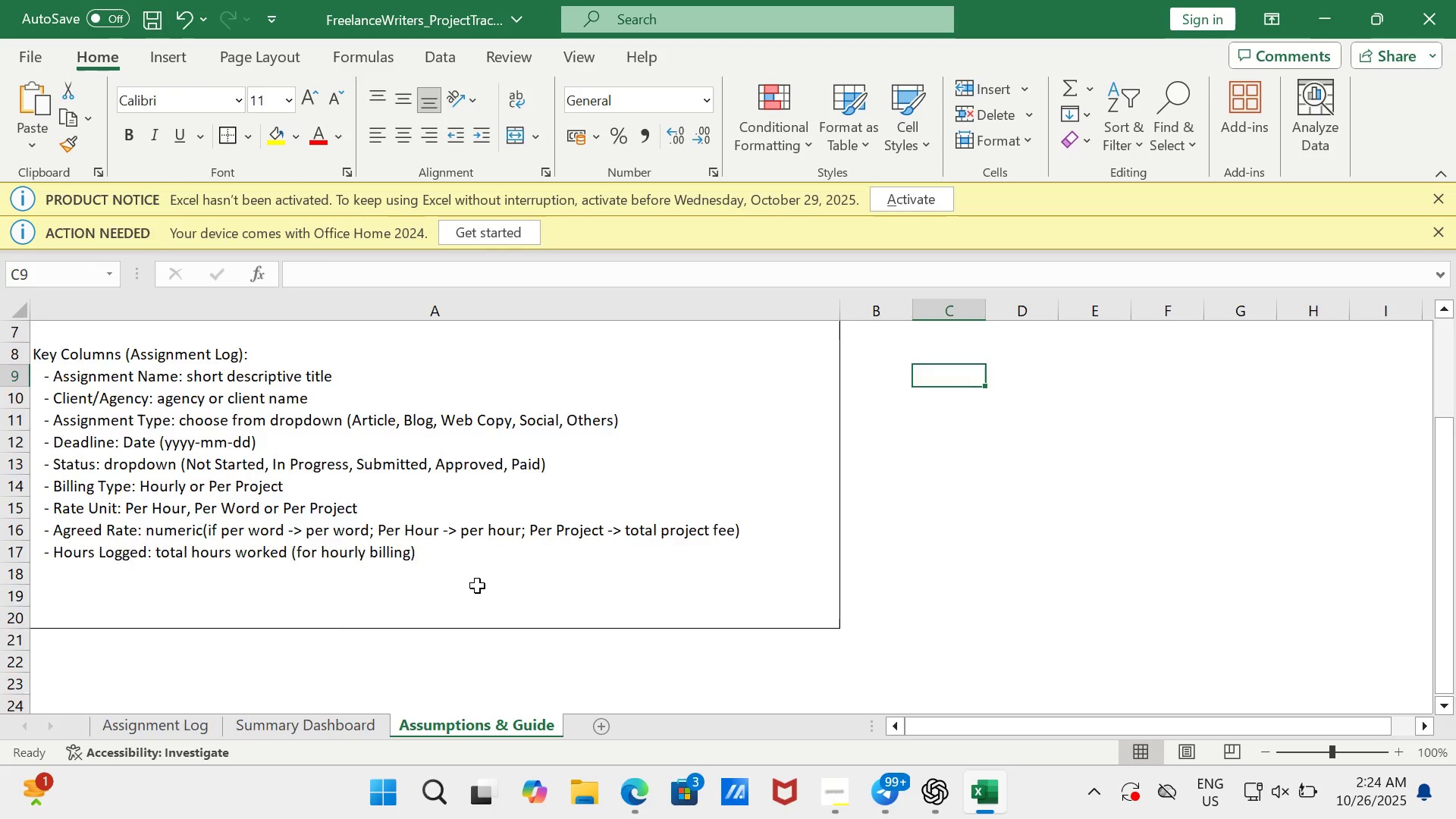 
scroll: coordinate [477, 585], scroll_direction: up, amount: 2.0
 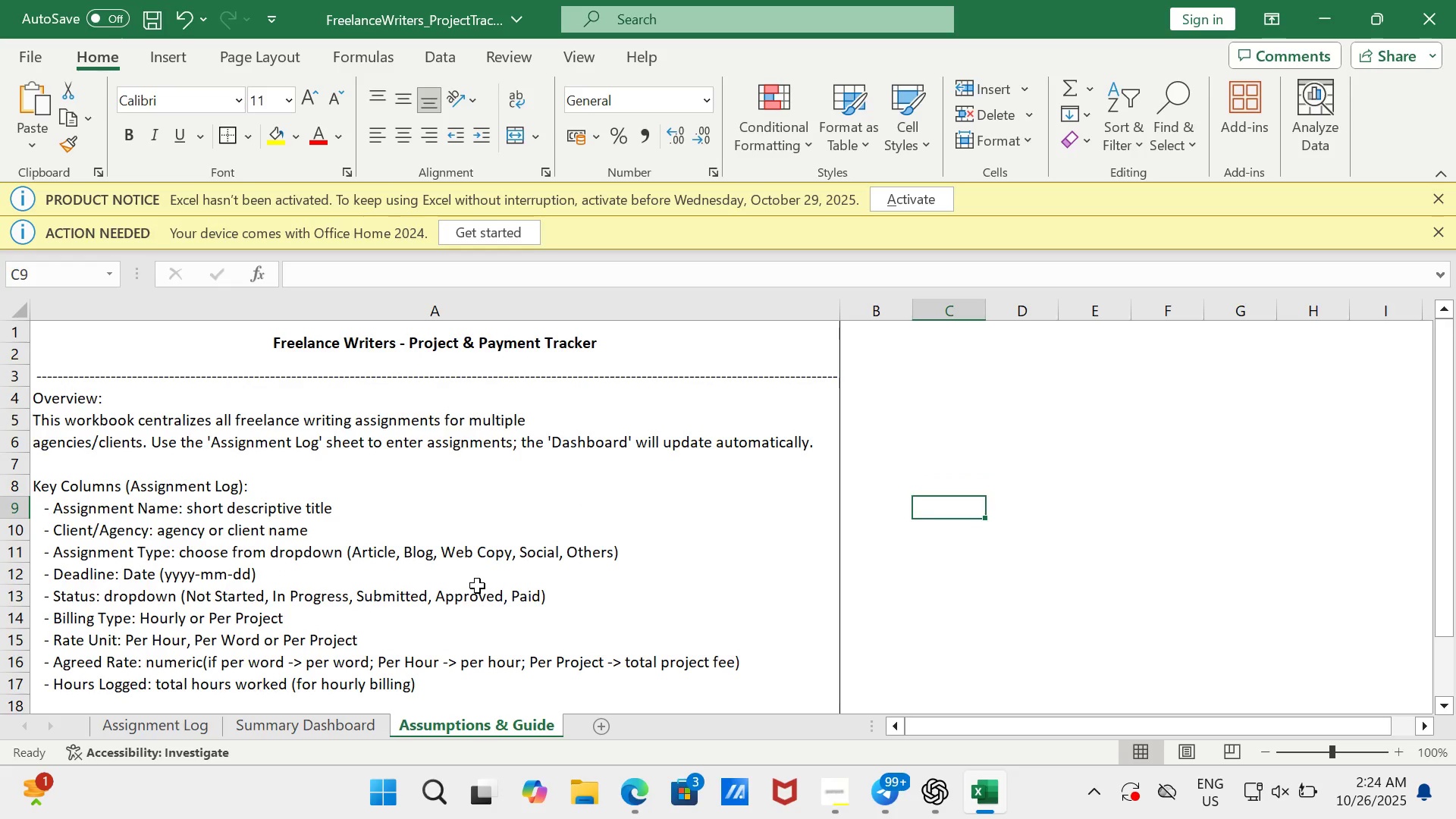 
scroll: coordinate [477, 585], scroll_direction: down, amount: 1.0
 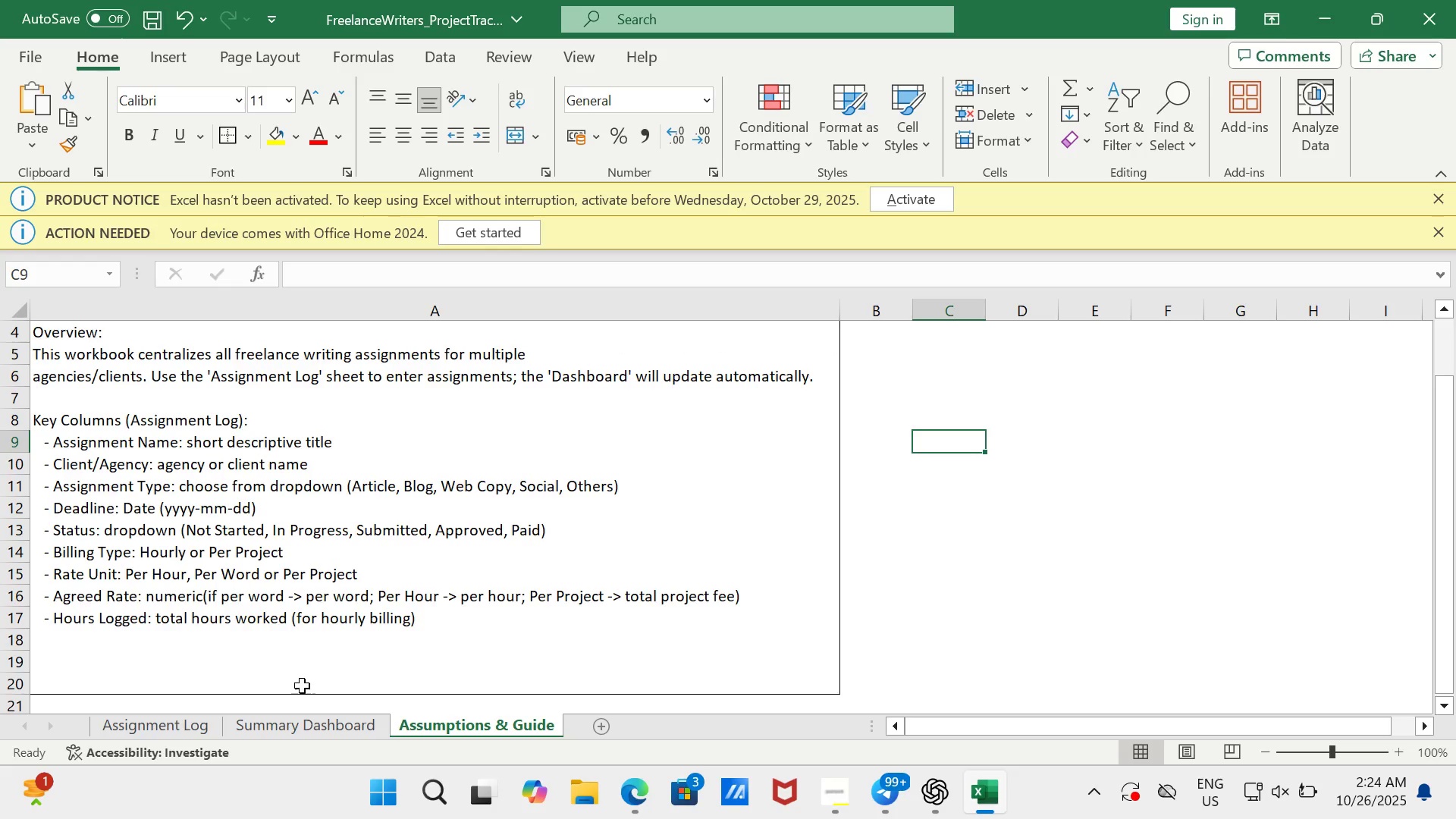 
left_click([309, 723])
 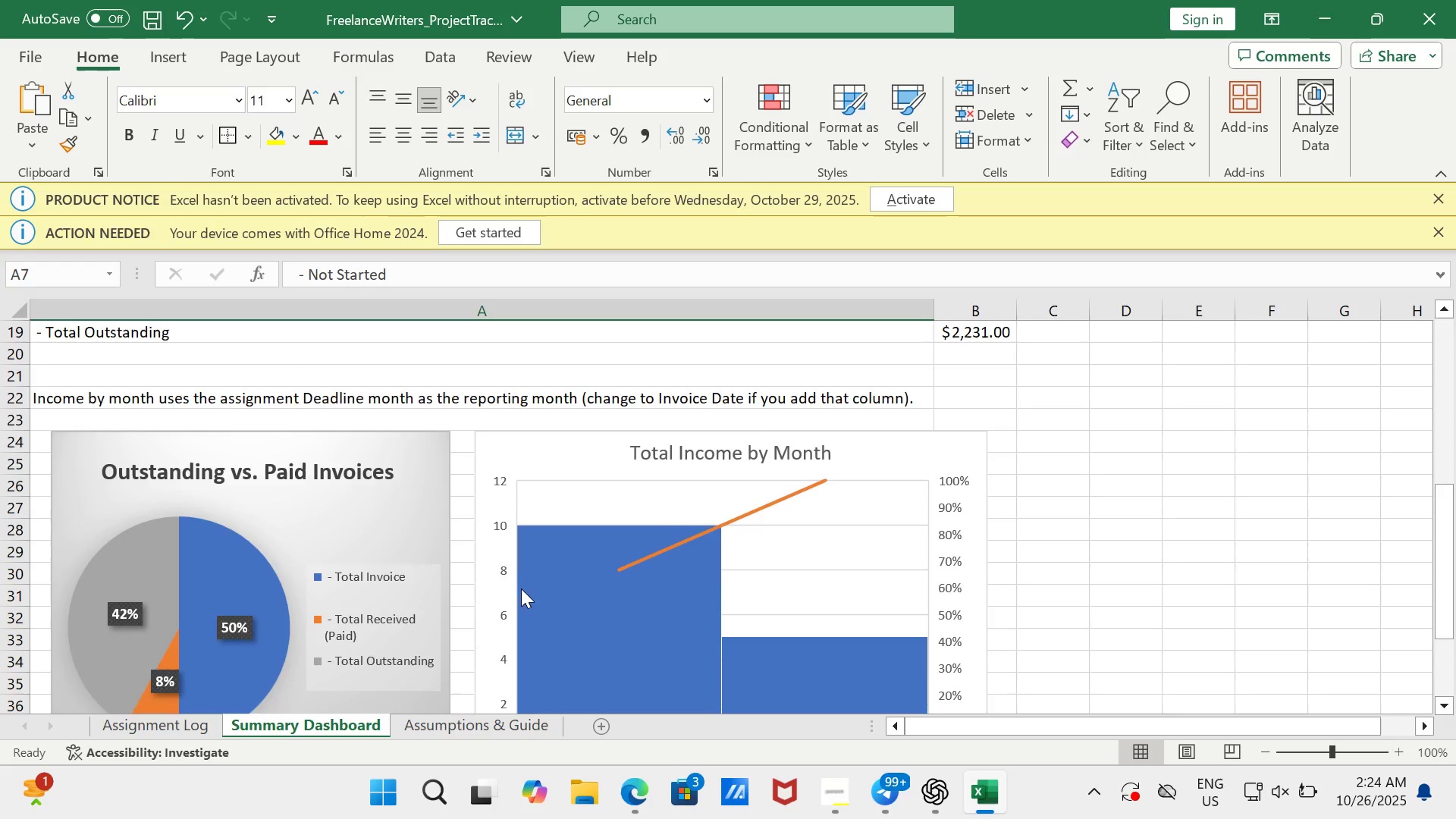 
scroll: coordinate [520, 629], scroll_direction: up, amount: 17.0
 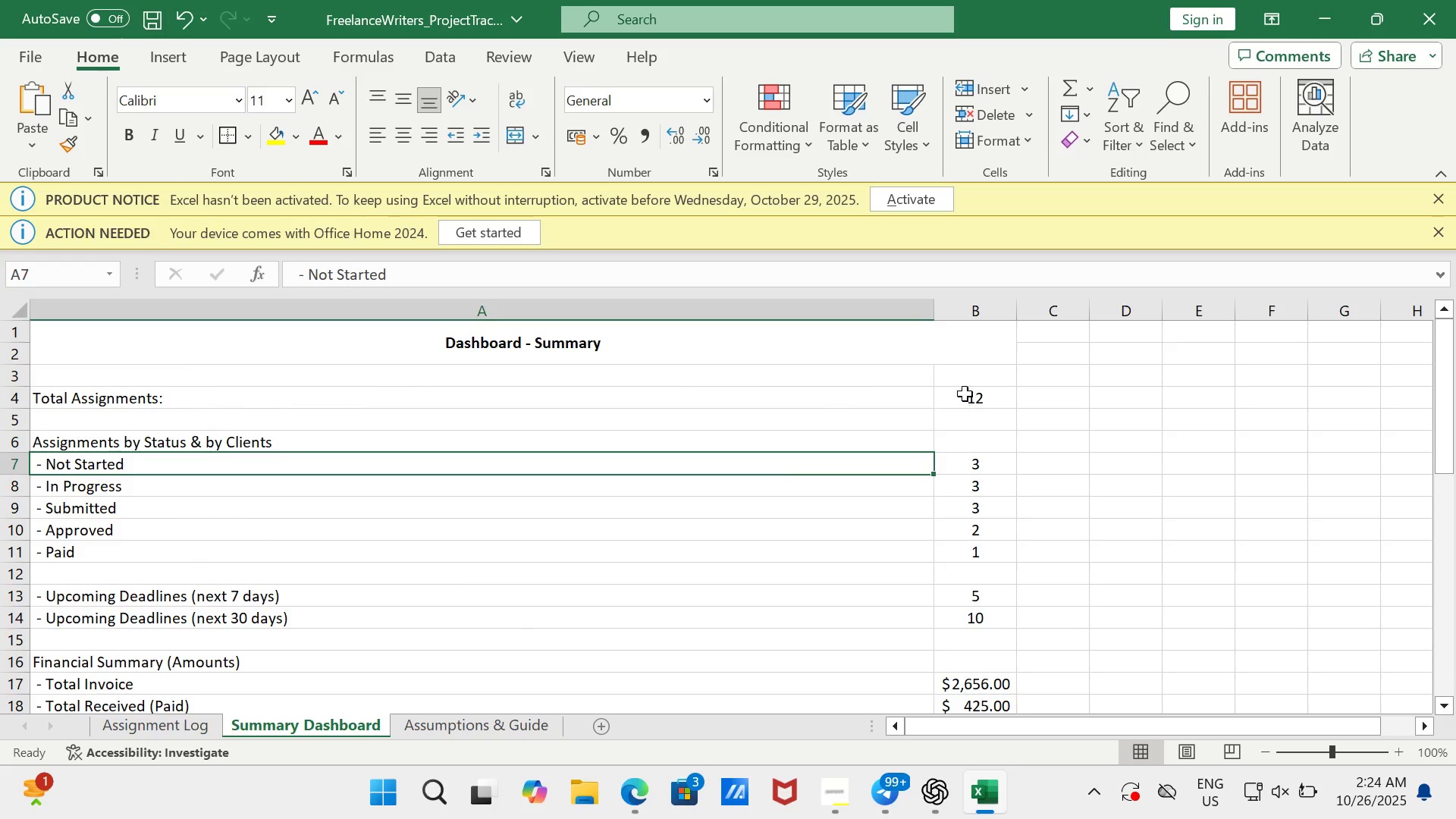 
left_click([965, 392])
 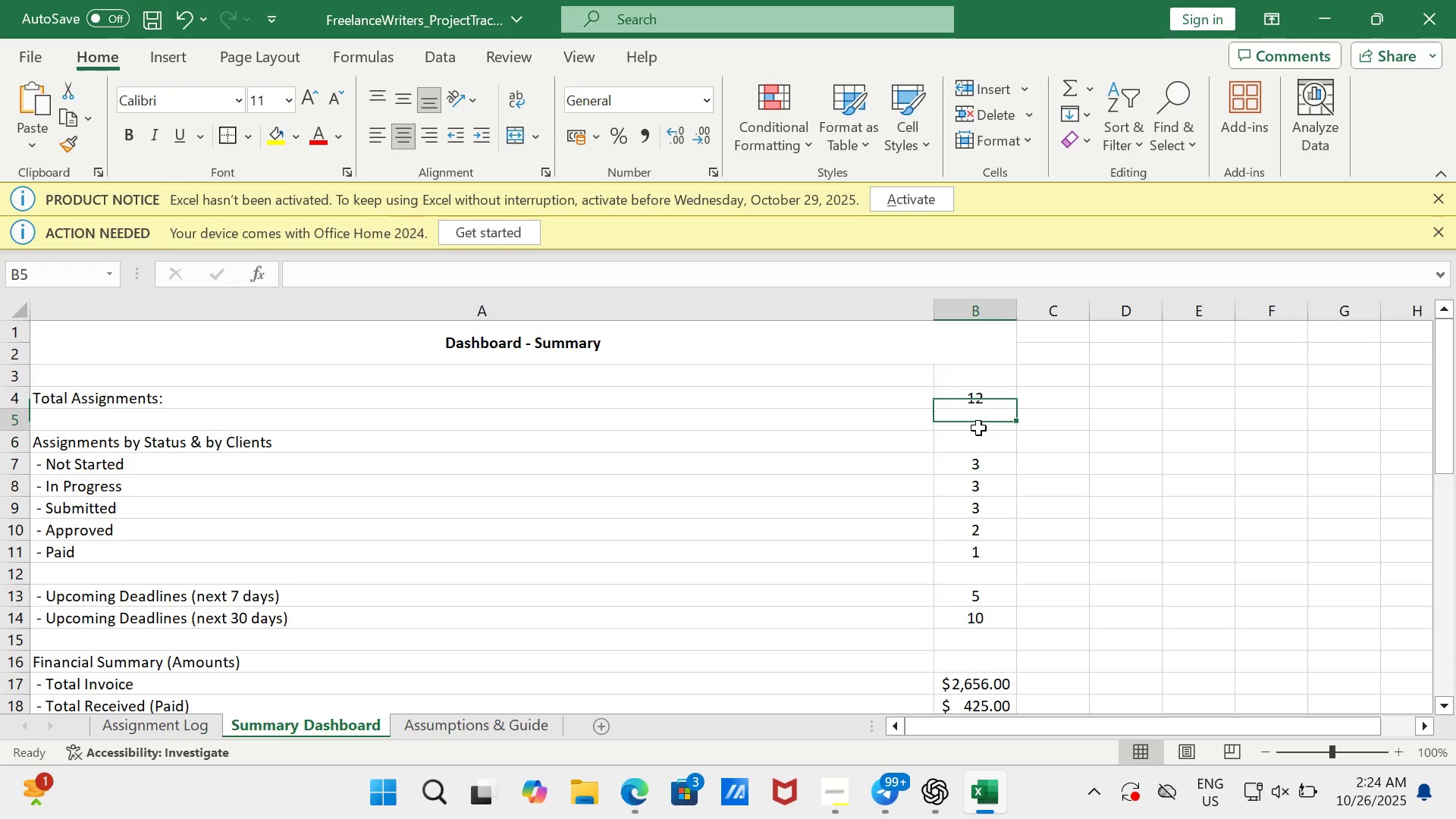 
left_click([978, 428])
 